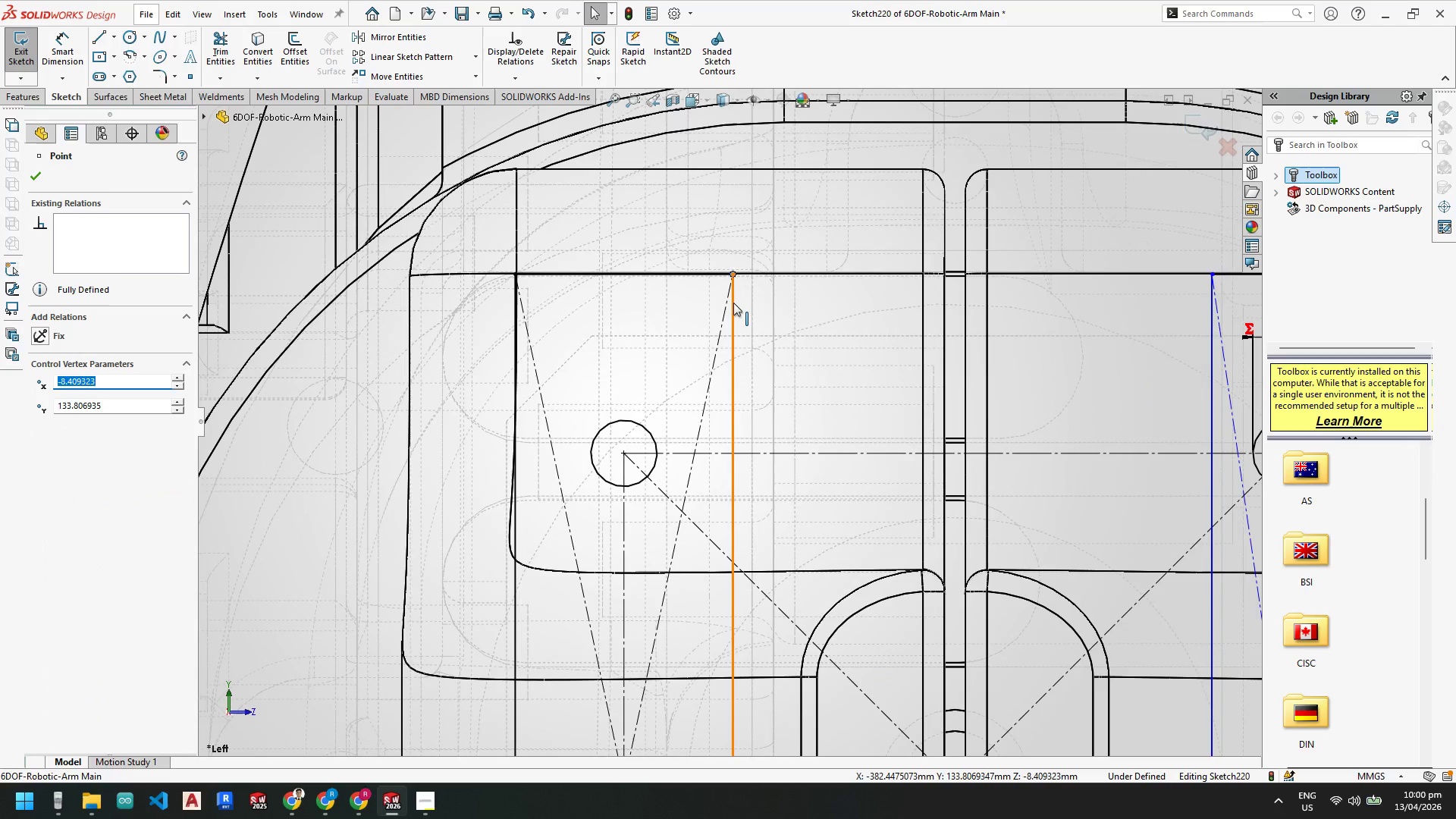 
left_click([733, 303])
 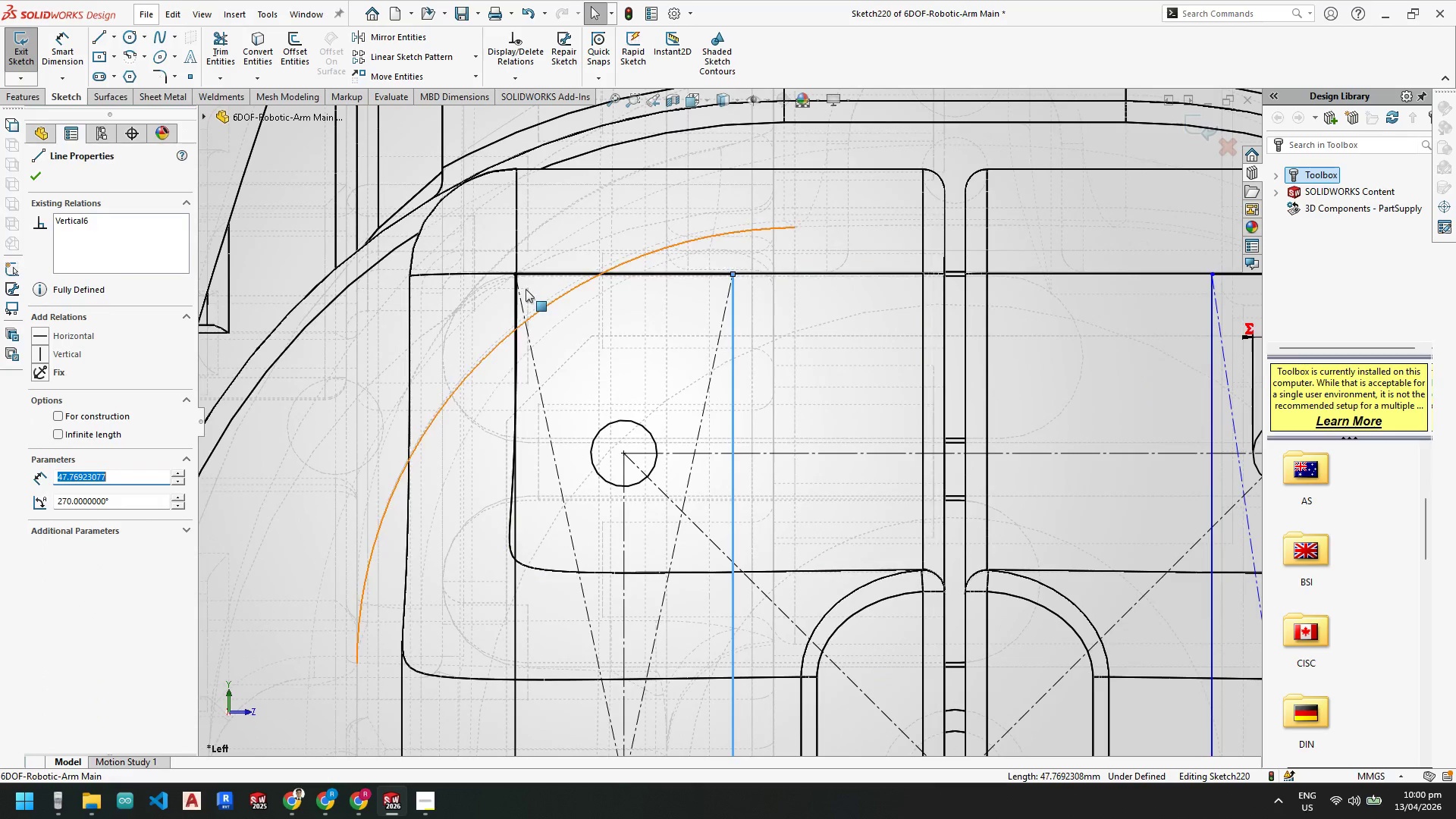 
key(Escape)
 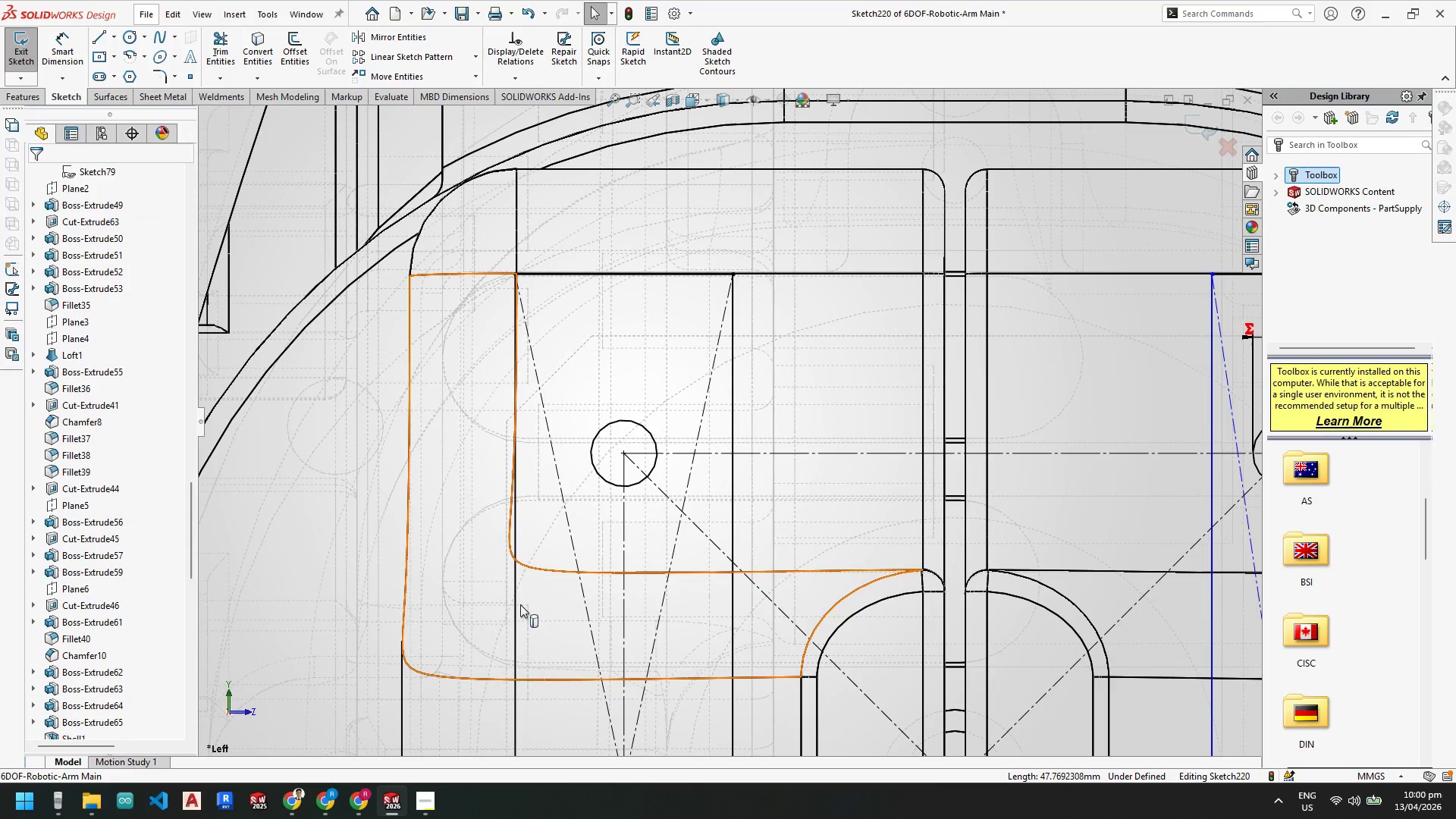 
left_click([513, 610])
 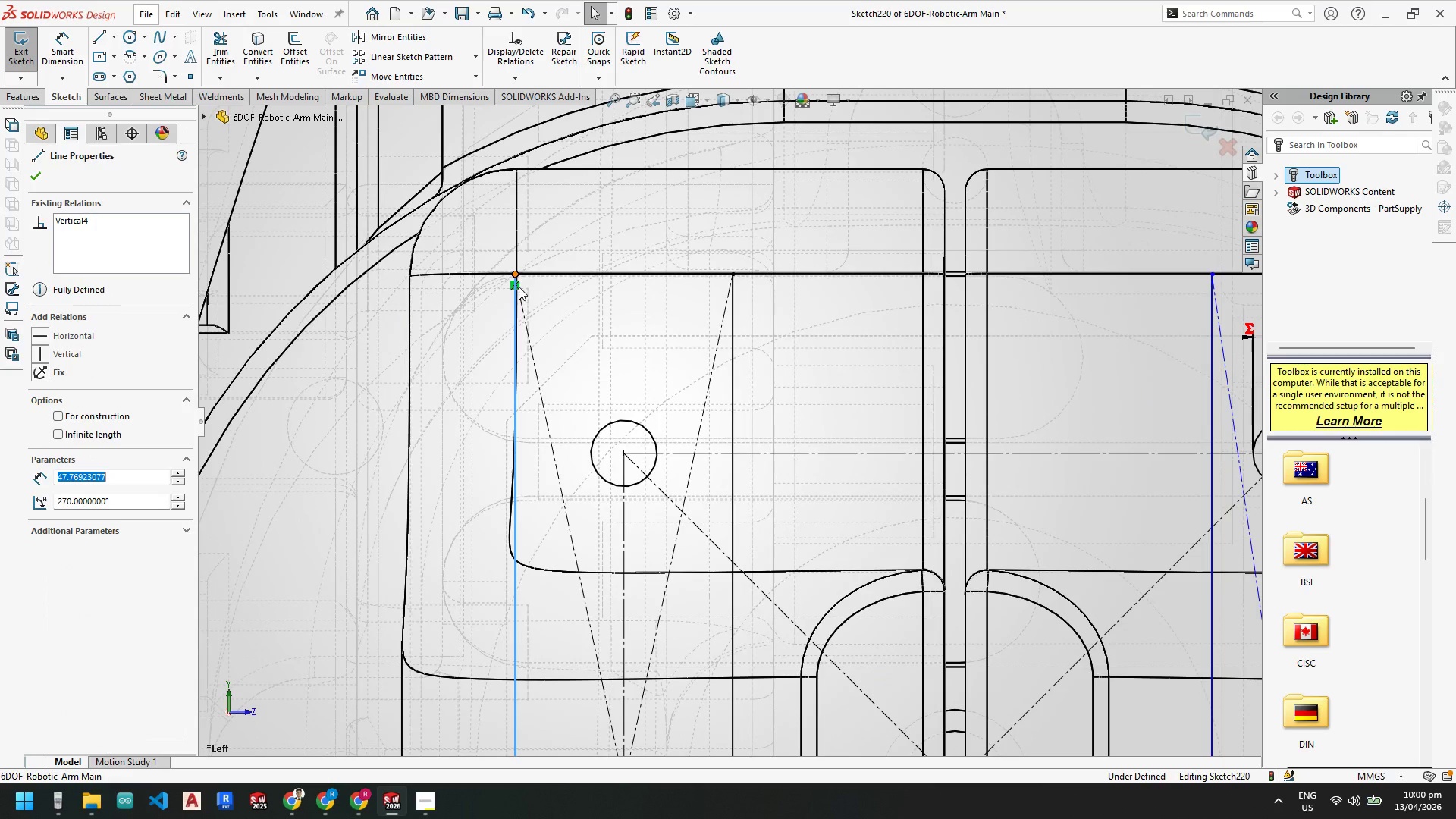 
right_click([515, 286])
 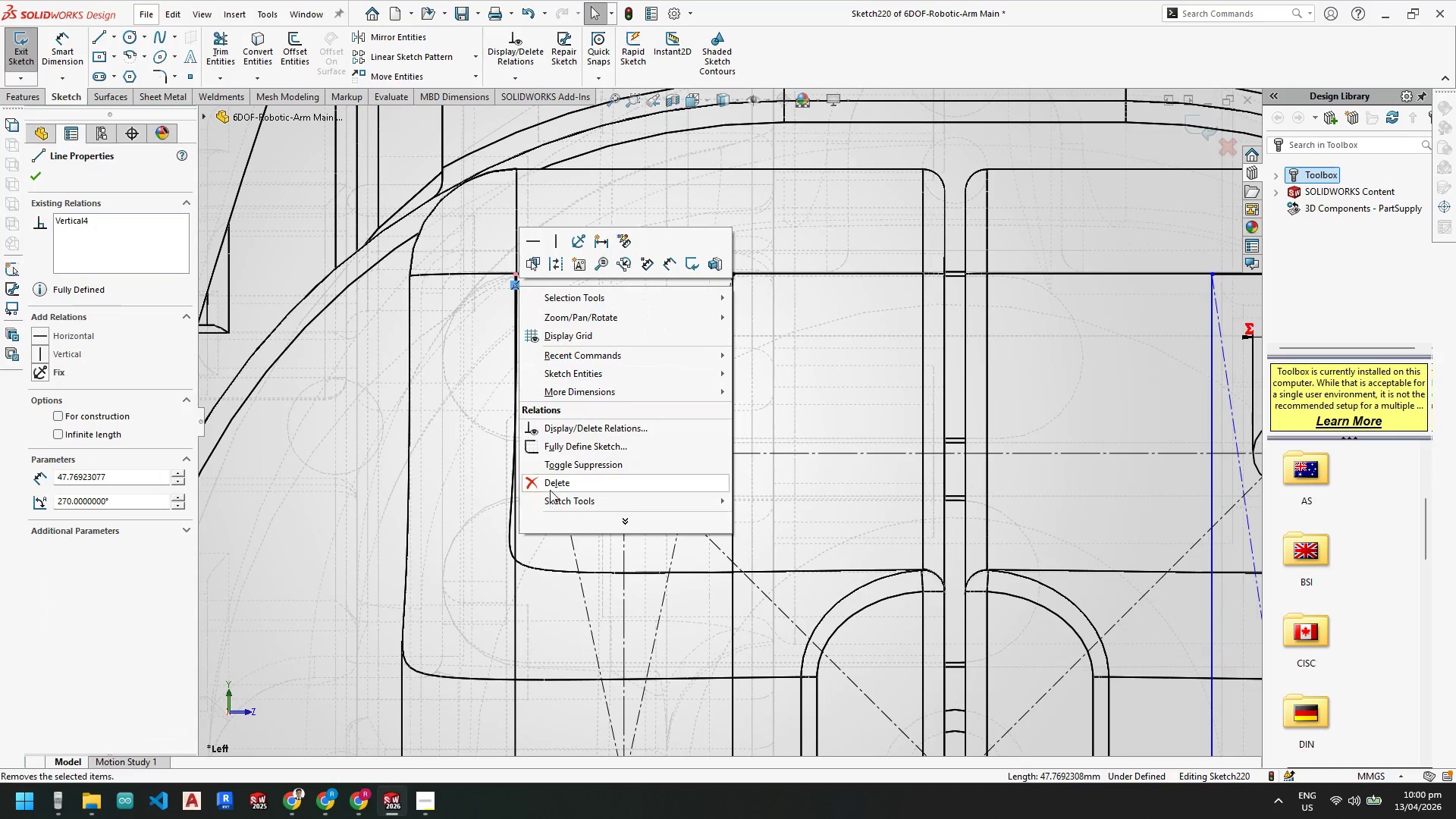 
left_click([551, 479])
 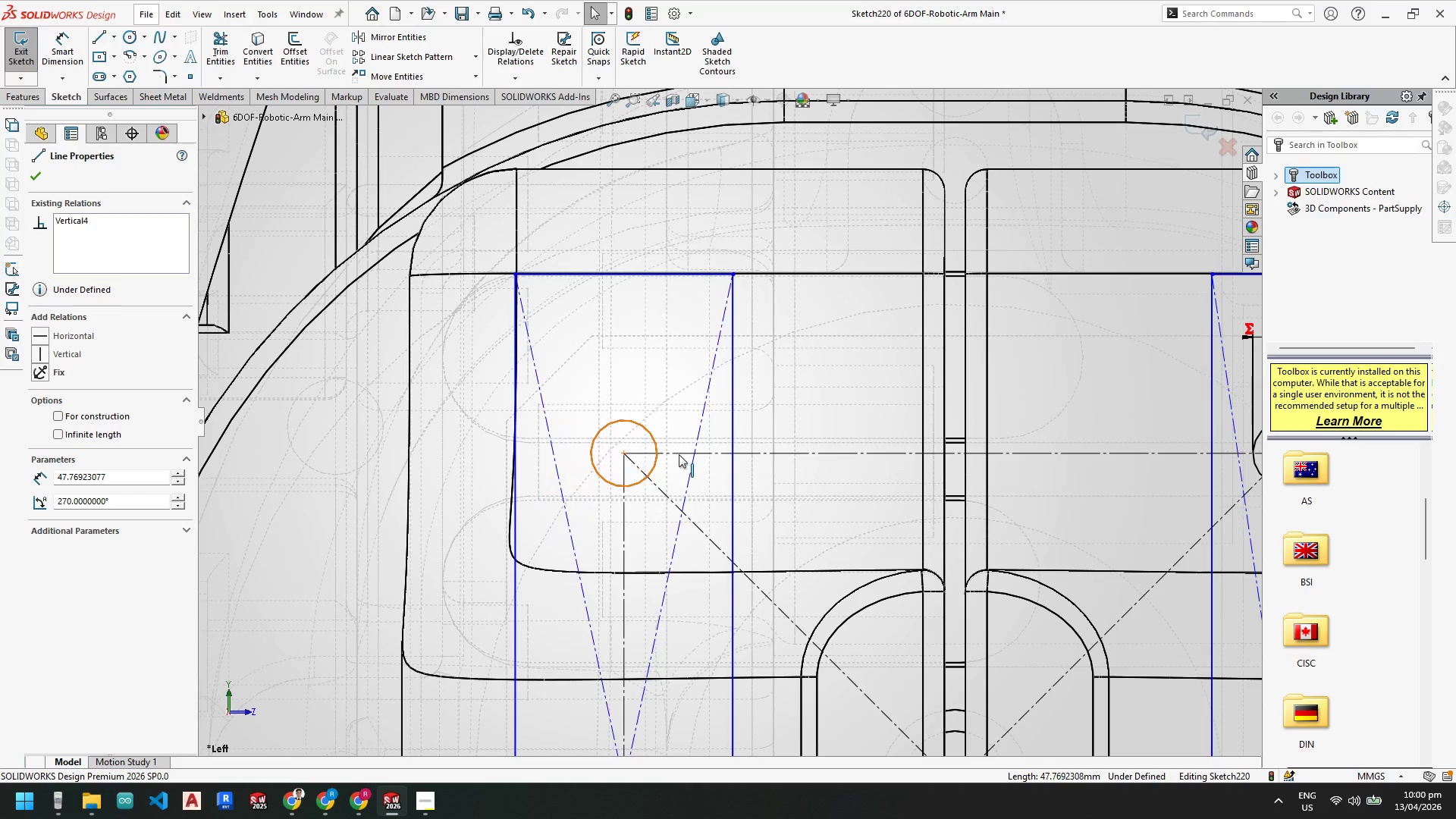 
scroll: coordinate [711, 428], scroll_direction: up, amount: 5.0
 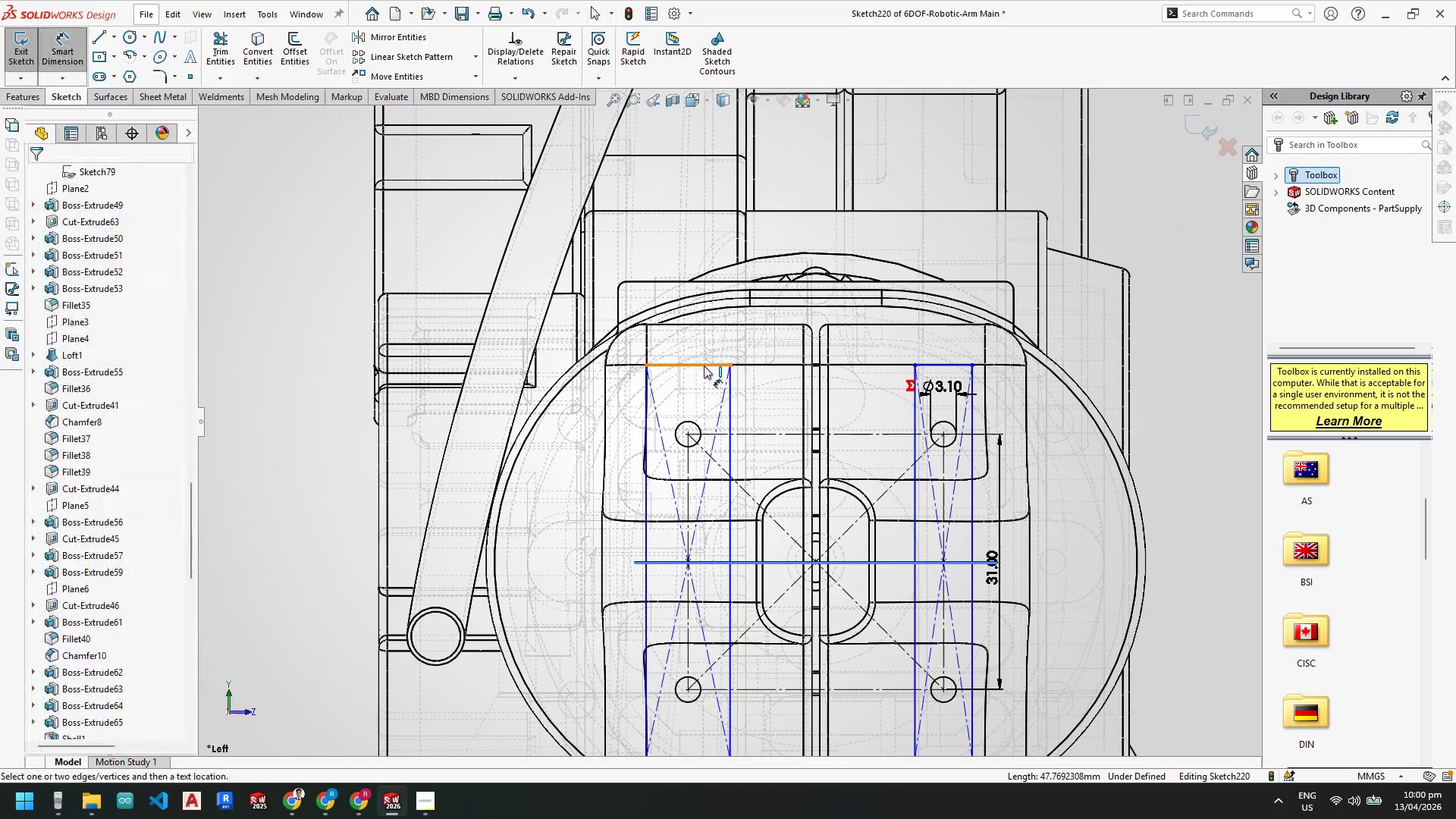 
left_click([700, 362])
 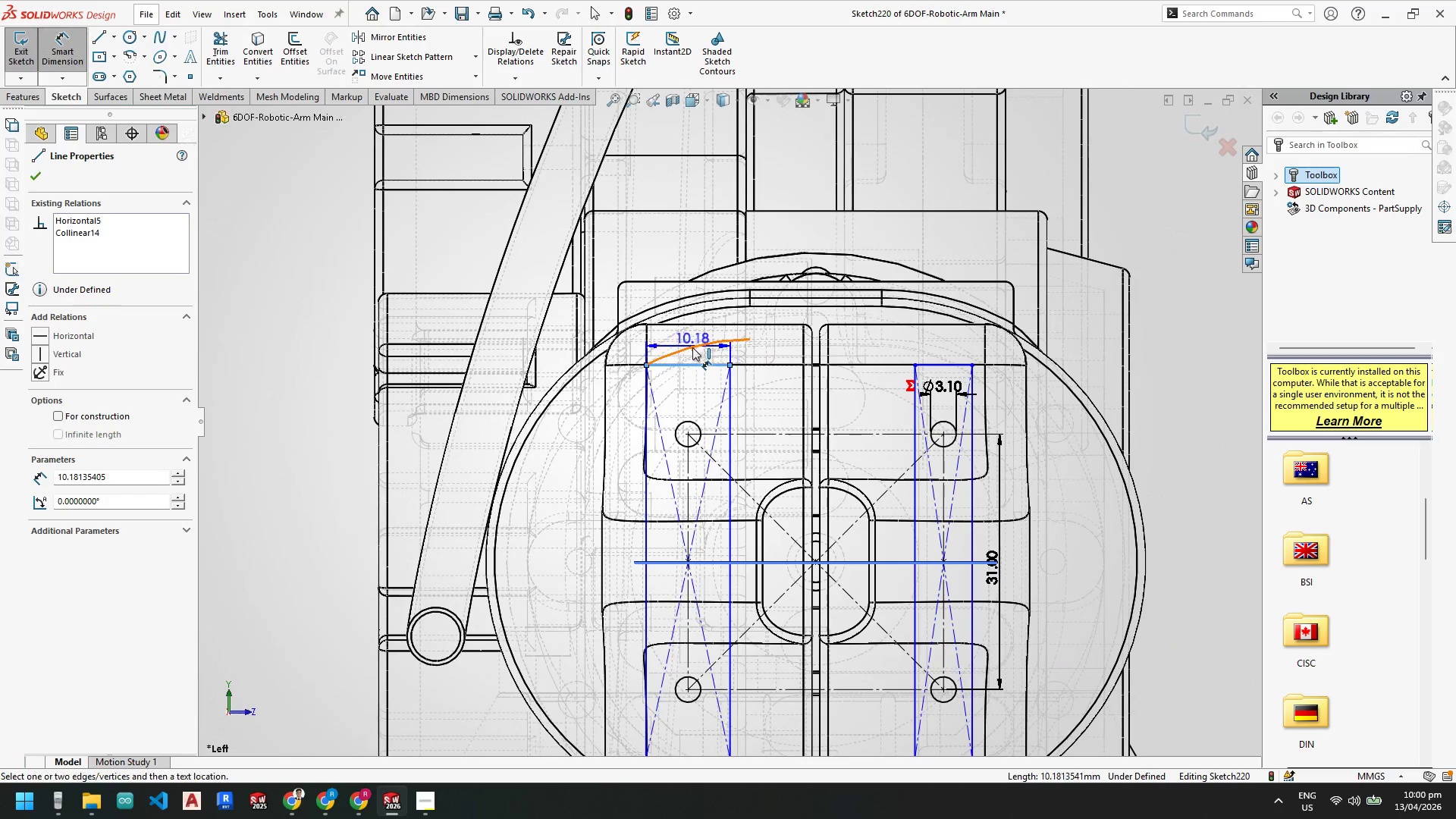 
left_click([692, 349])
 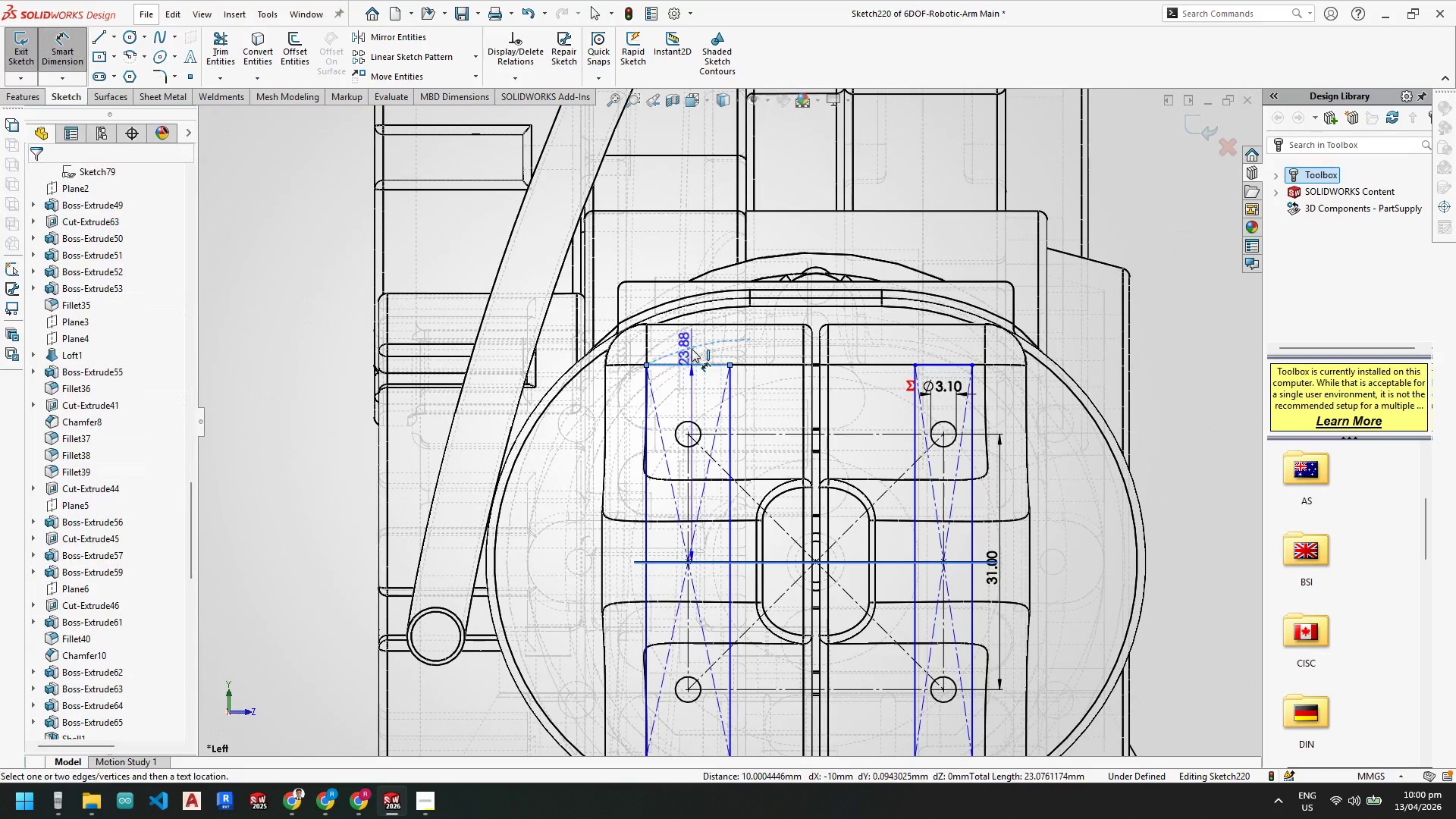 
key(Escape)
 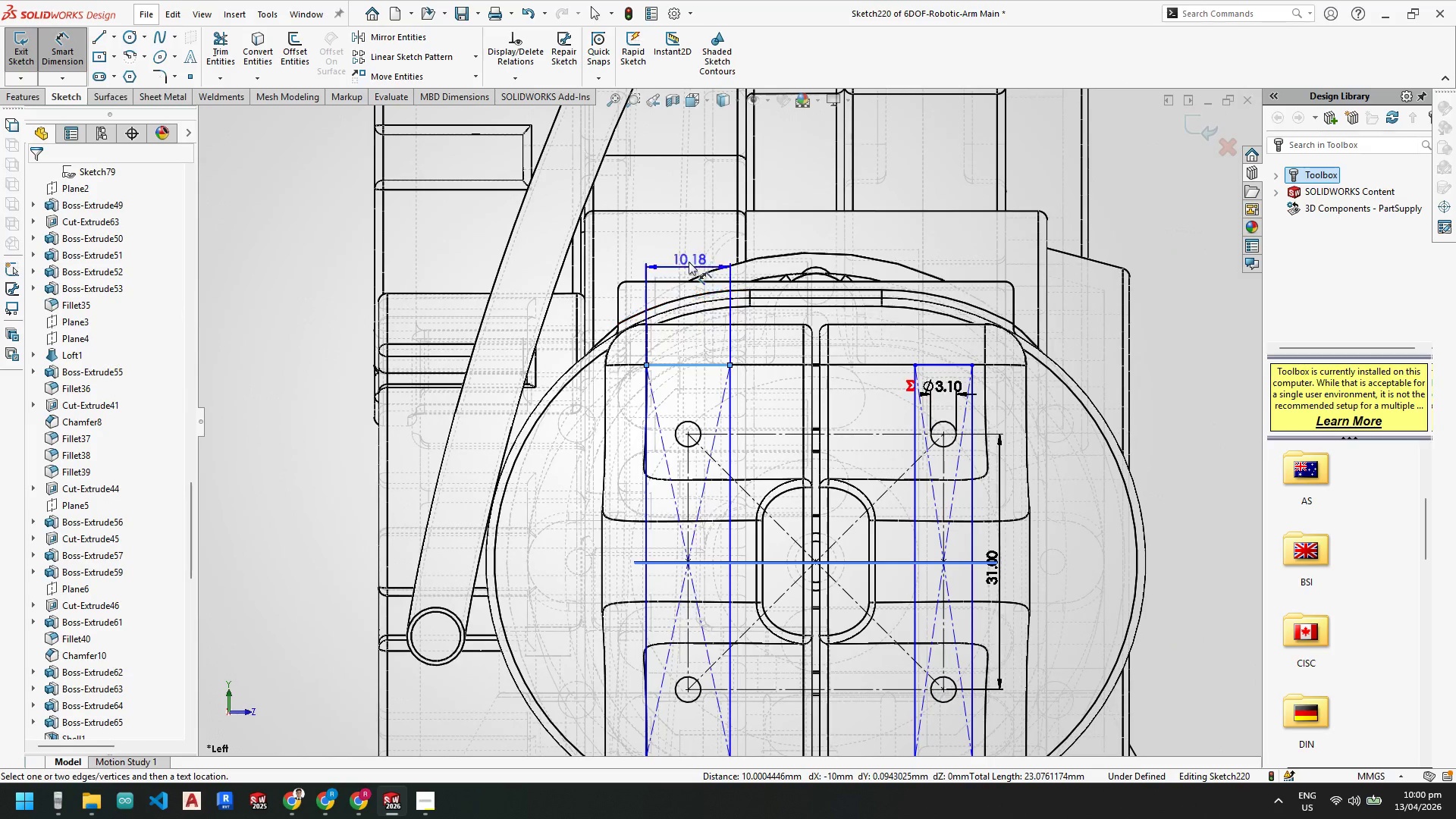 
left_click([688, 255])
 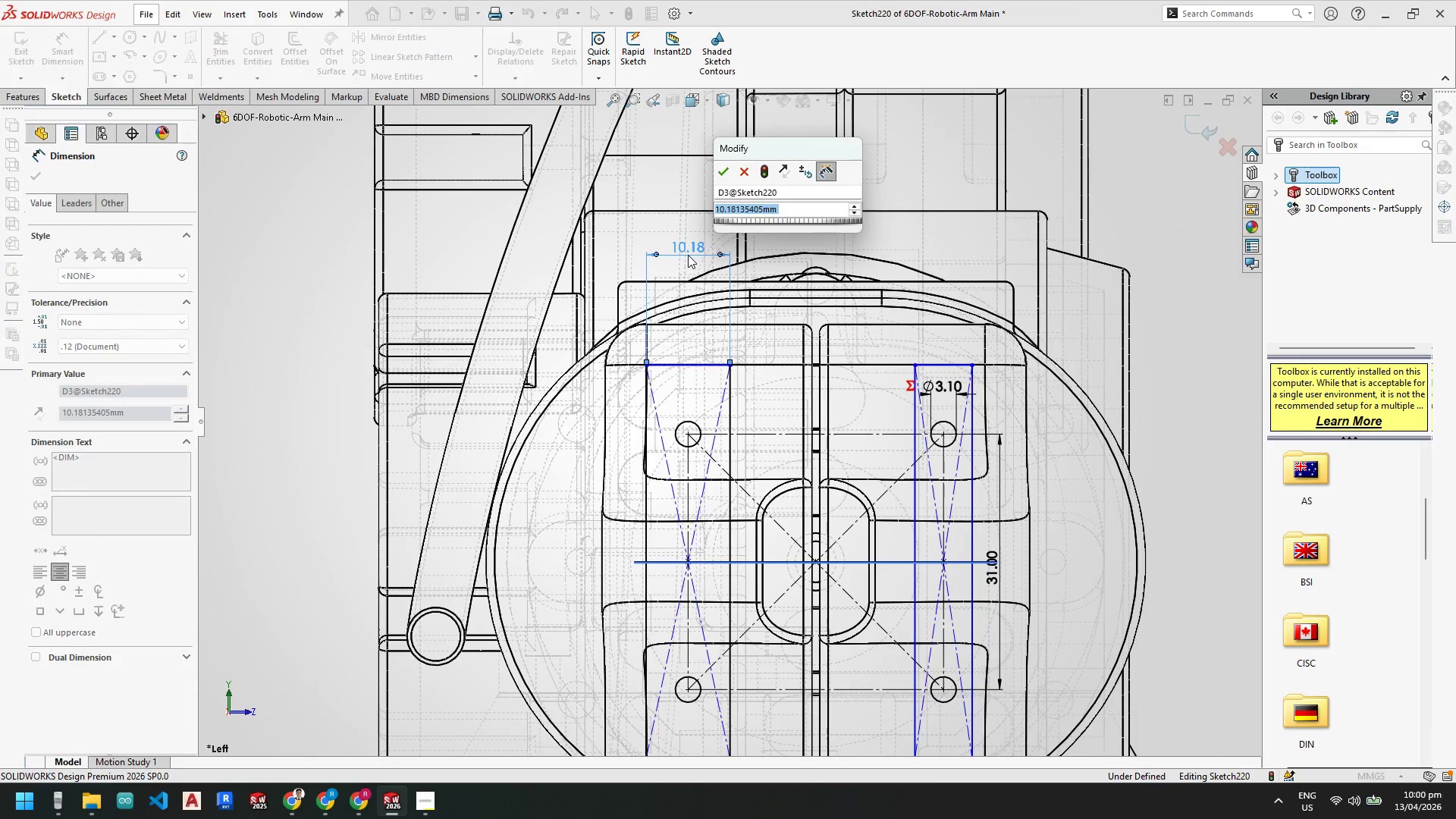 
key(Numpad1)
 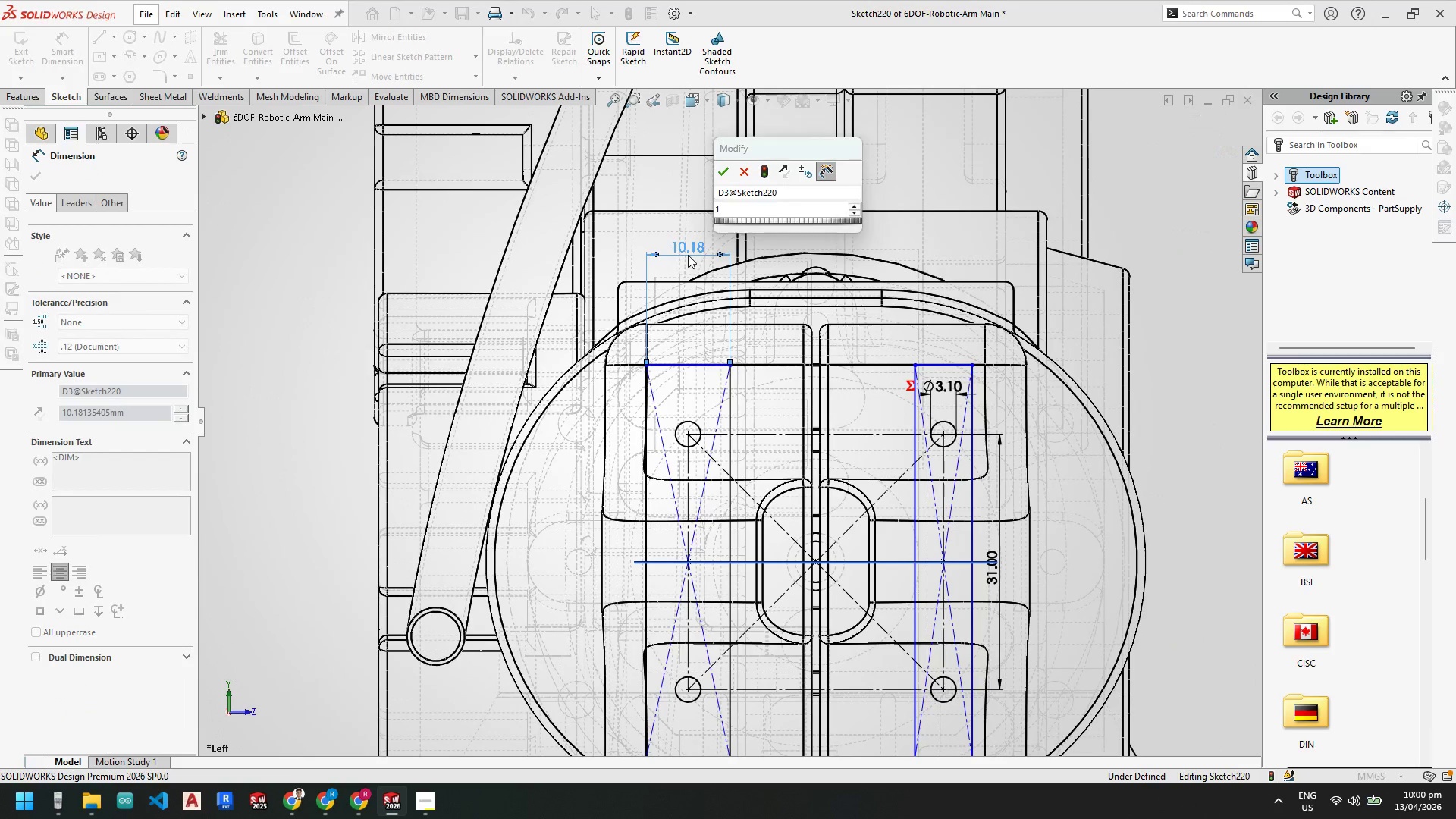 
key(Numpad0)
 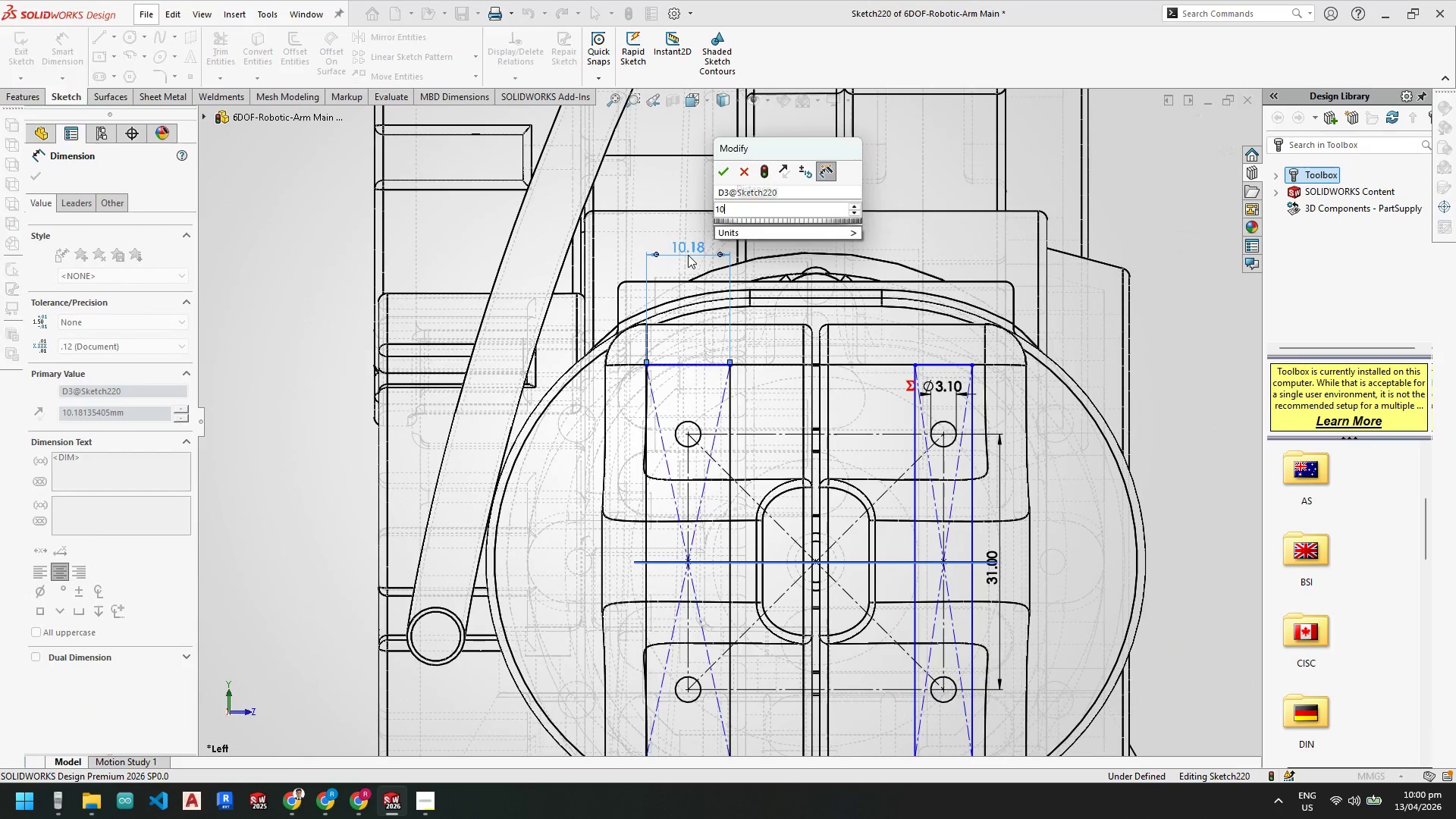 
key(NumpadEnter)
 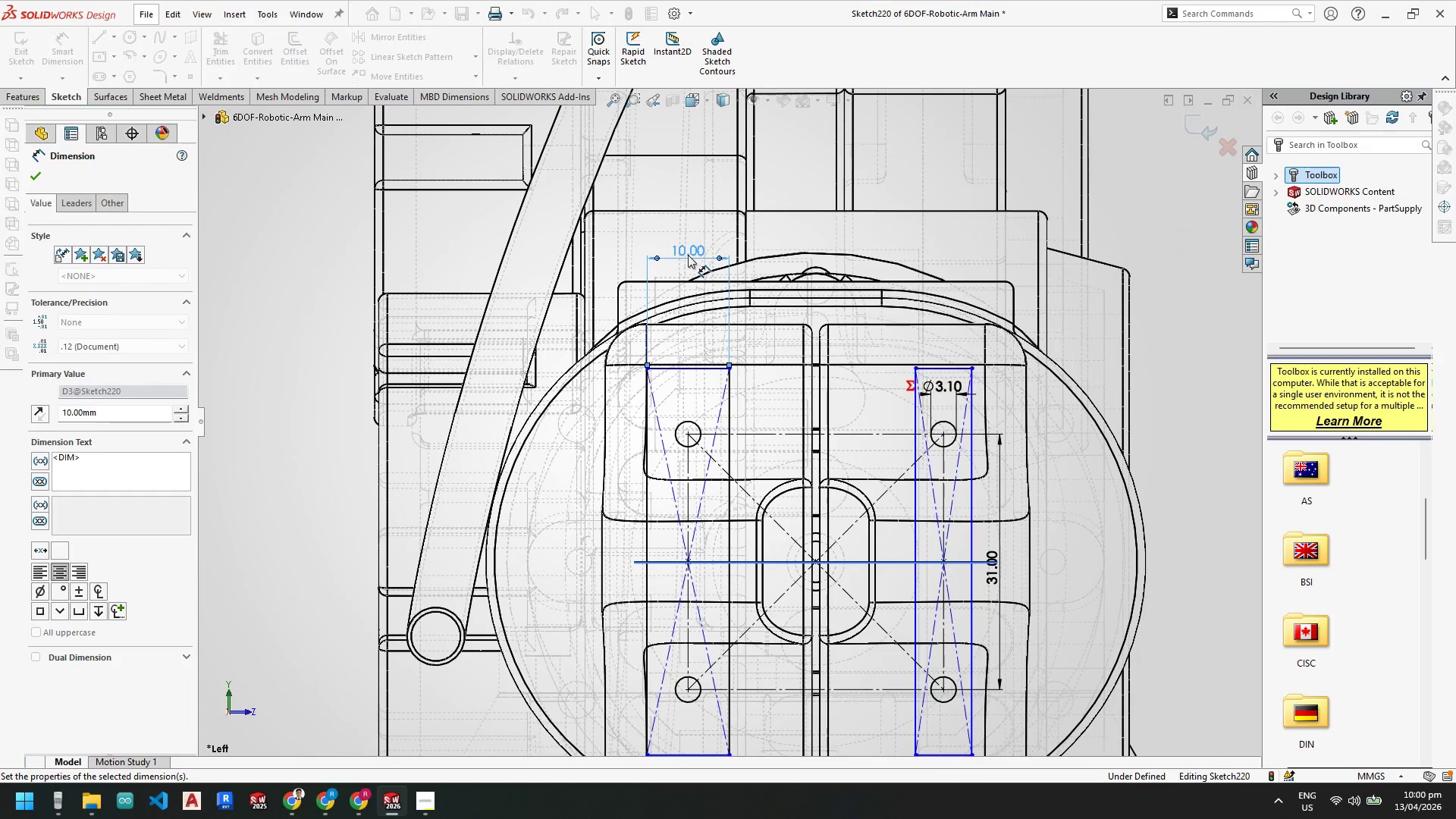 
key(Escape)
 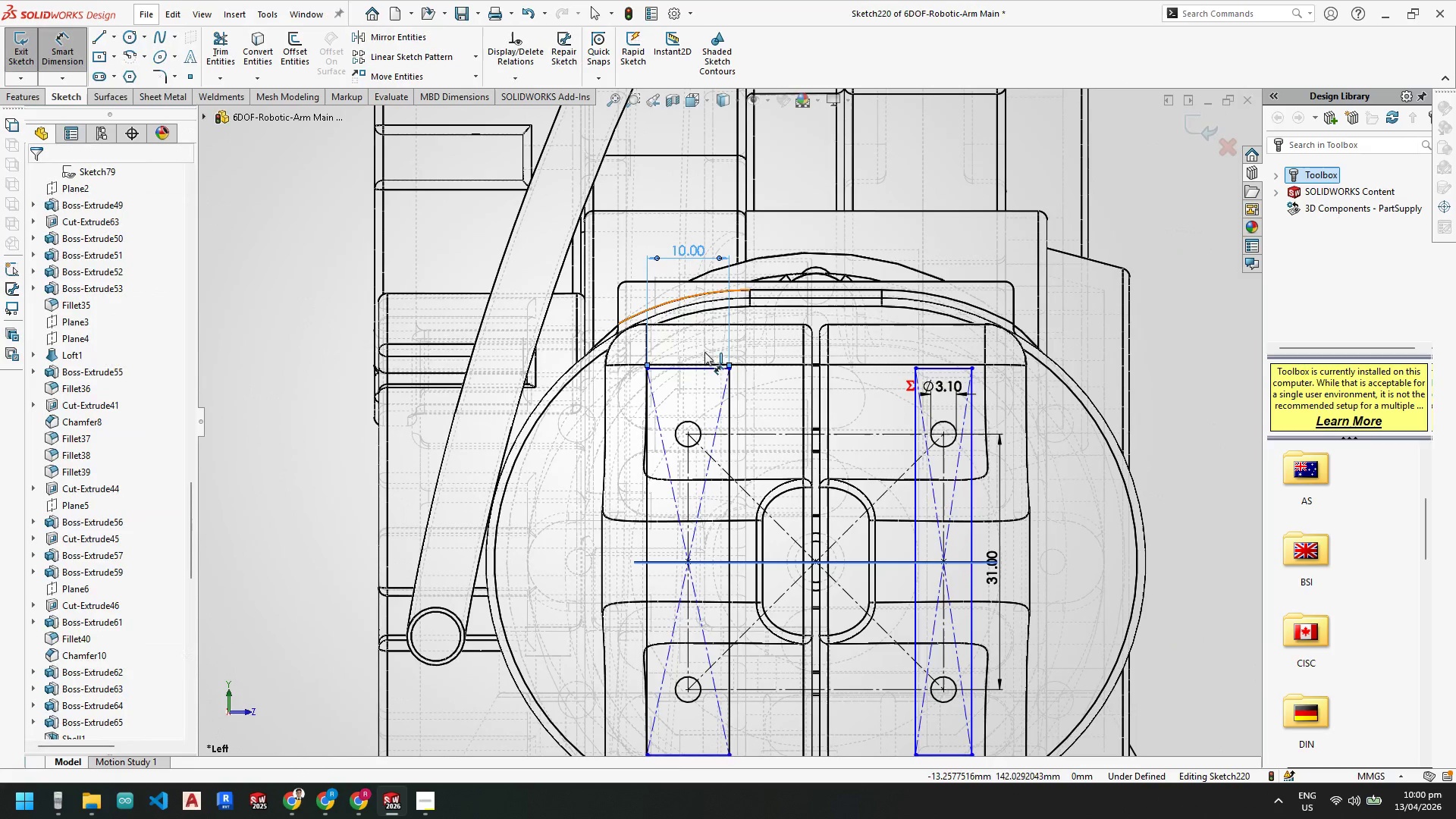 
key(Escape)
 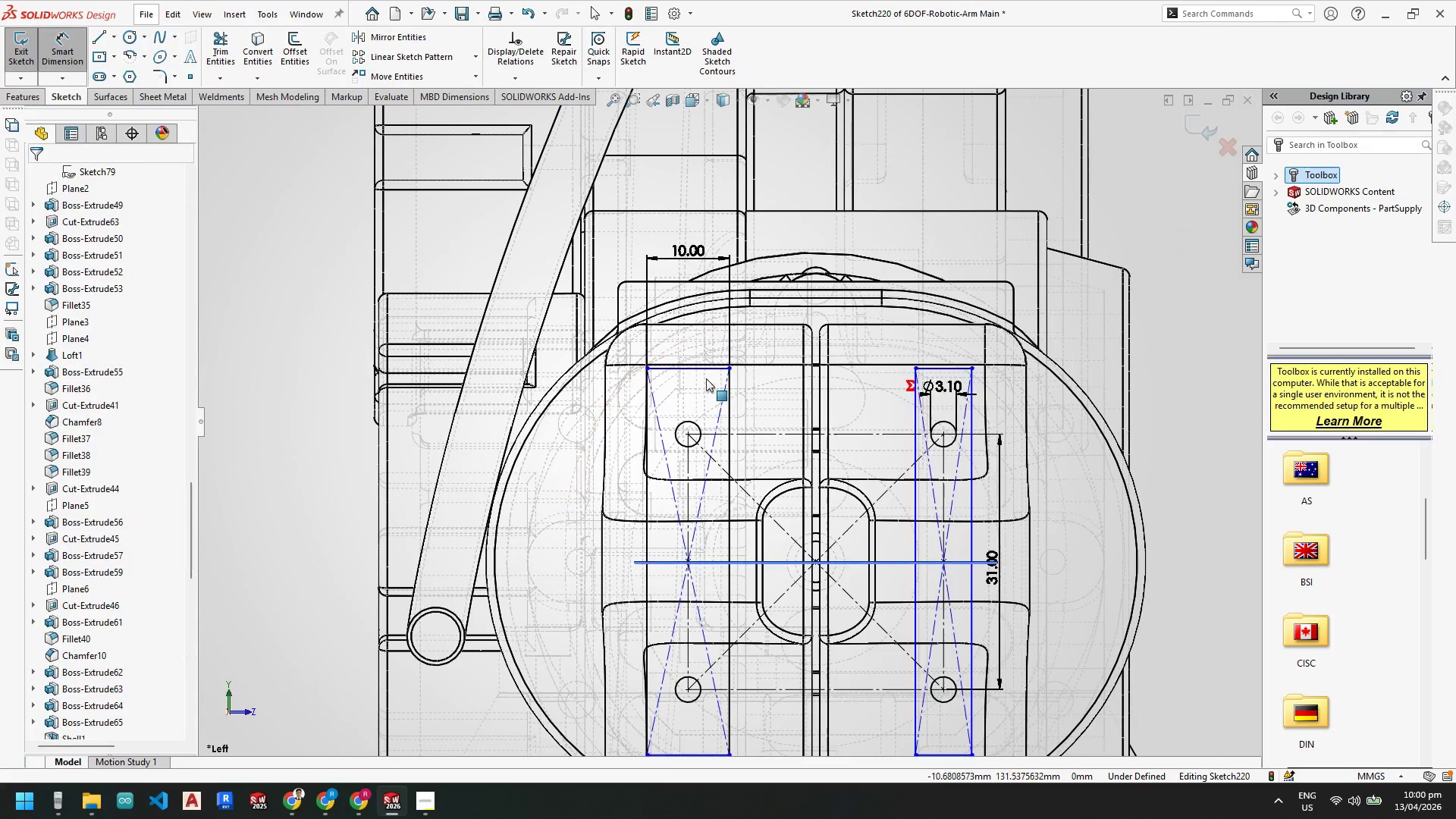 
key(Escape)
 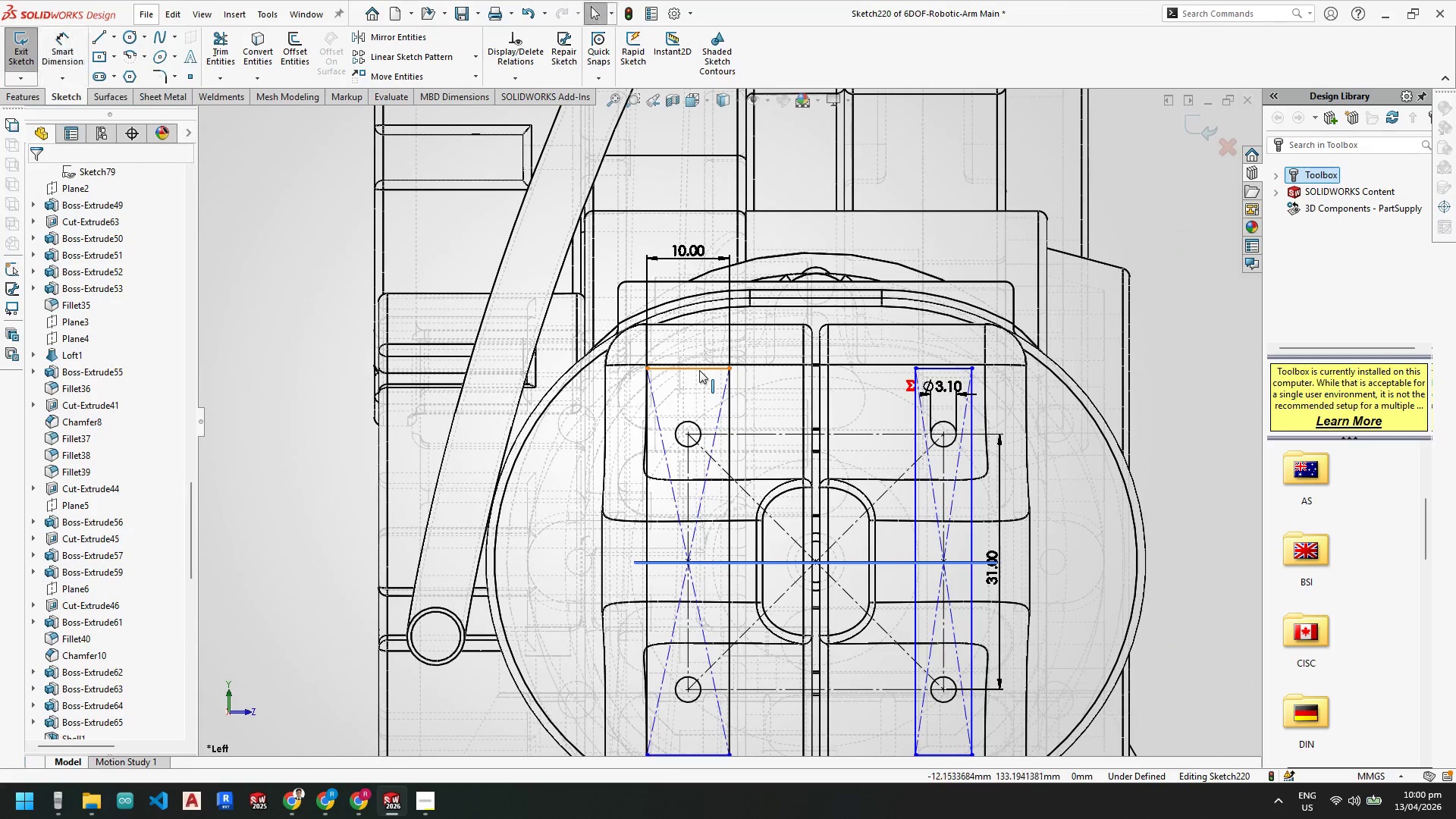 
left_click([699, 370])
 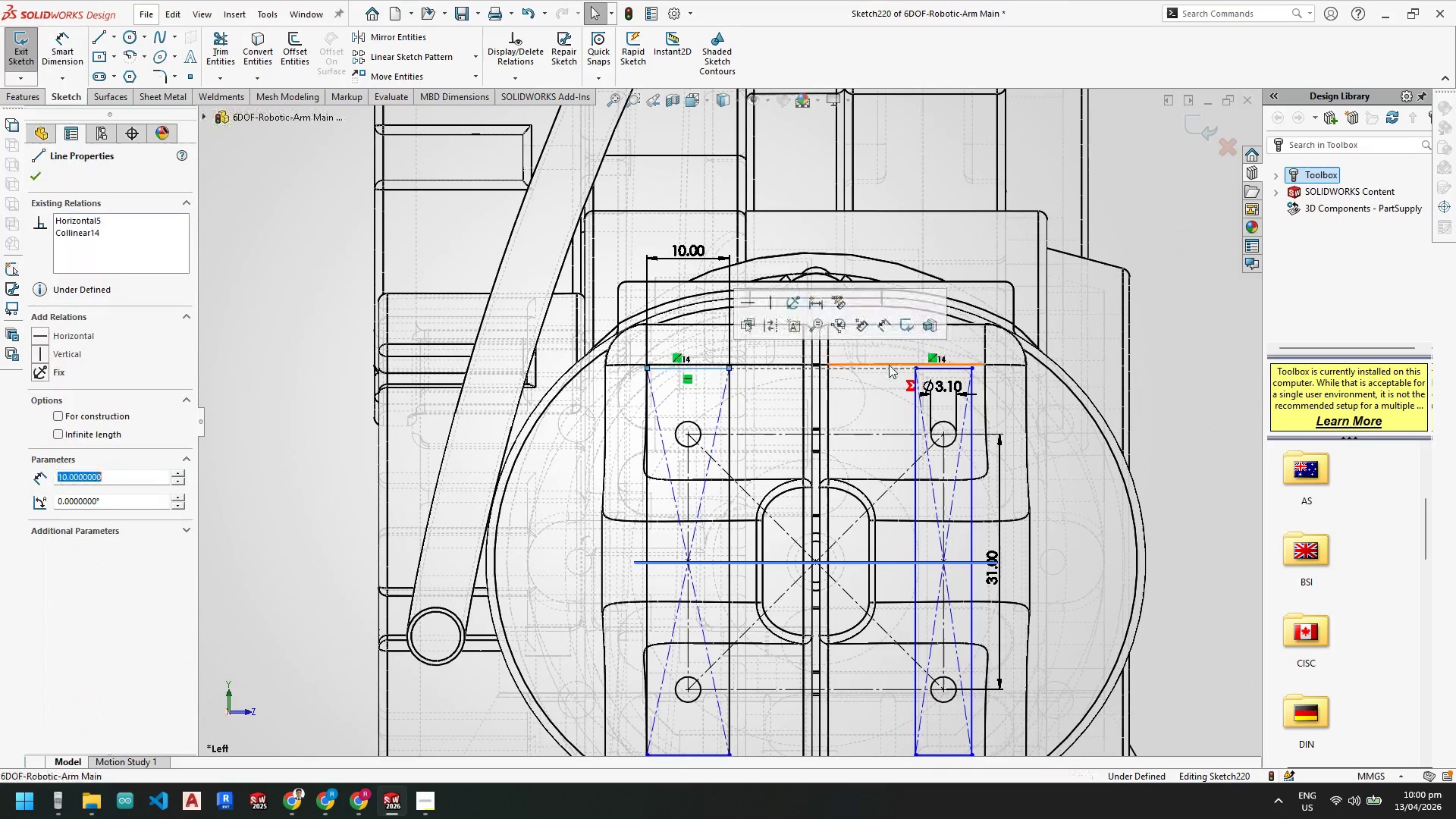 
hold_key(key=ControlLeft, duration=0.73)
left_click([943, 369])
 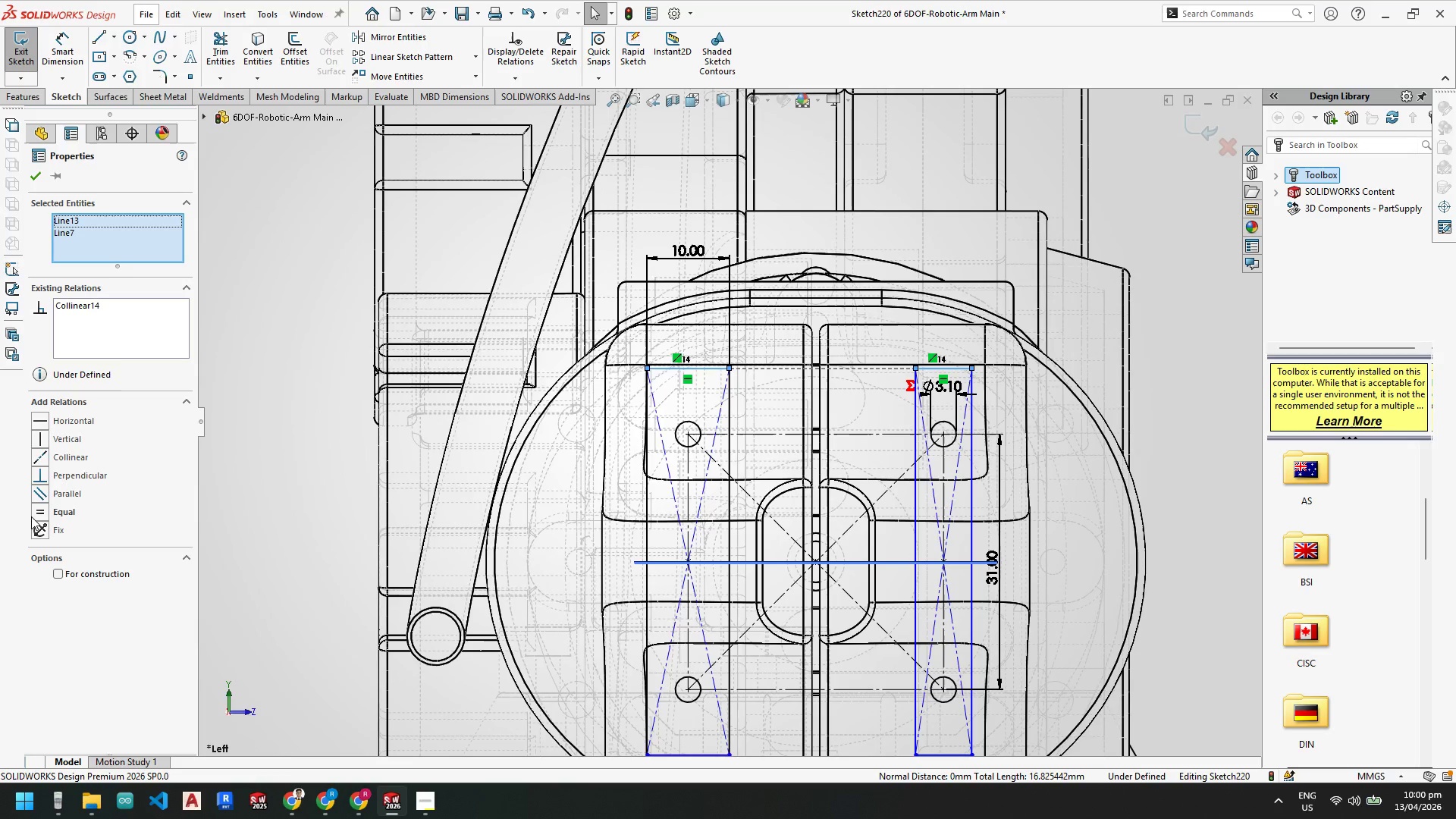 
left_click([39, 512])
 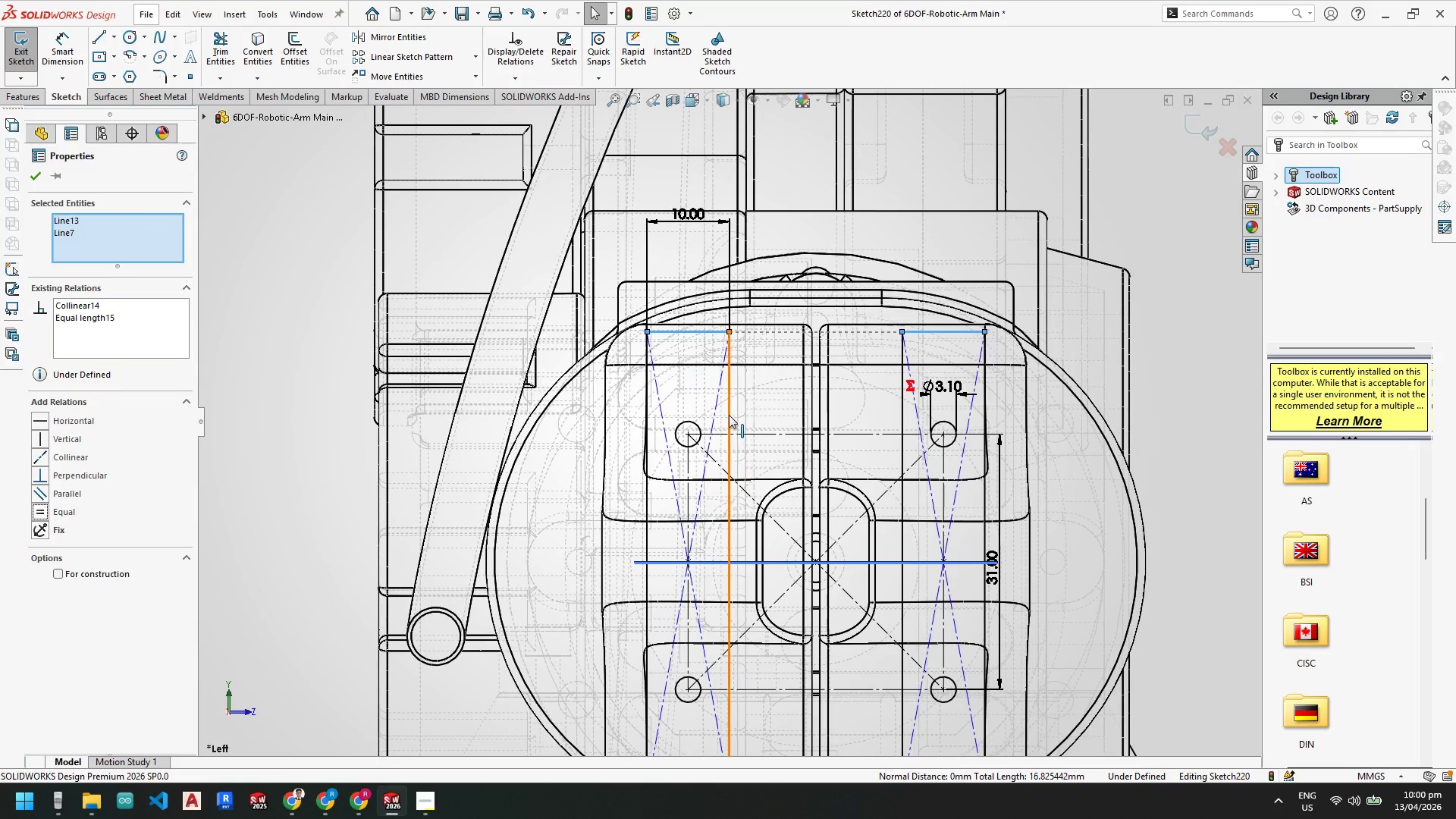 
key(Escape)
 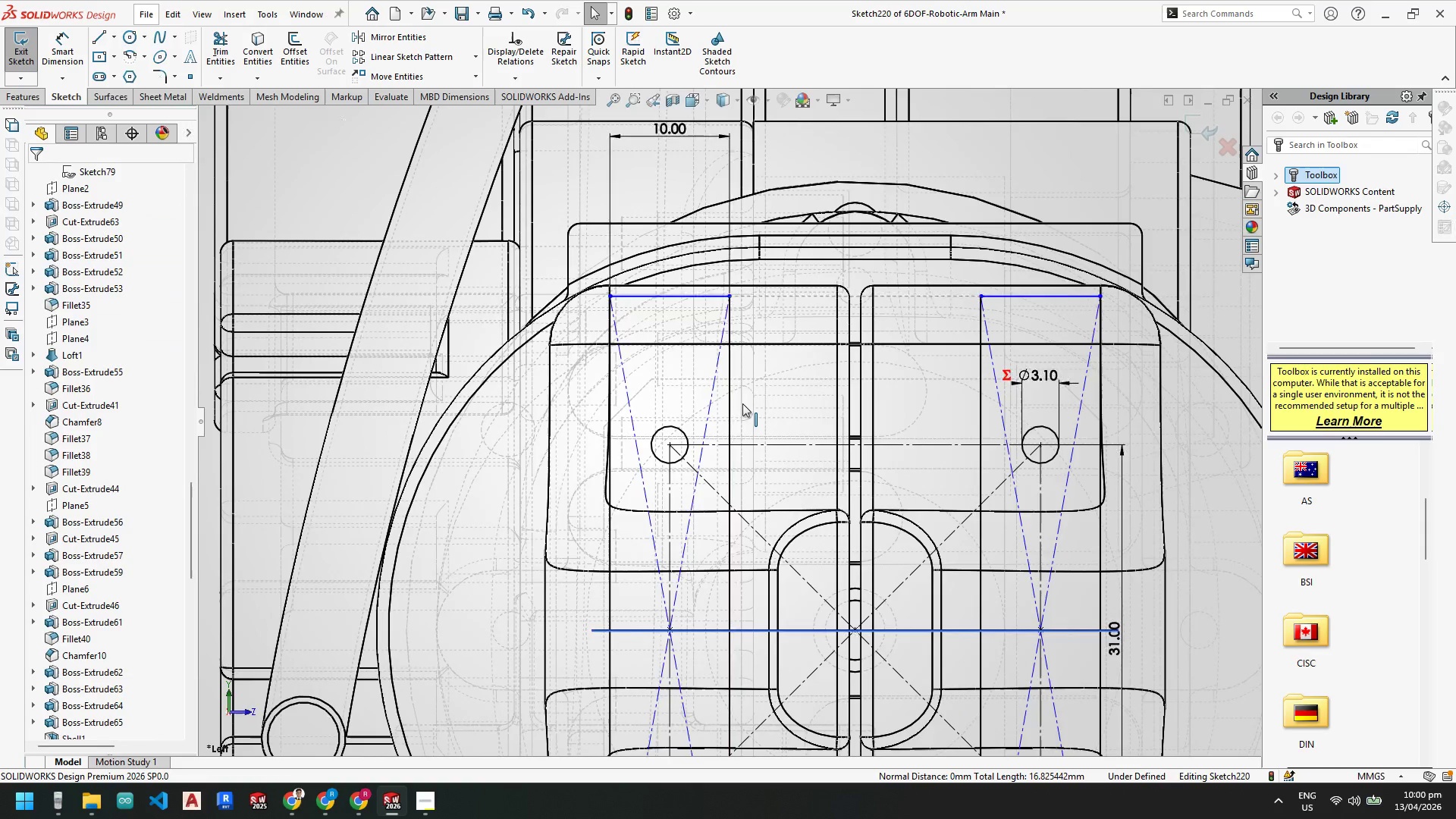 
key(Escape)
 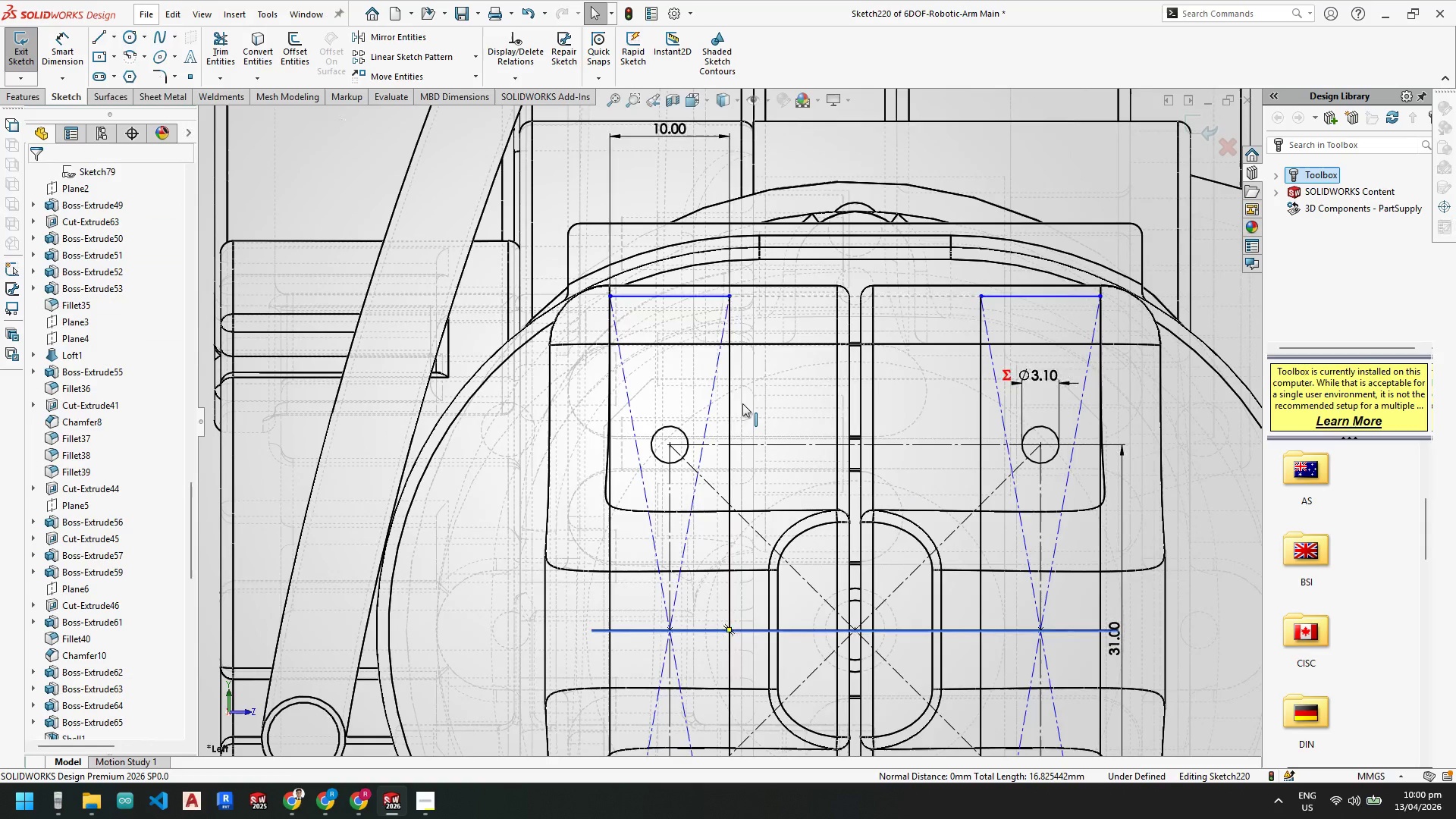 
key(Escape)
 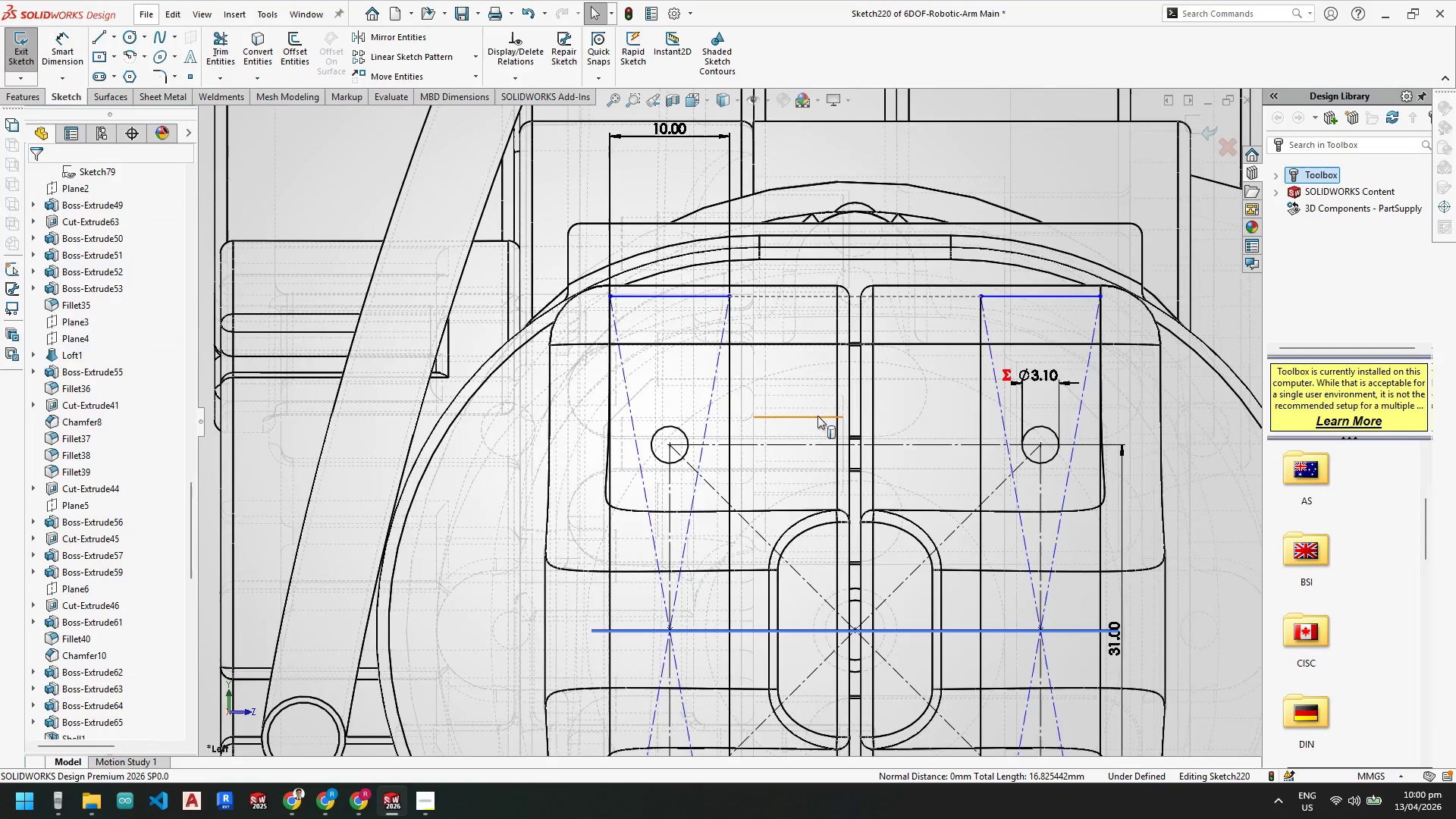 
scroll: coordinate [729, 410], scroll_direction: down, amount: 2.0
 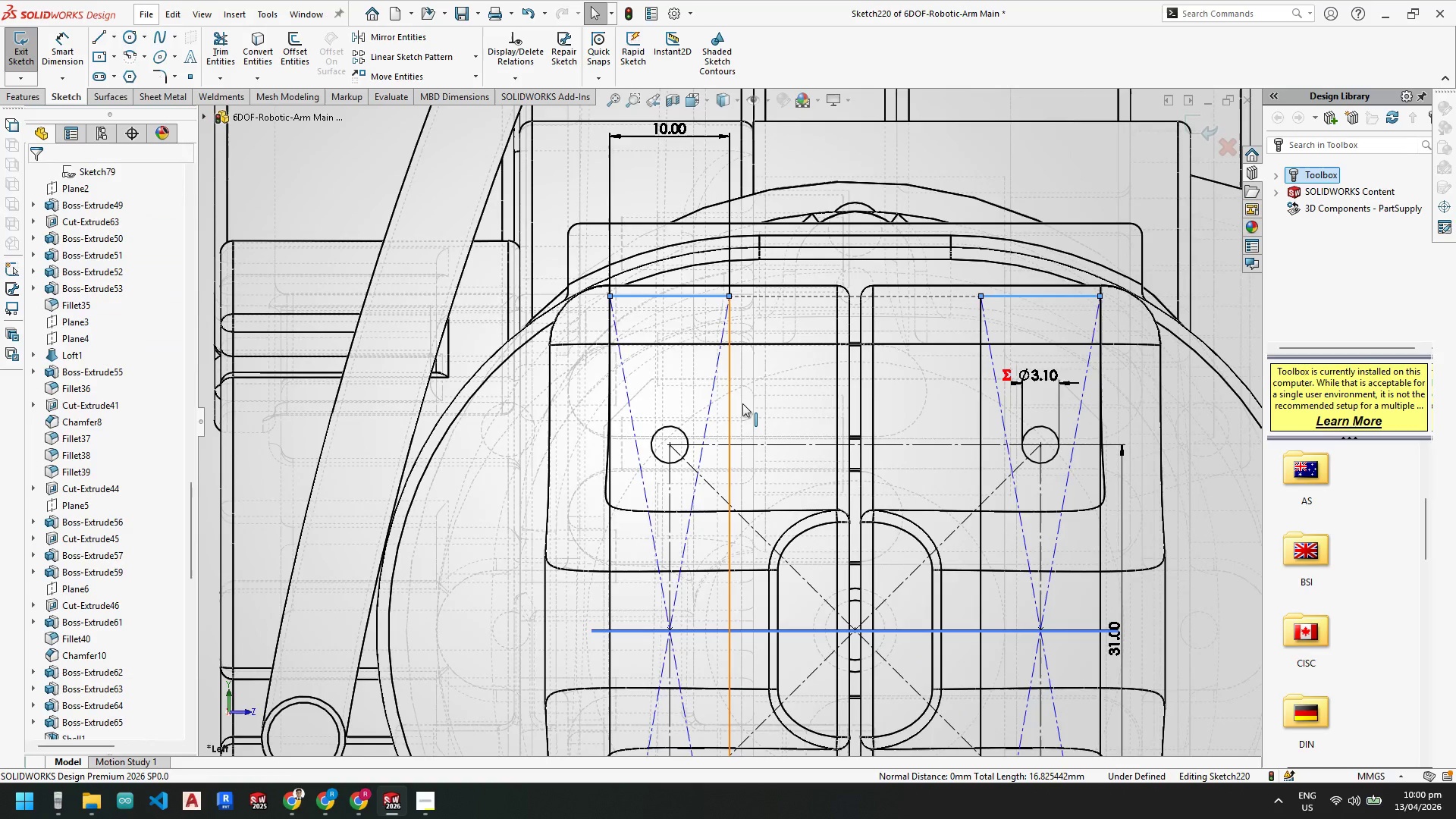 
key(Escape)
 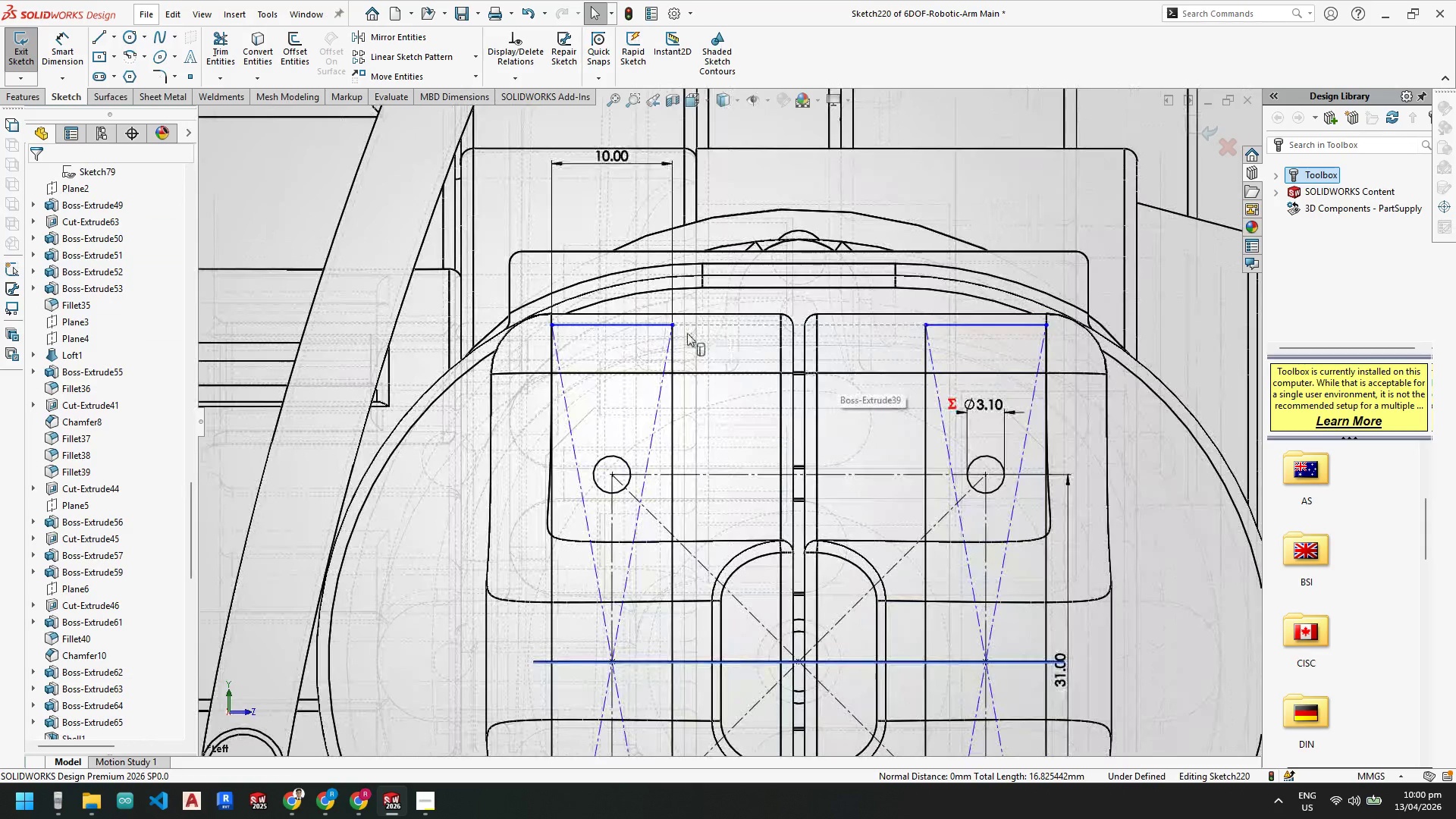 
key(Escape)
 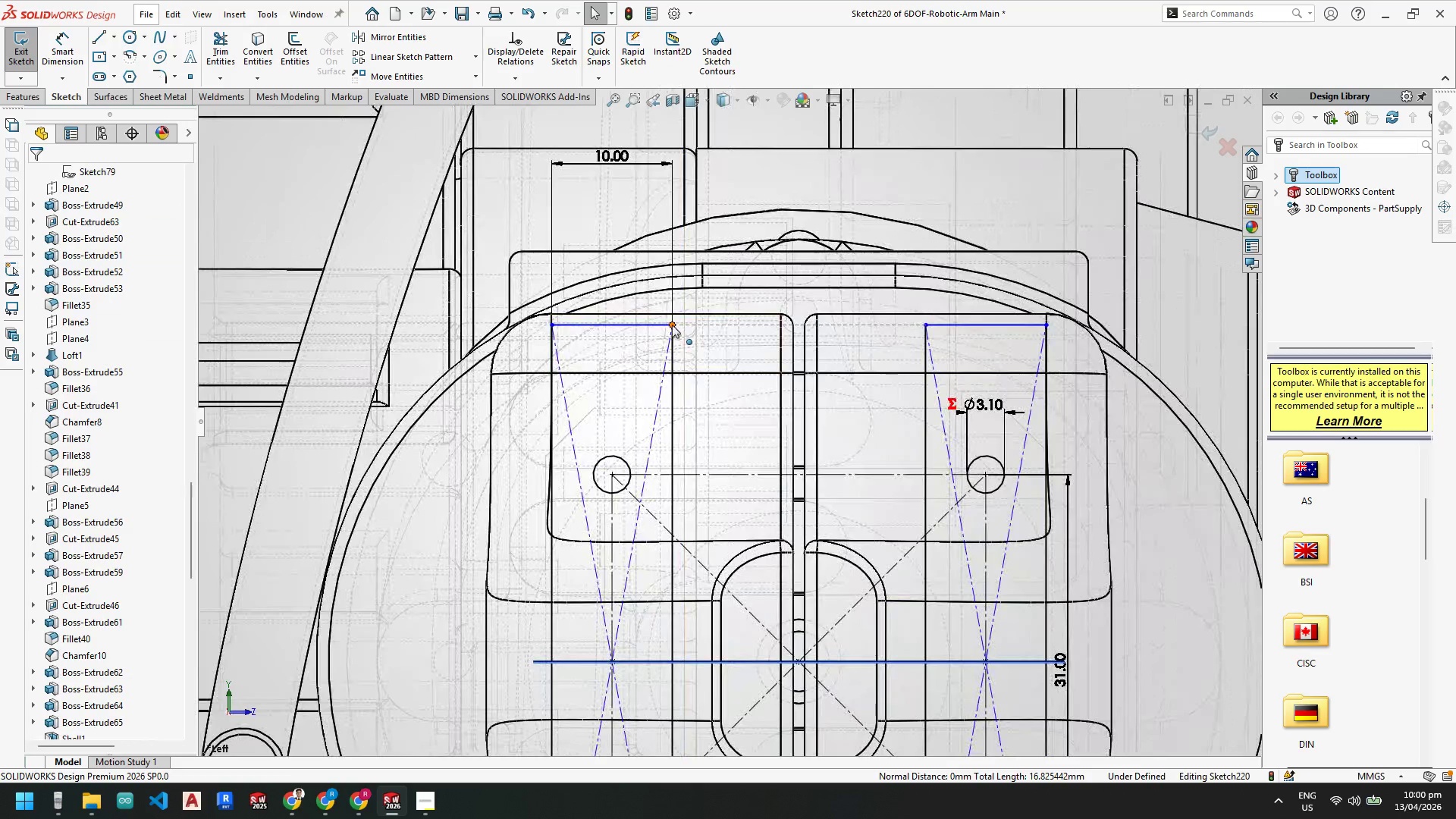 
scroll: coordinate [827, 369], scroll_direction: none, amount: 0.0
 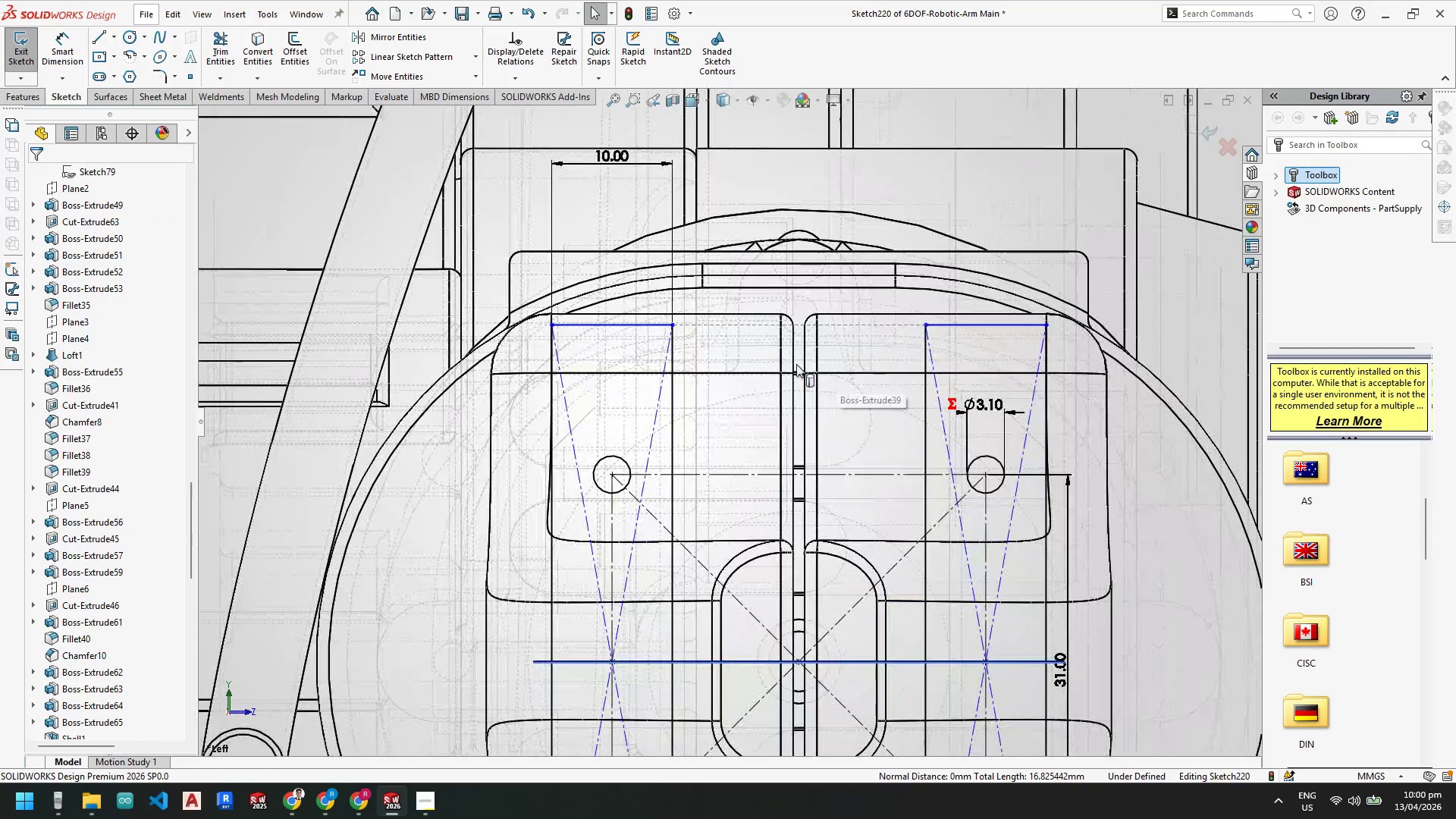 
left_click_drag(start_coordinate=[672, 325], to_coordinate=[649, 397])
 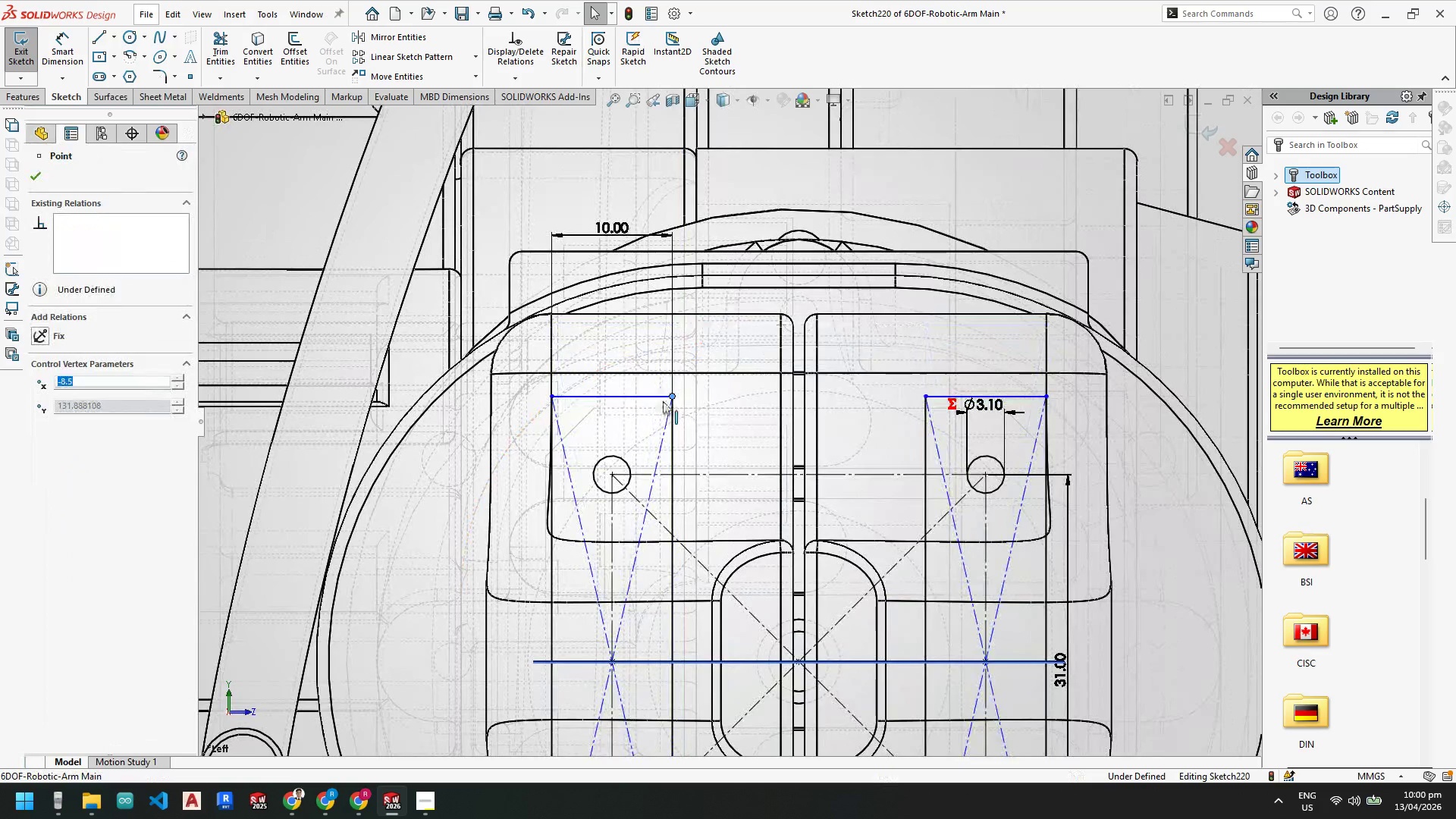 
key(Escape)
 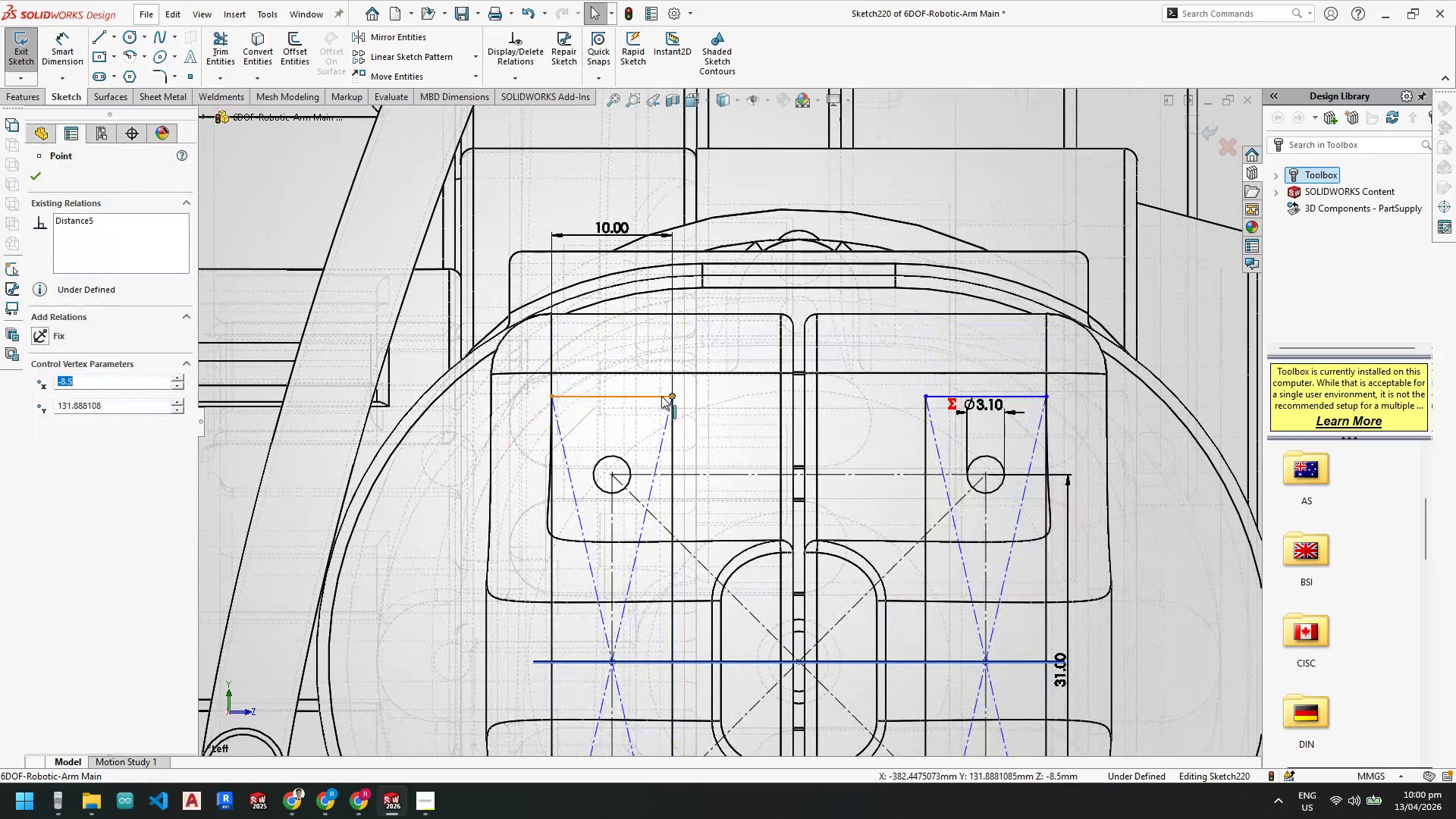 
key(Escape)
 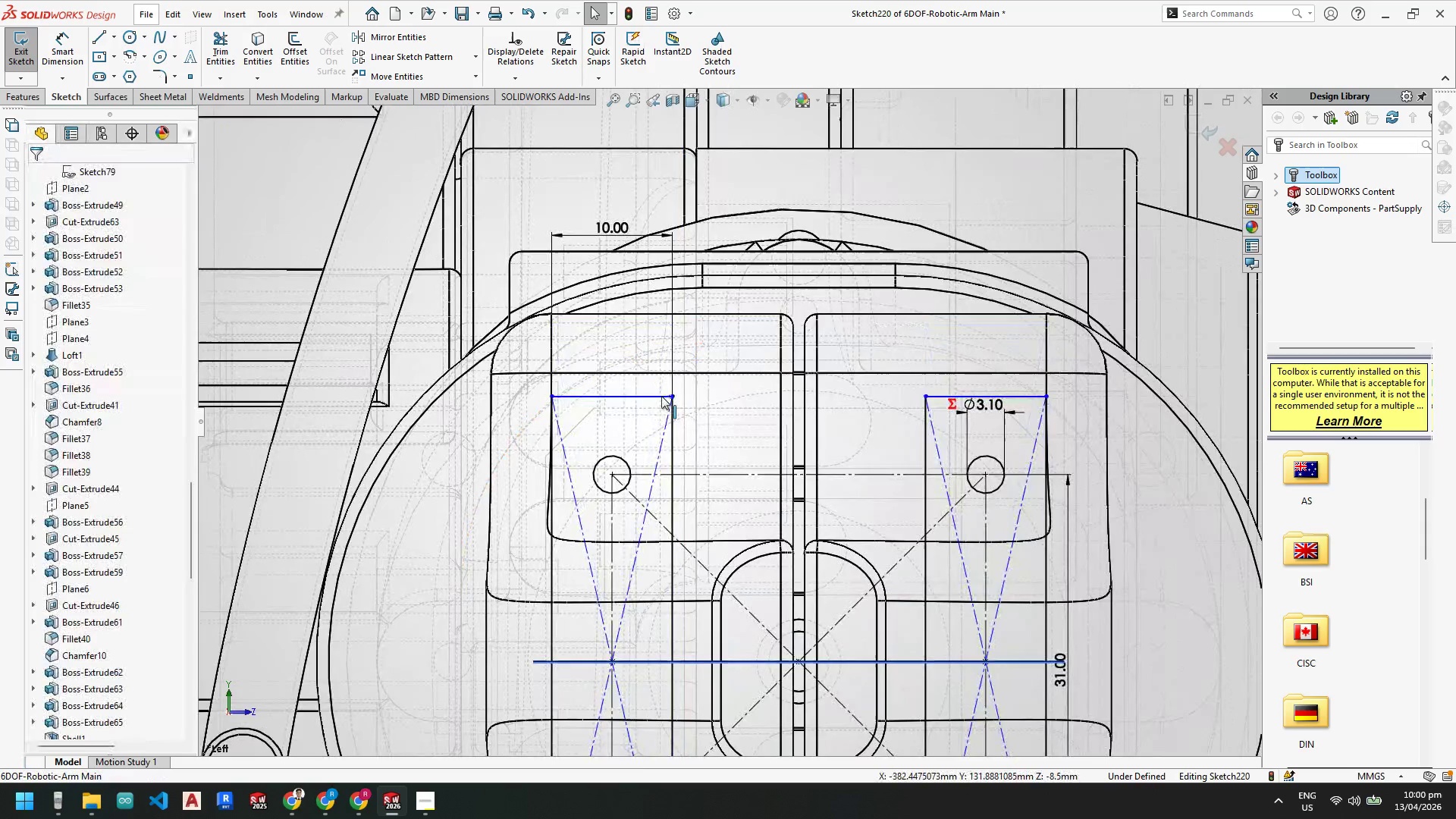 
key(Escape)
 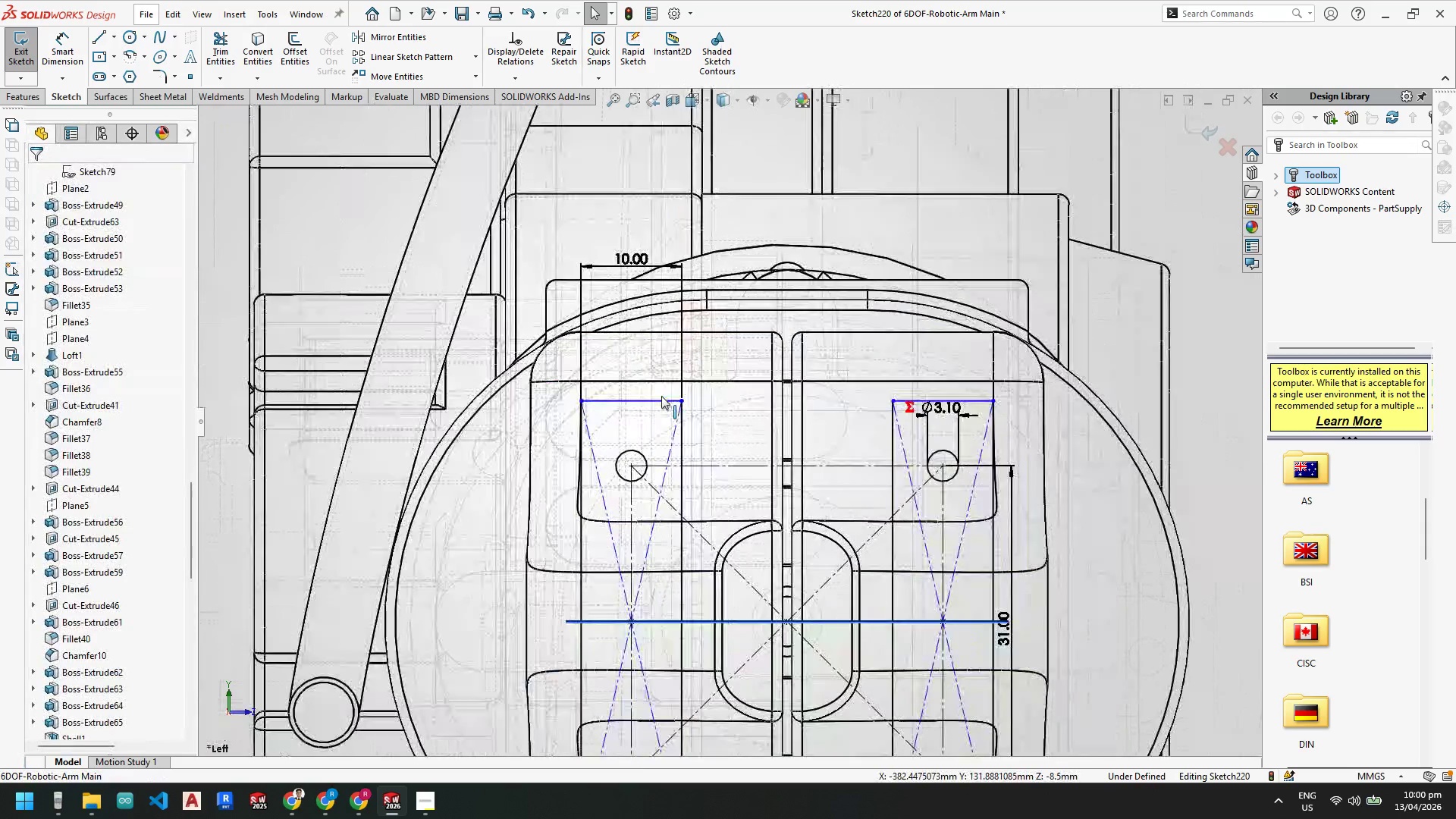 
scroll: coordinate [661, 396], scroll_direction: up, amount: 1.0
 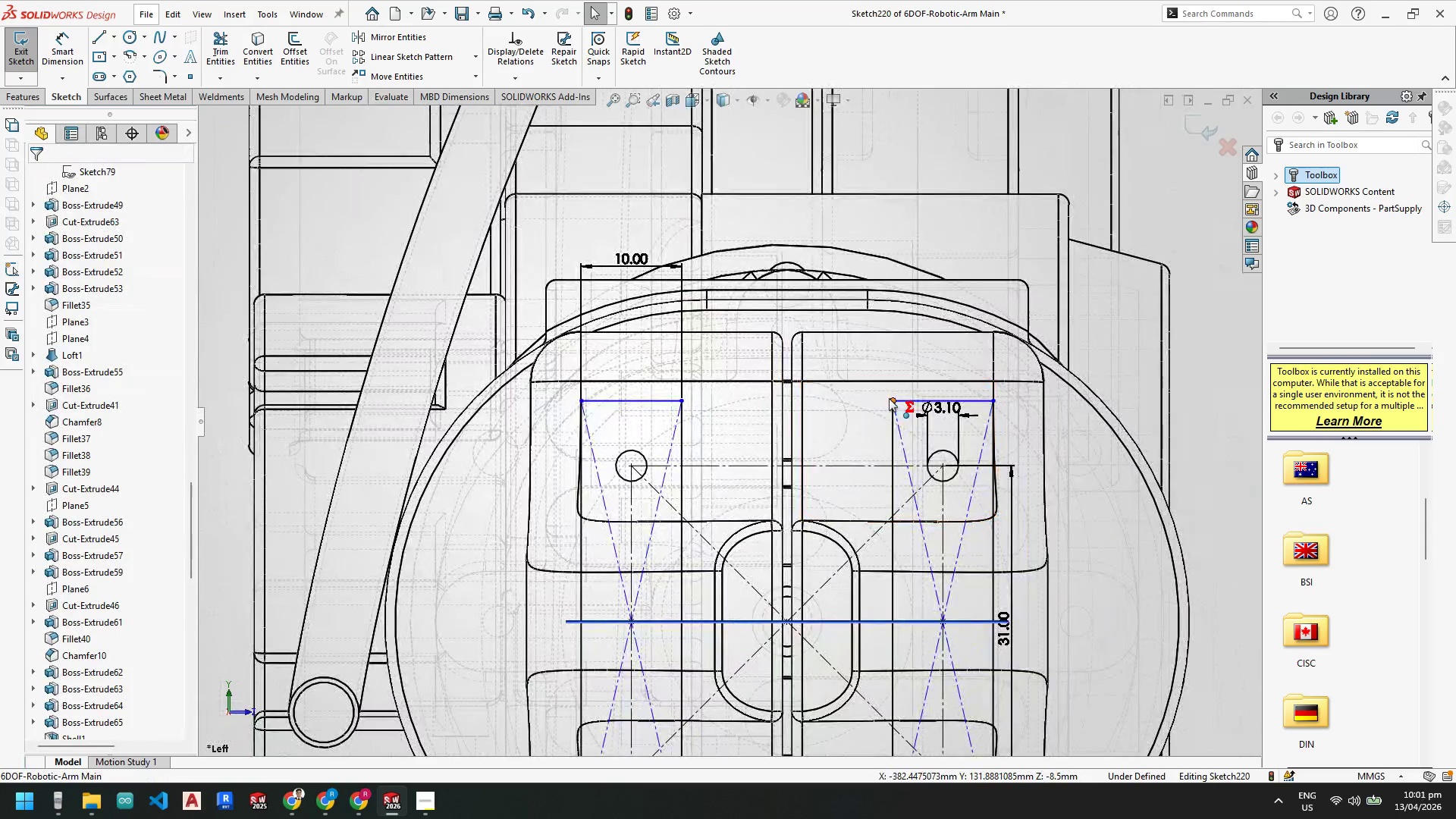 
left_click_drag(start_coordinate=[892, 399], to_coordinate=[833, 392])
 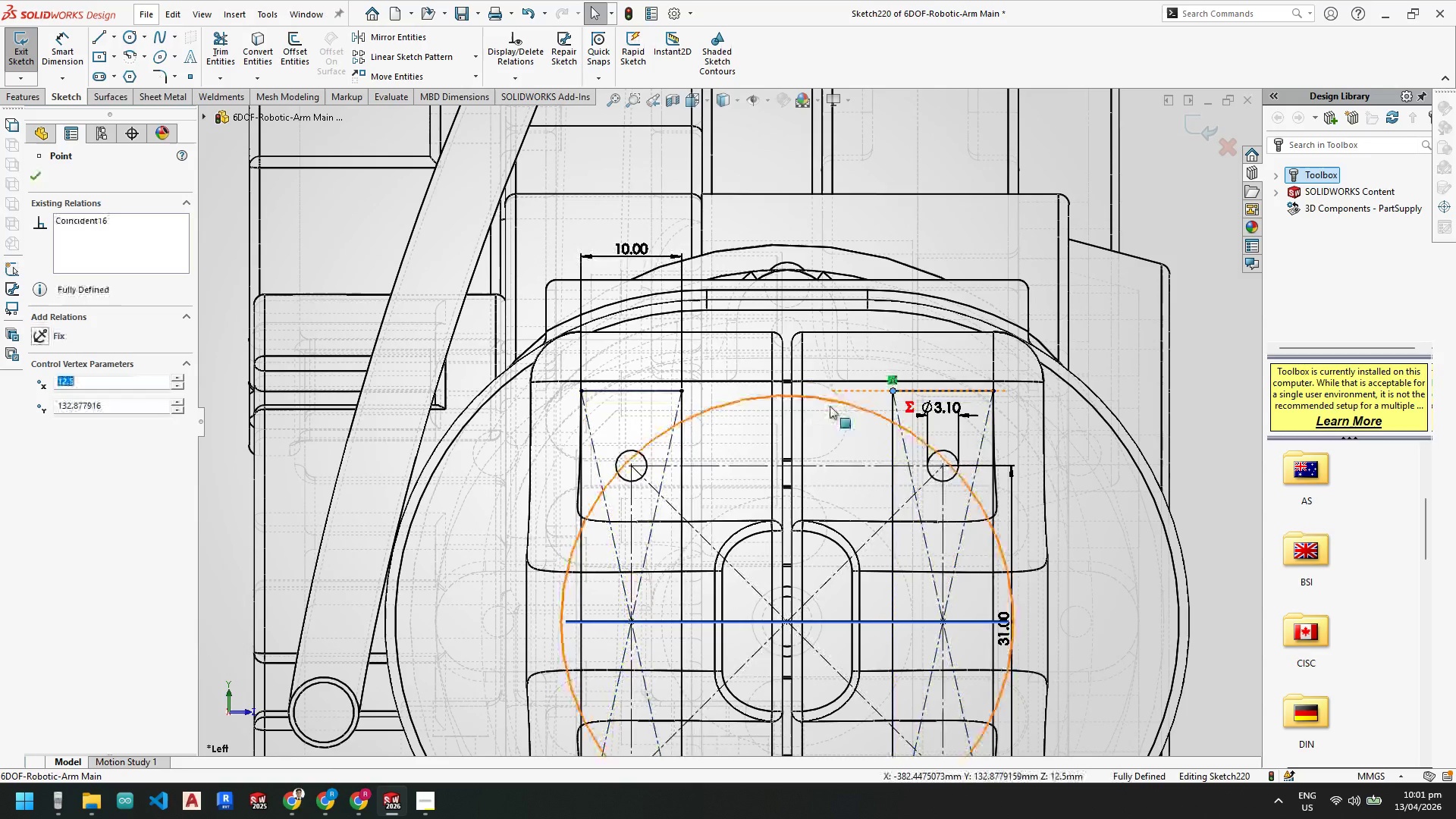 
key(Escape)
 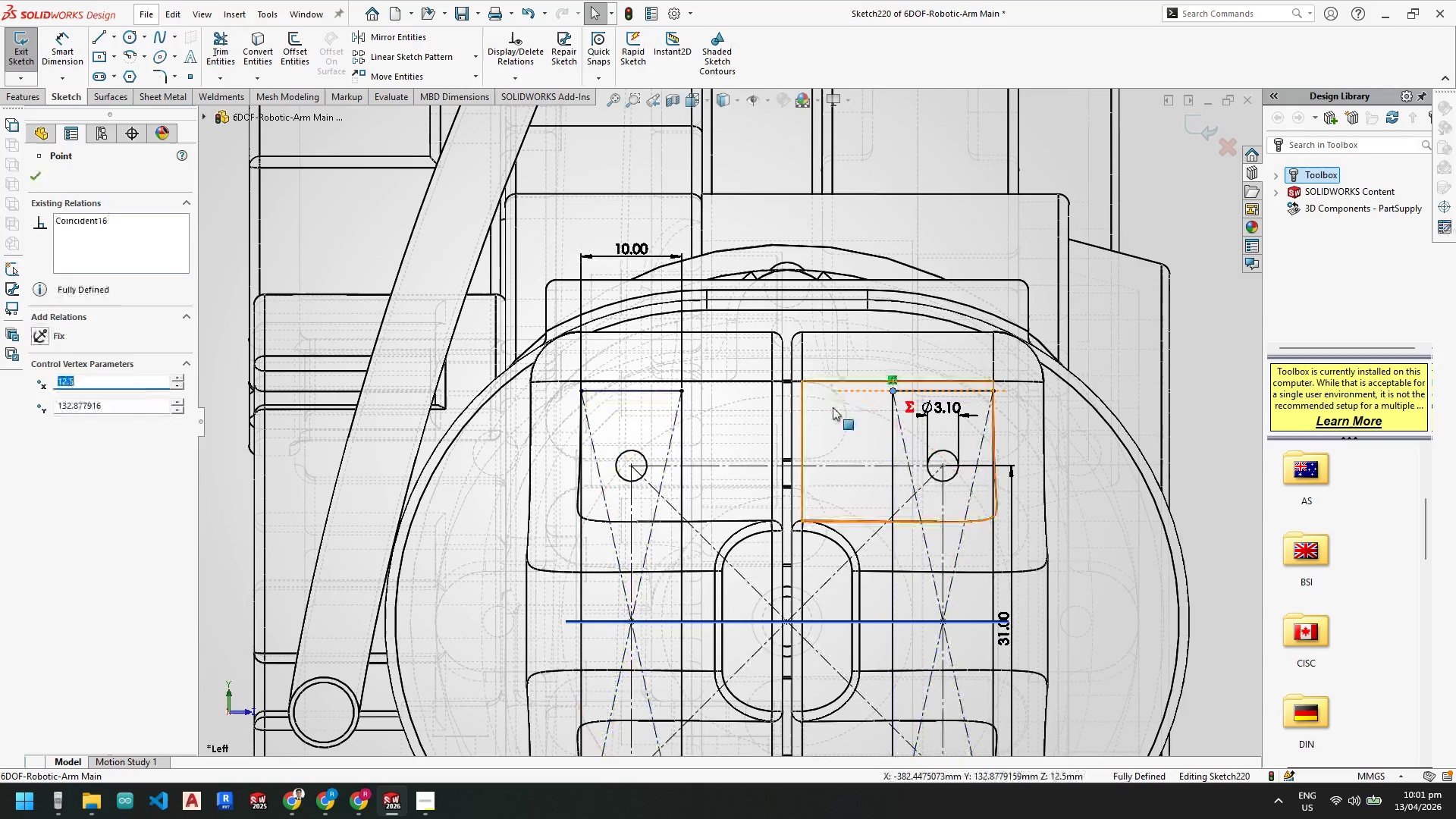 
key(Escape)
 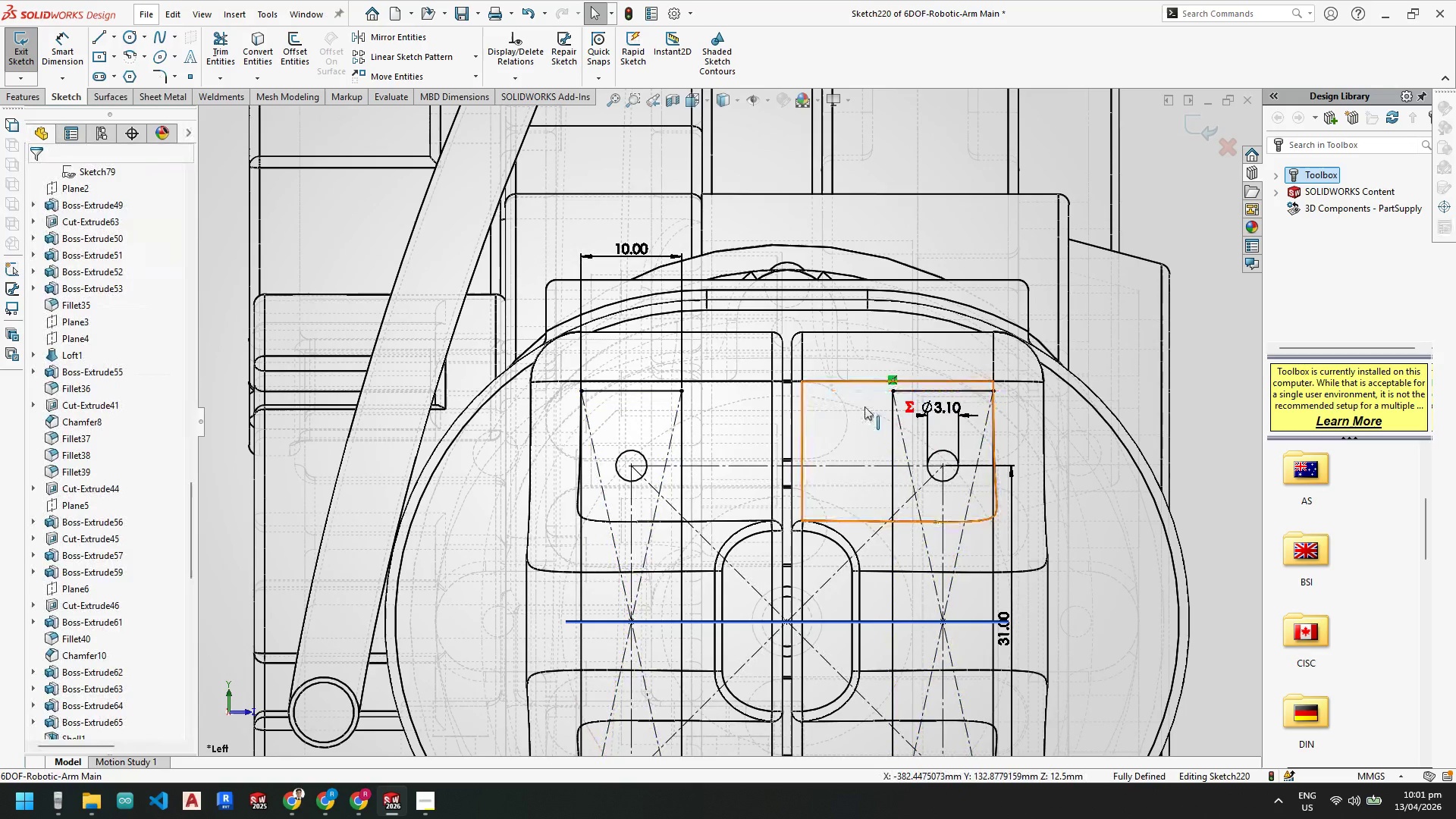 
key(Control+Z)
 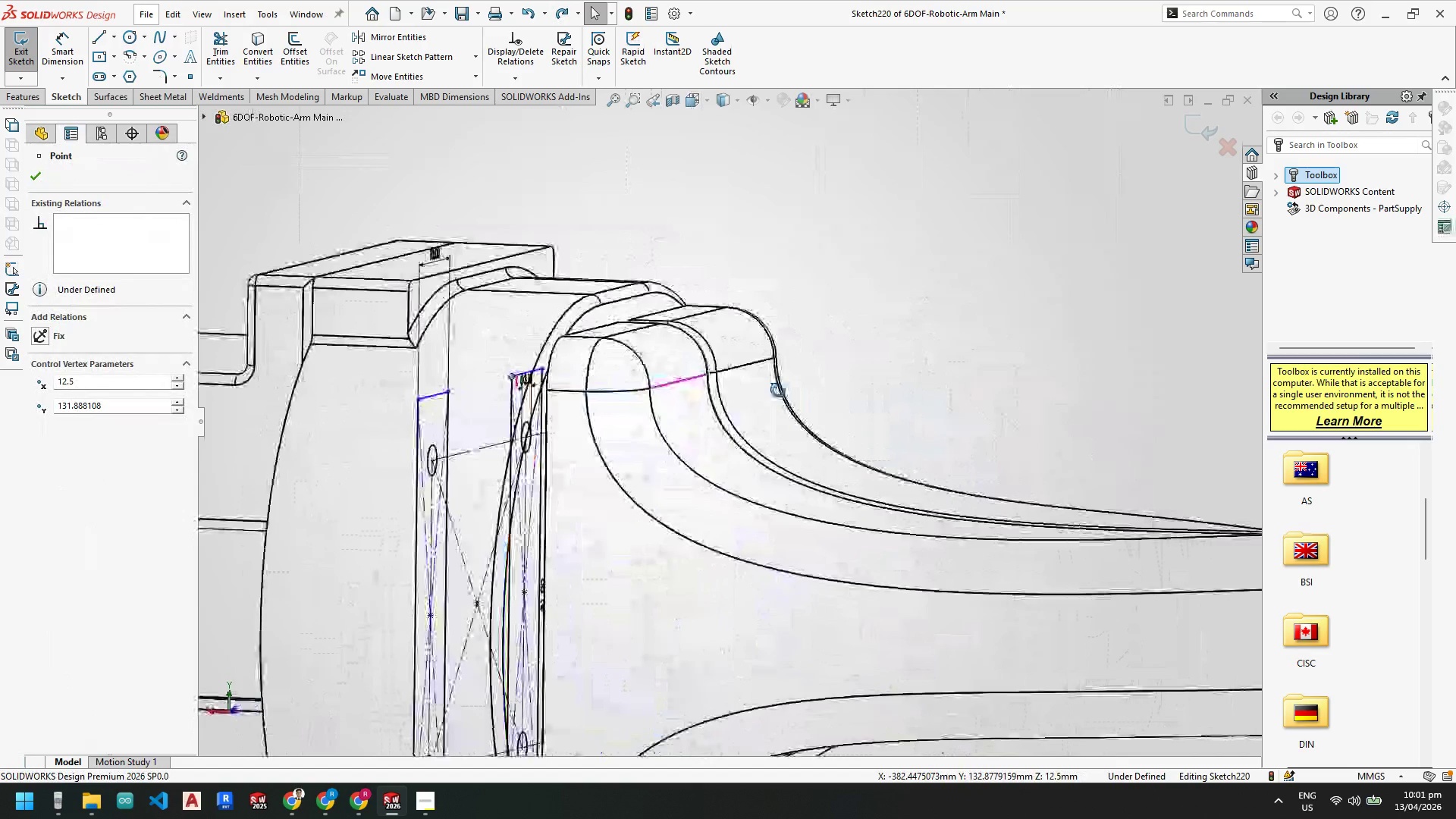 
scroll: coordinate [468, 375], scroll_direction: down, amount: 7.0
 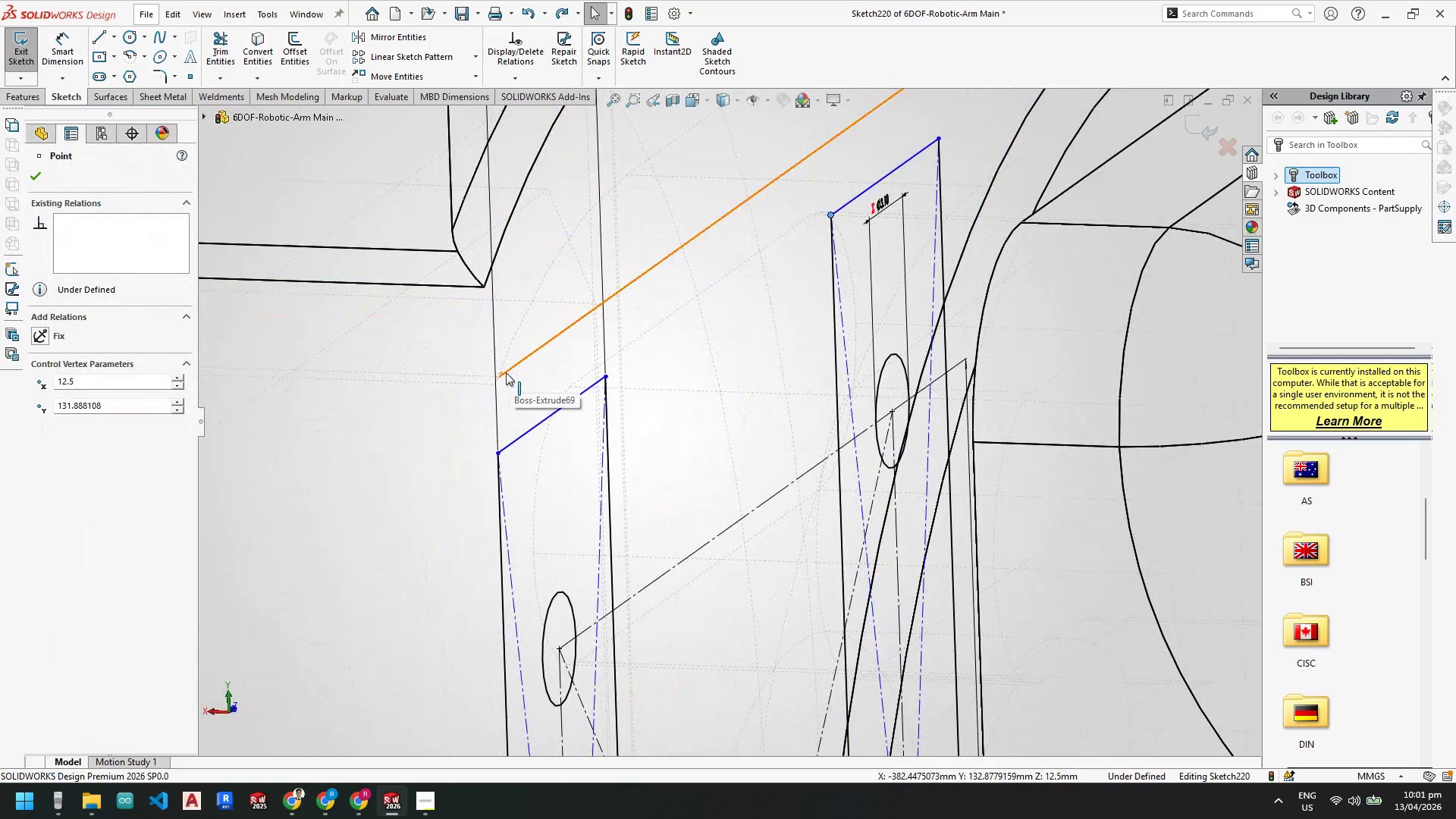 
left_click([506, 372])
 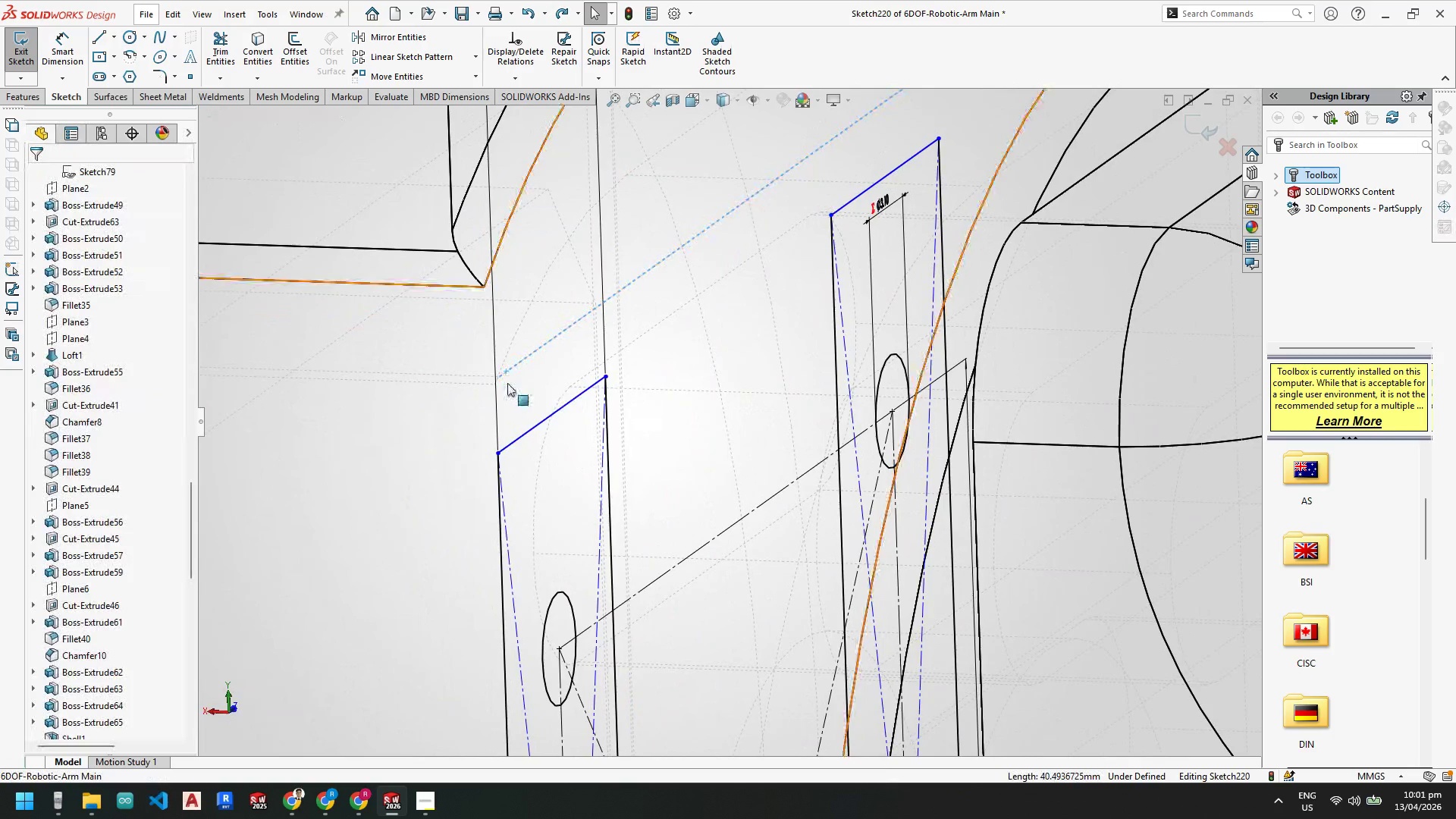 
hold_key(key=ControlLeft, duration=0.86)
left_click([497, 453])
 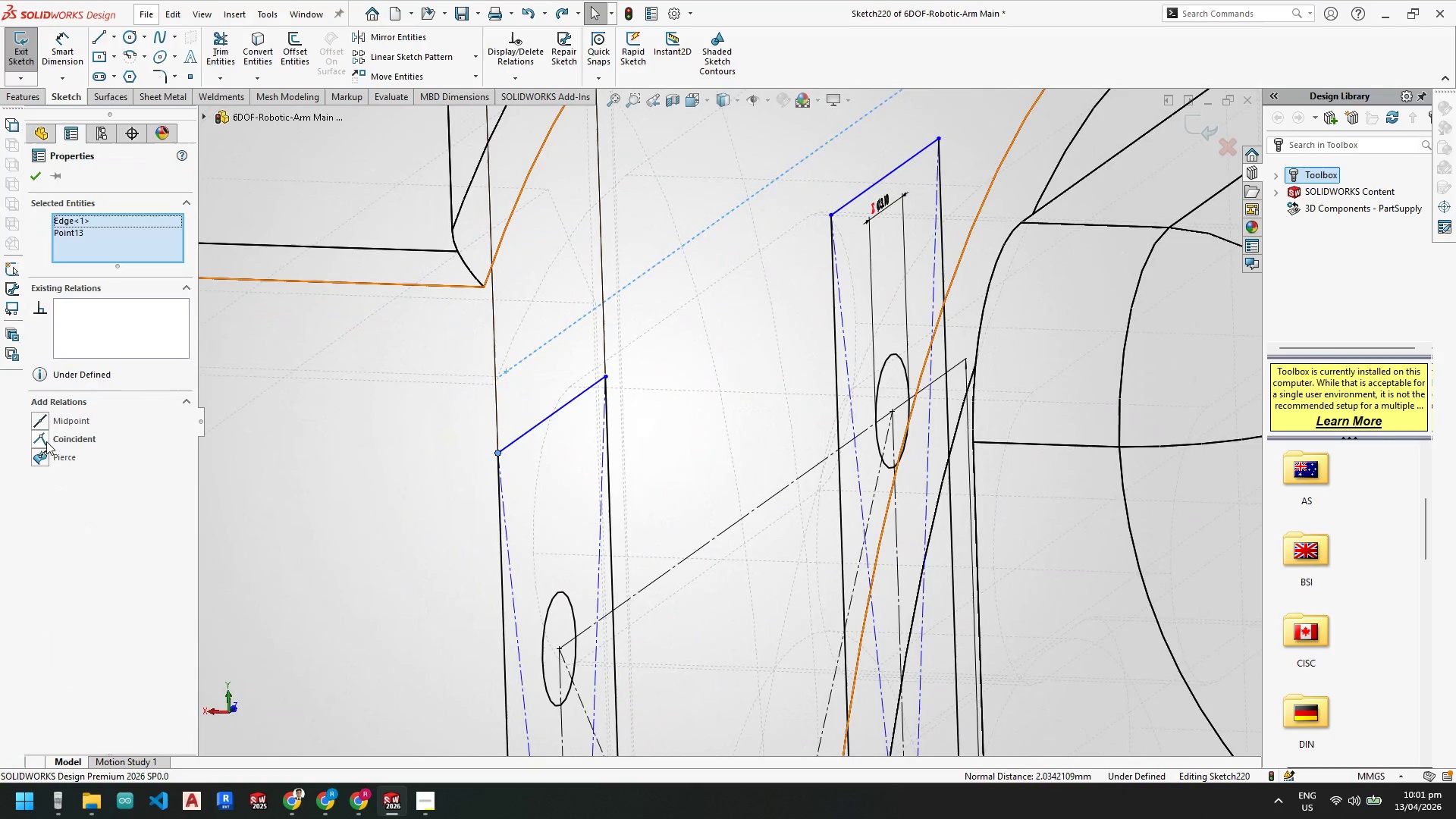 
left_click([41, 439])
 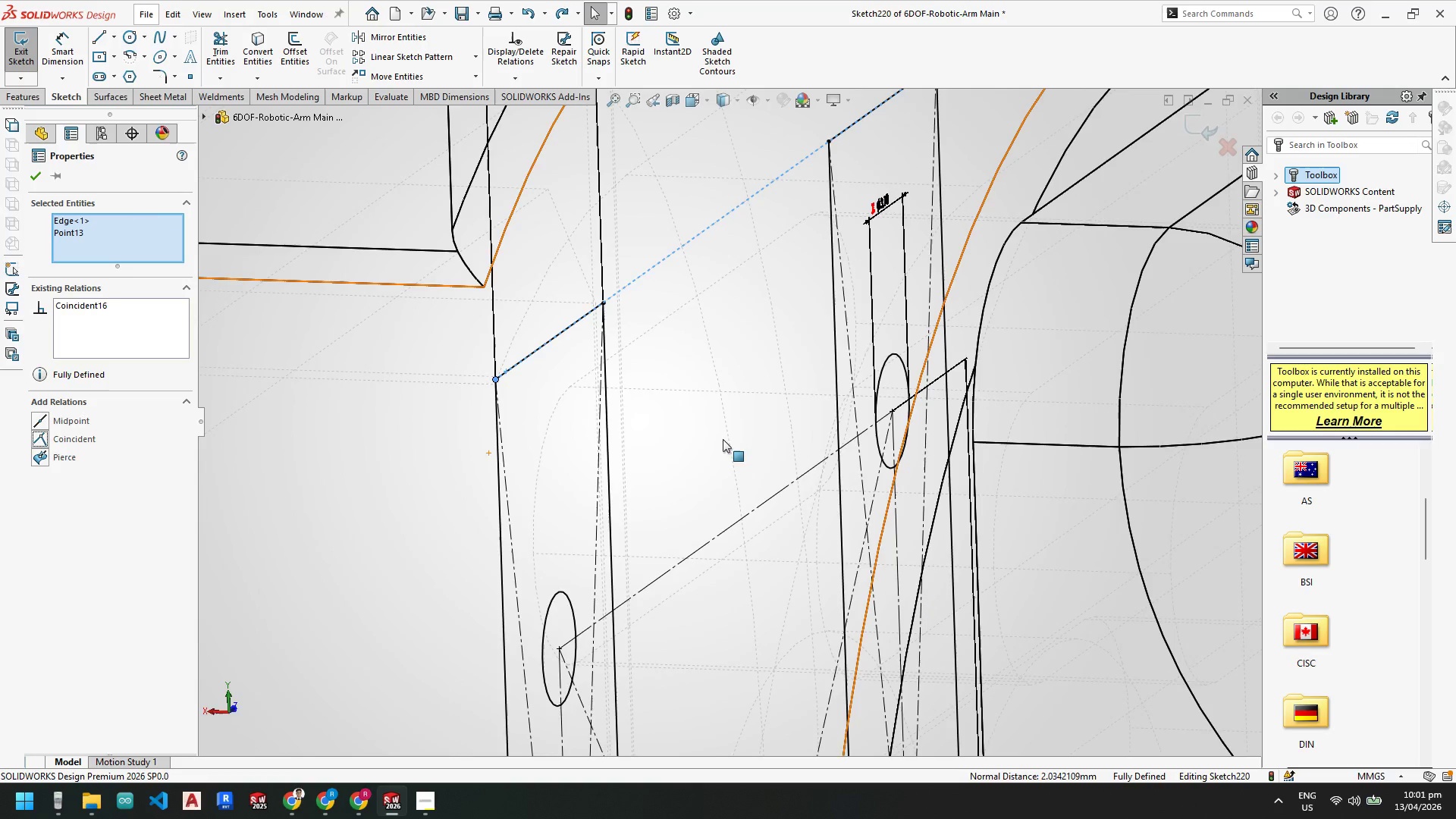 
key(Escape)
 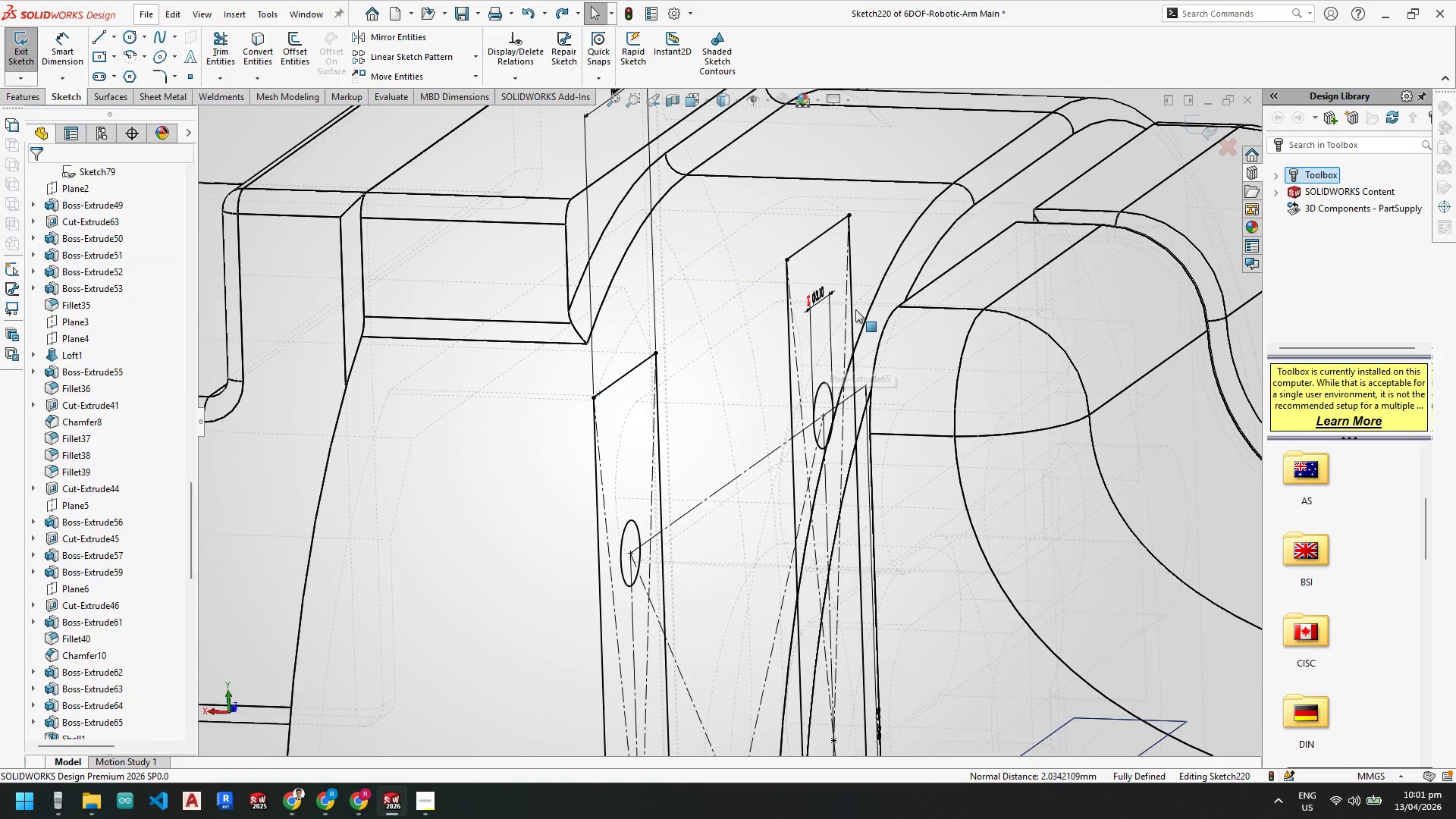 
key(Backquote)
 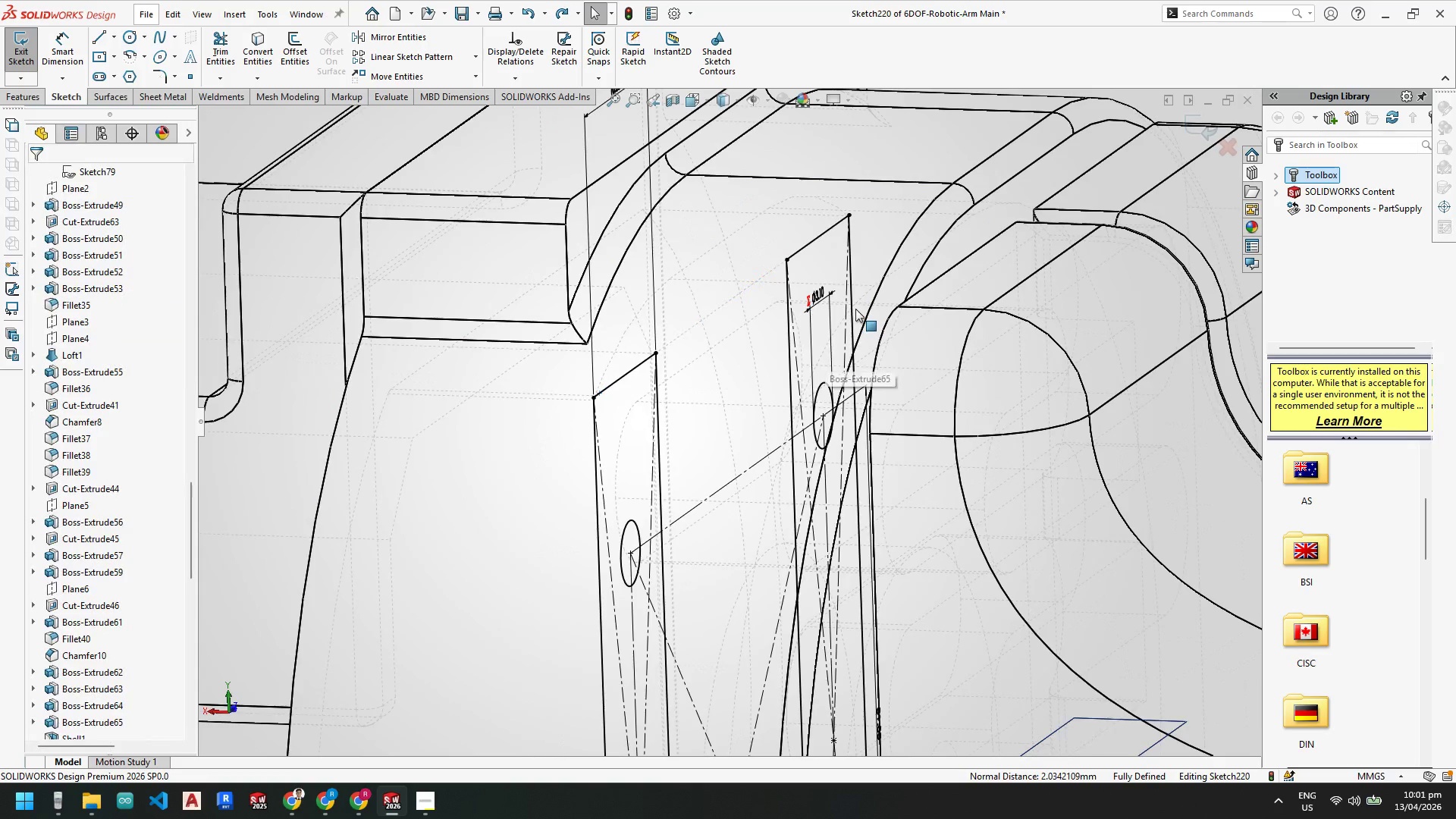 
key(Escape)
 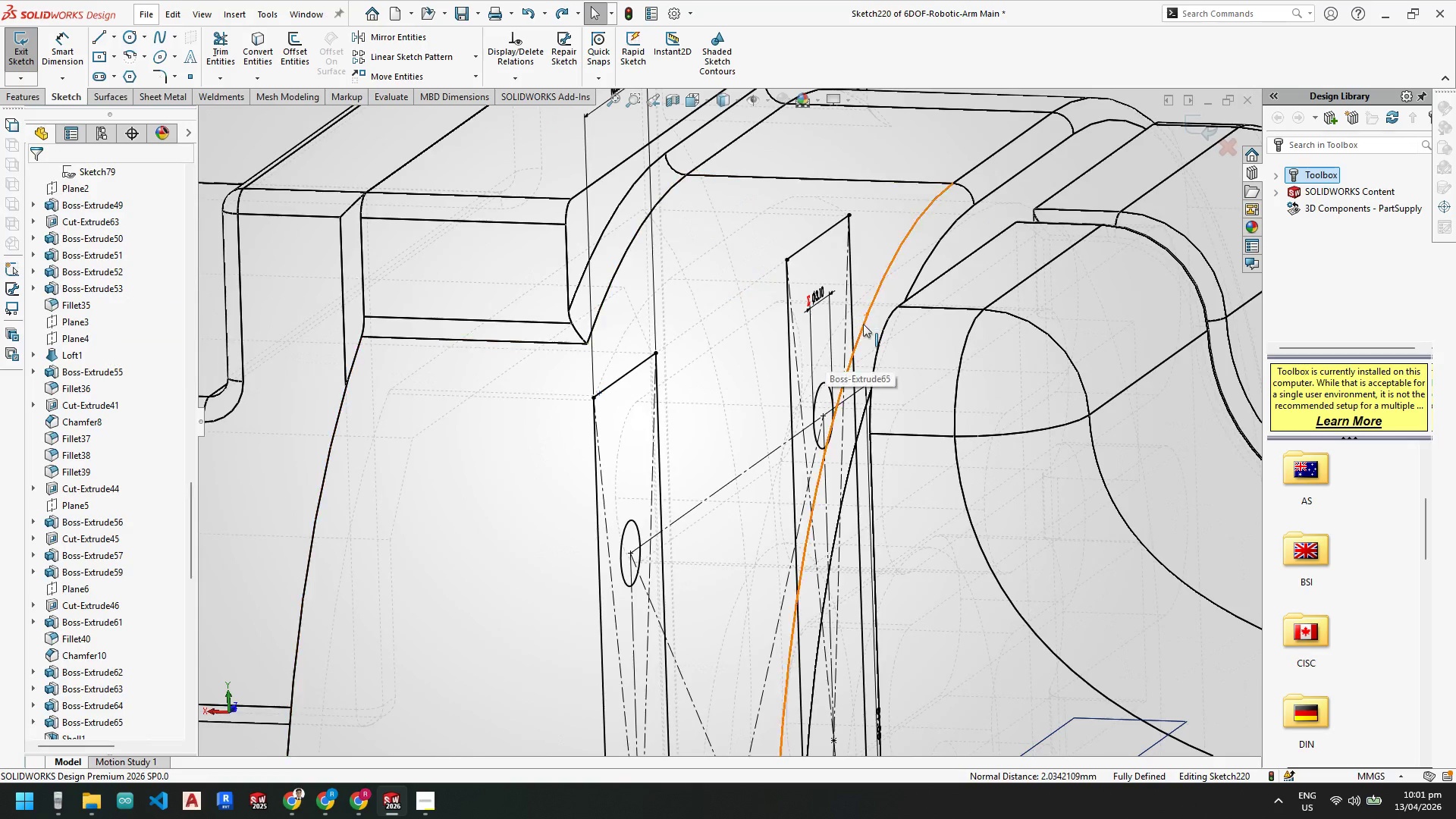 
scroll: coordinate [761, 426], scroll_direction: up, amount: 3.0
 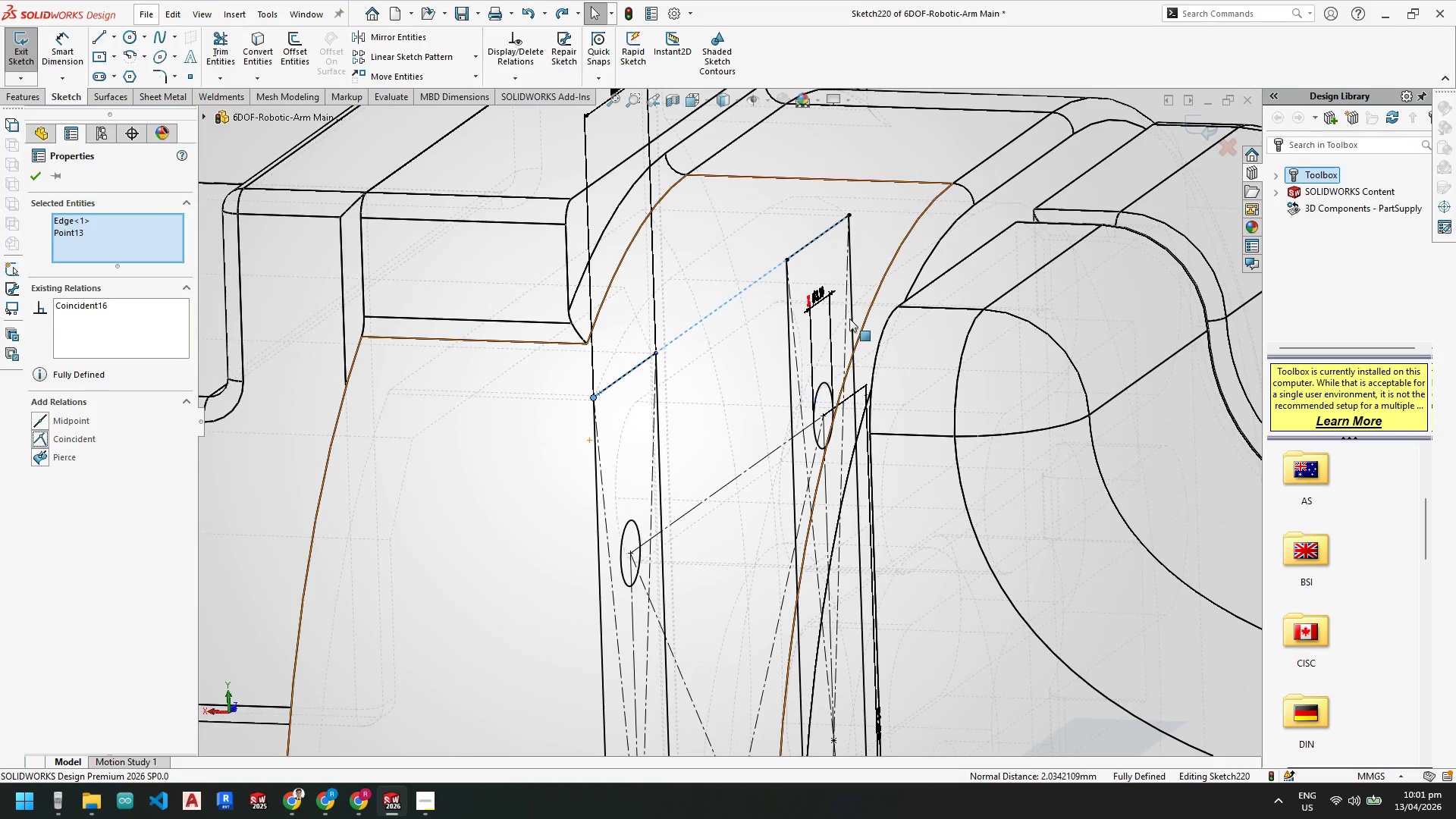 
key(Escape)
 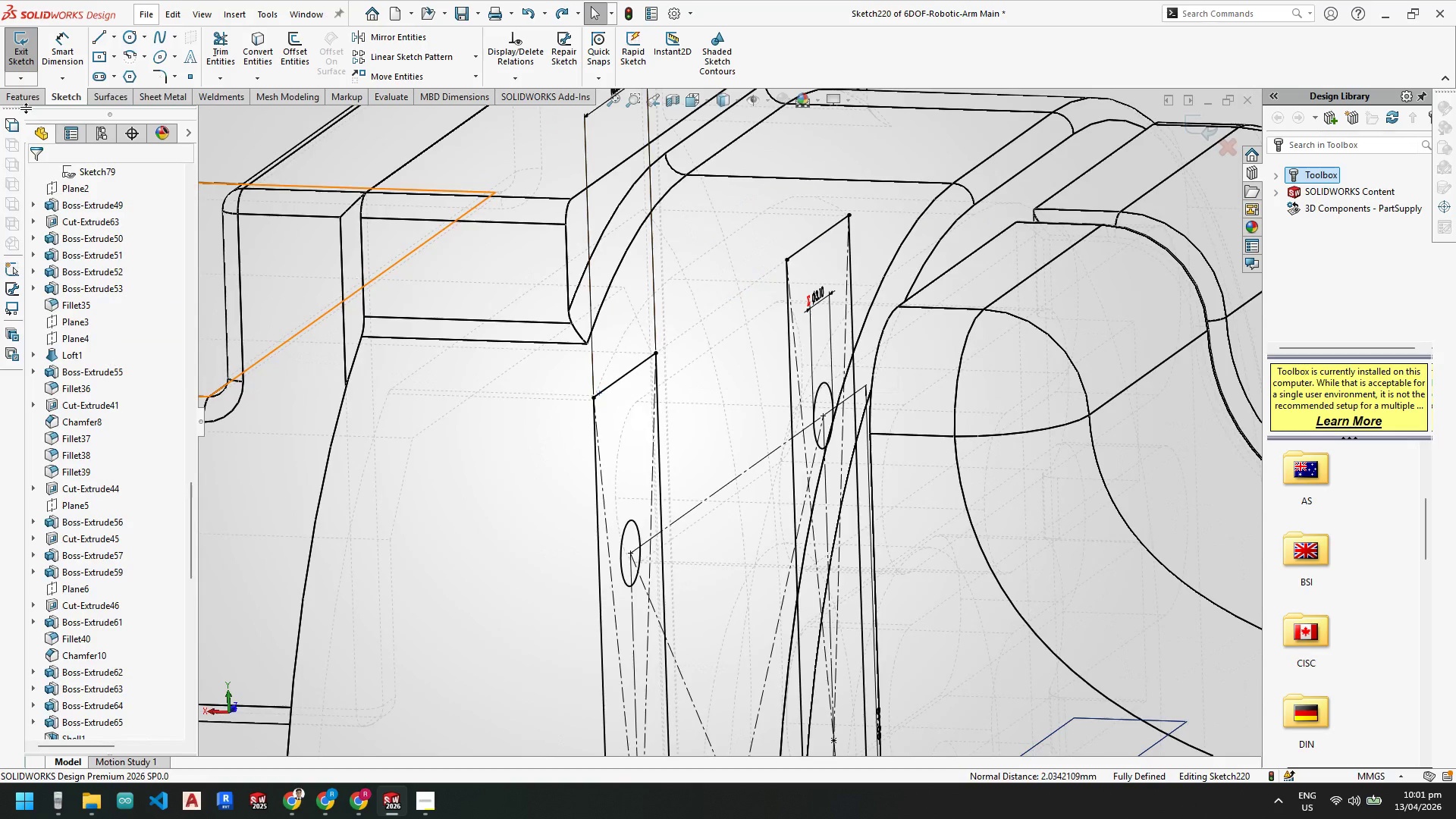 
left_click([28, 102])
 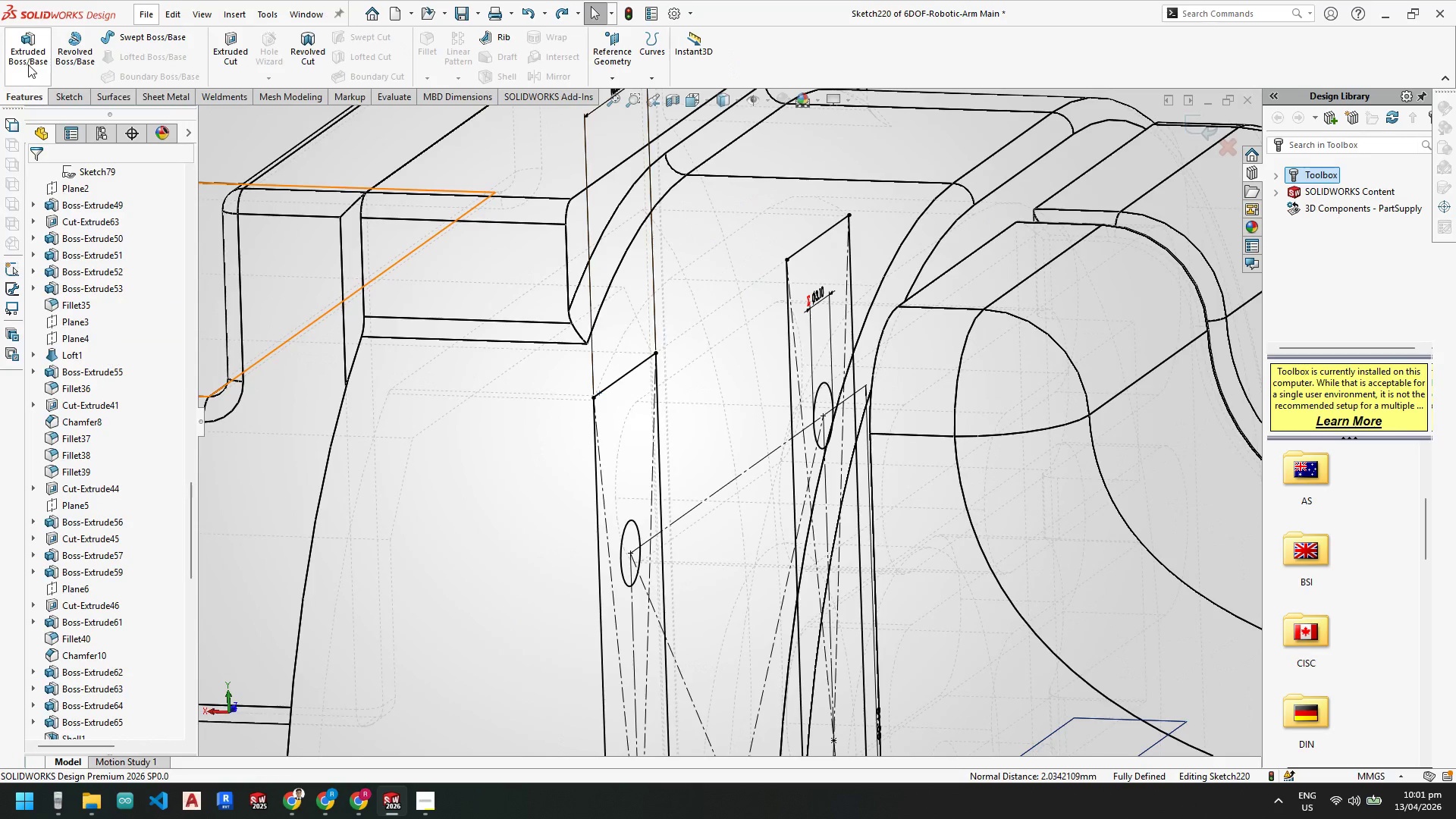 
left_click([30, 58])
 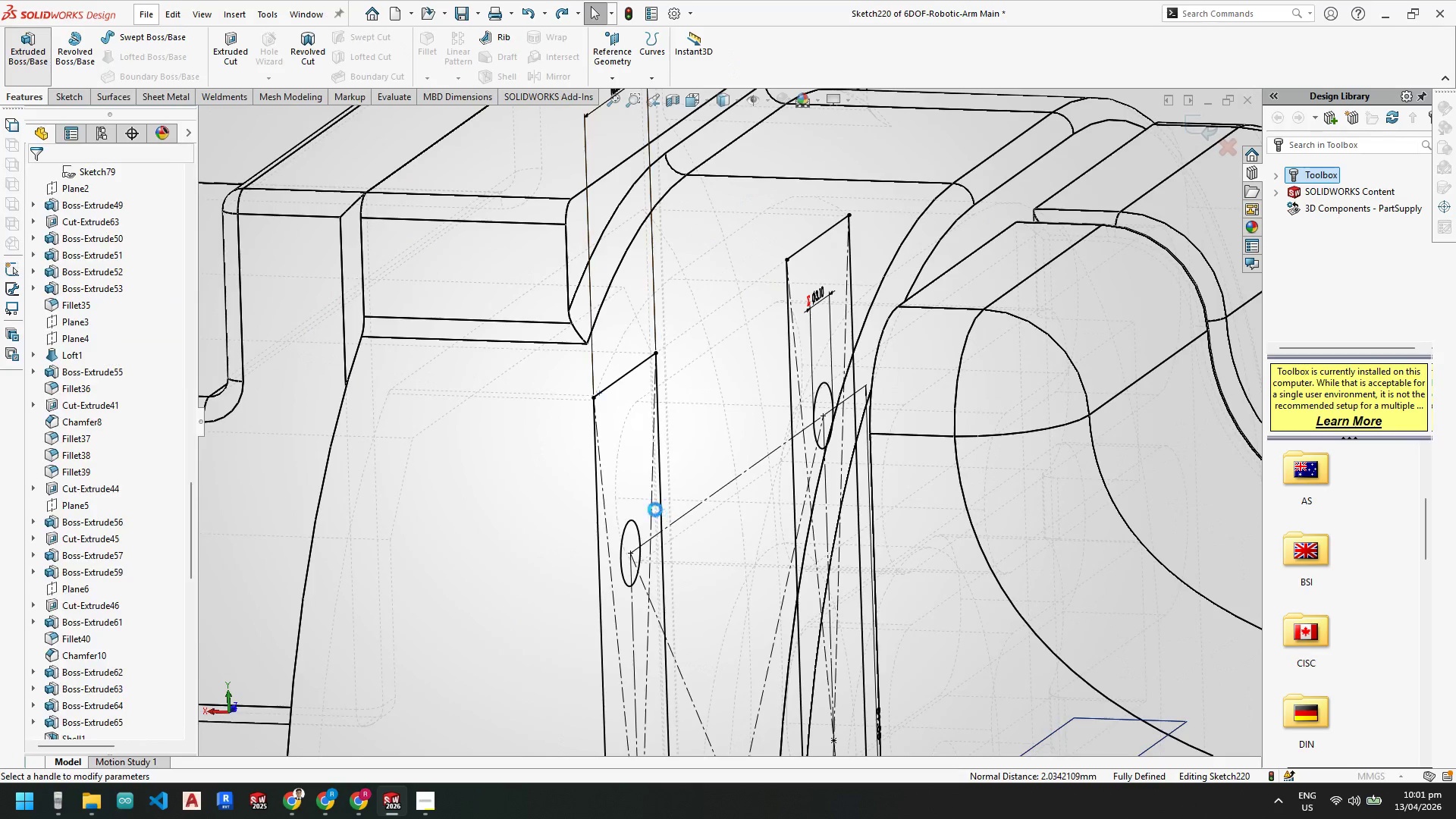 
scroll: coordinate [654, 508], scroll_direction: up, amount: 2.0
 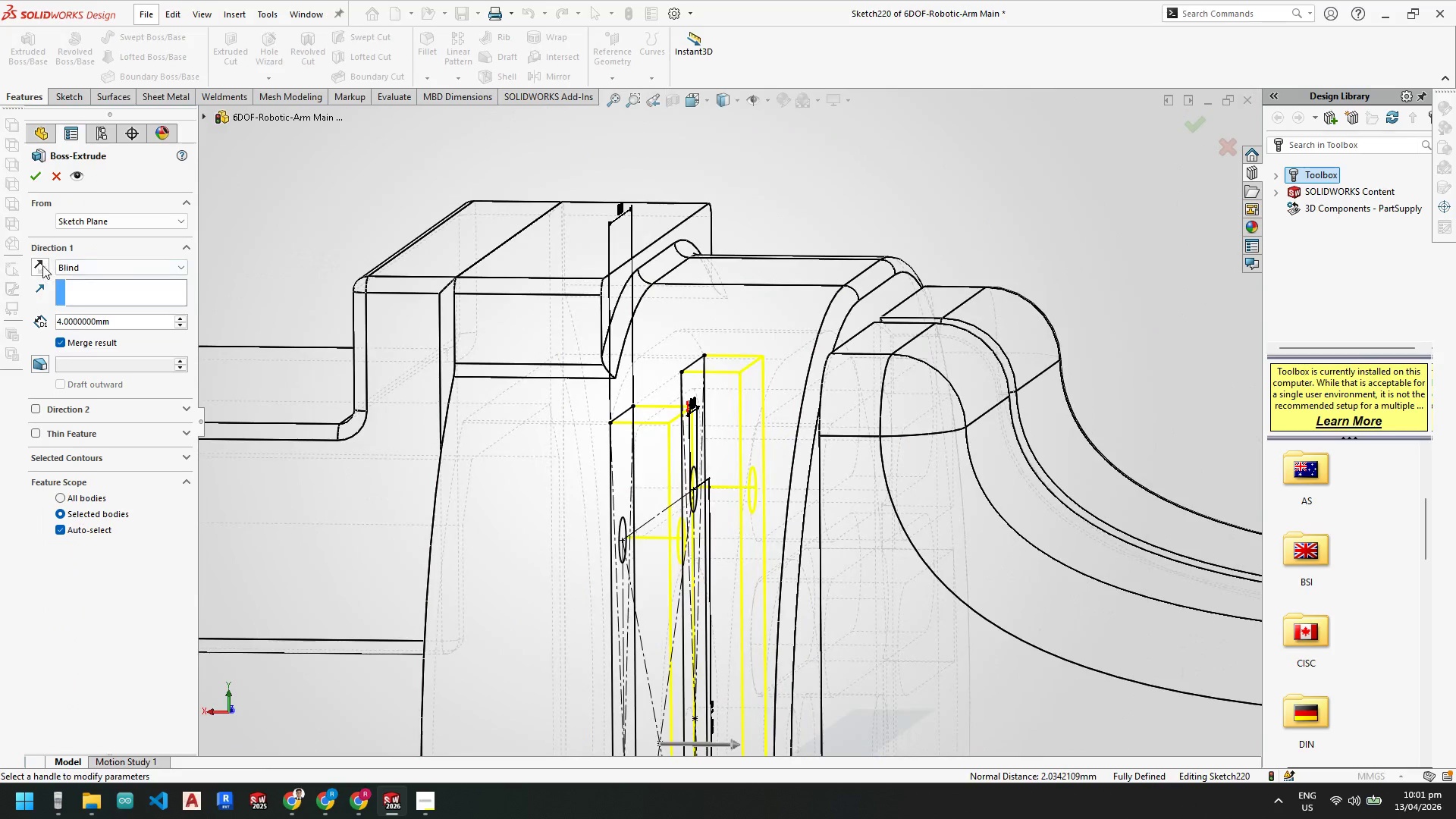 
left_click([42, 265])
 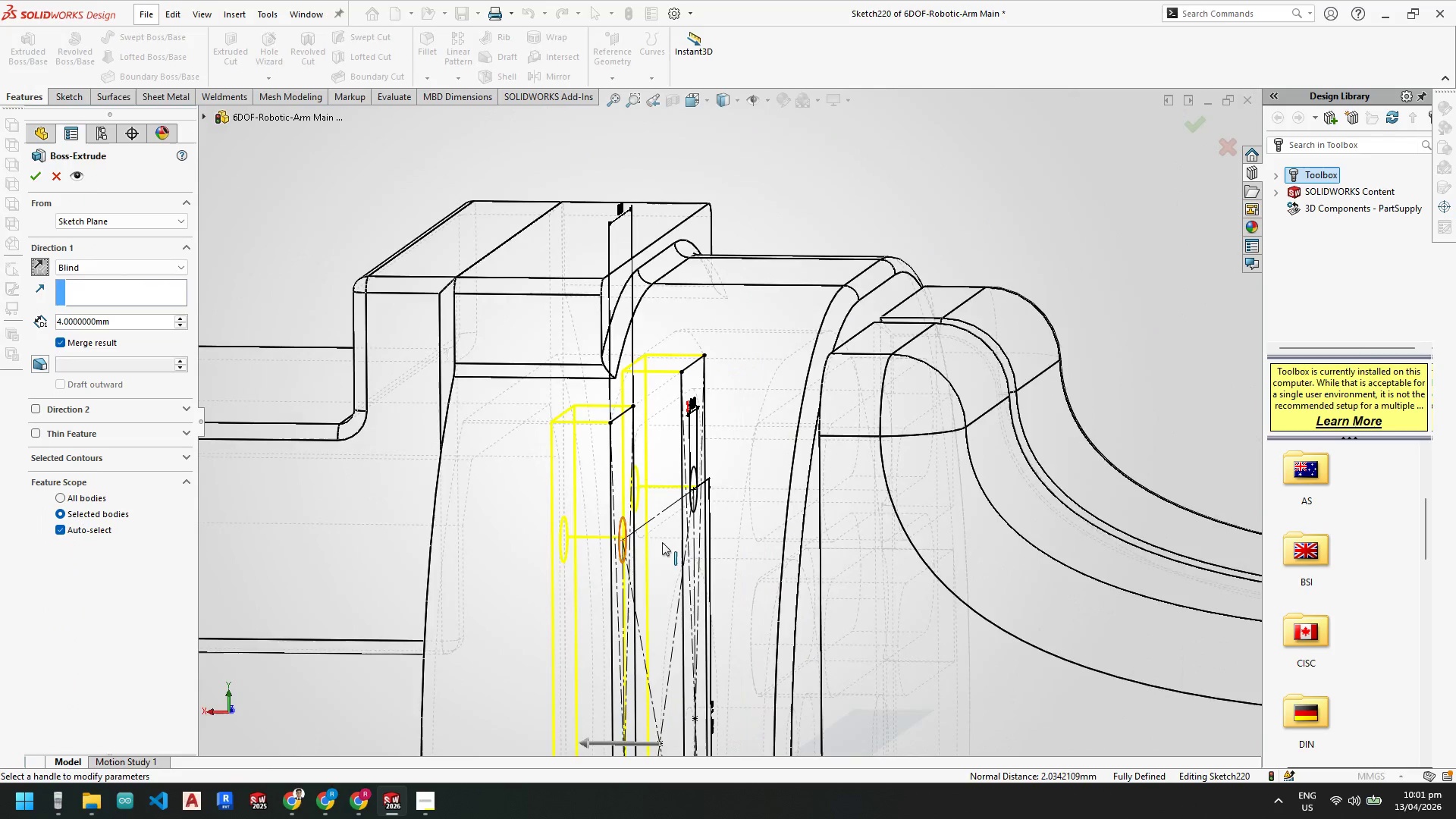 
scroll: coordinate [661, 538], scroll_direction: up, amount: 1.0
 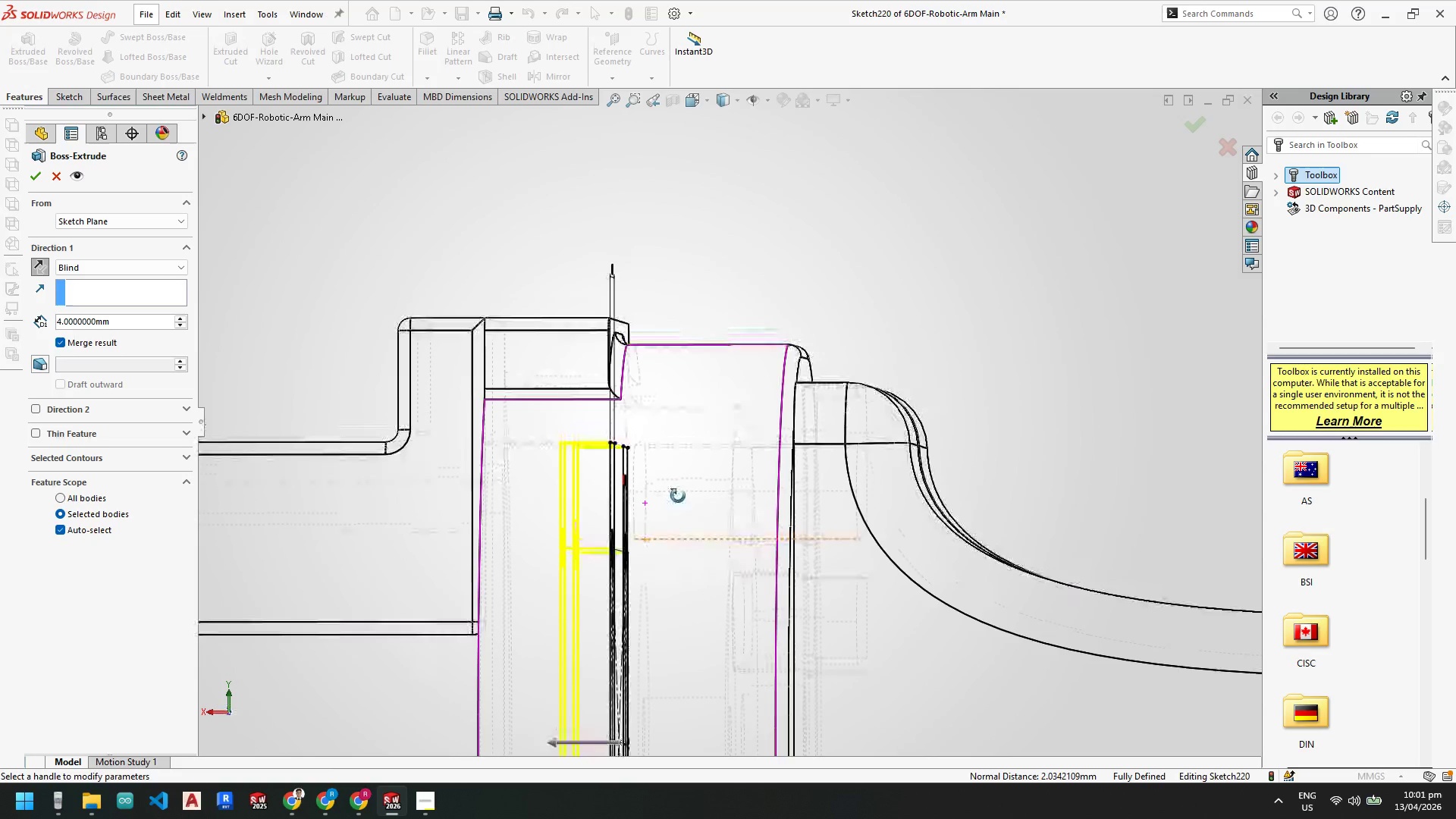 
wait(8.64)
 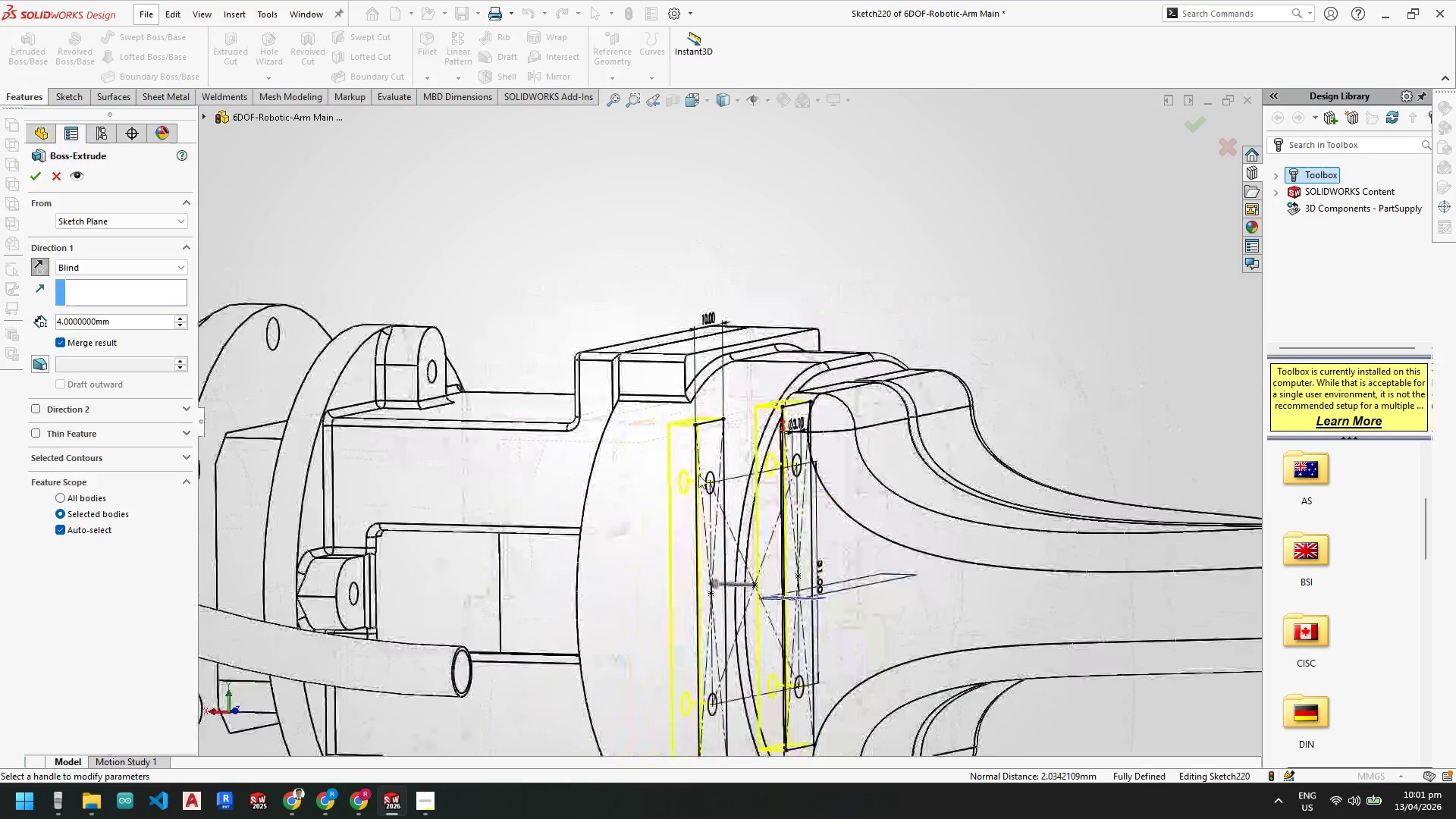 
key(Escape)
 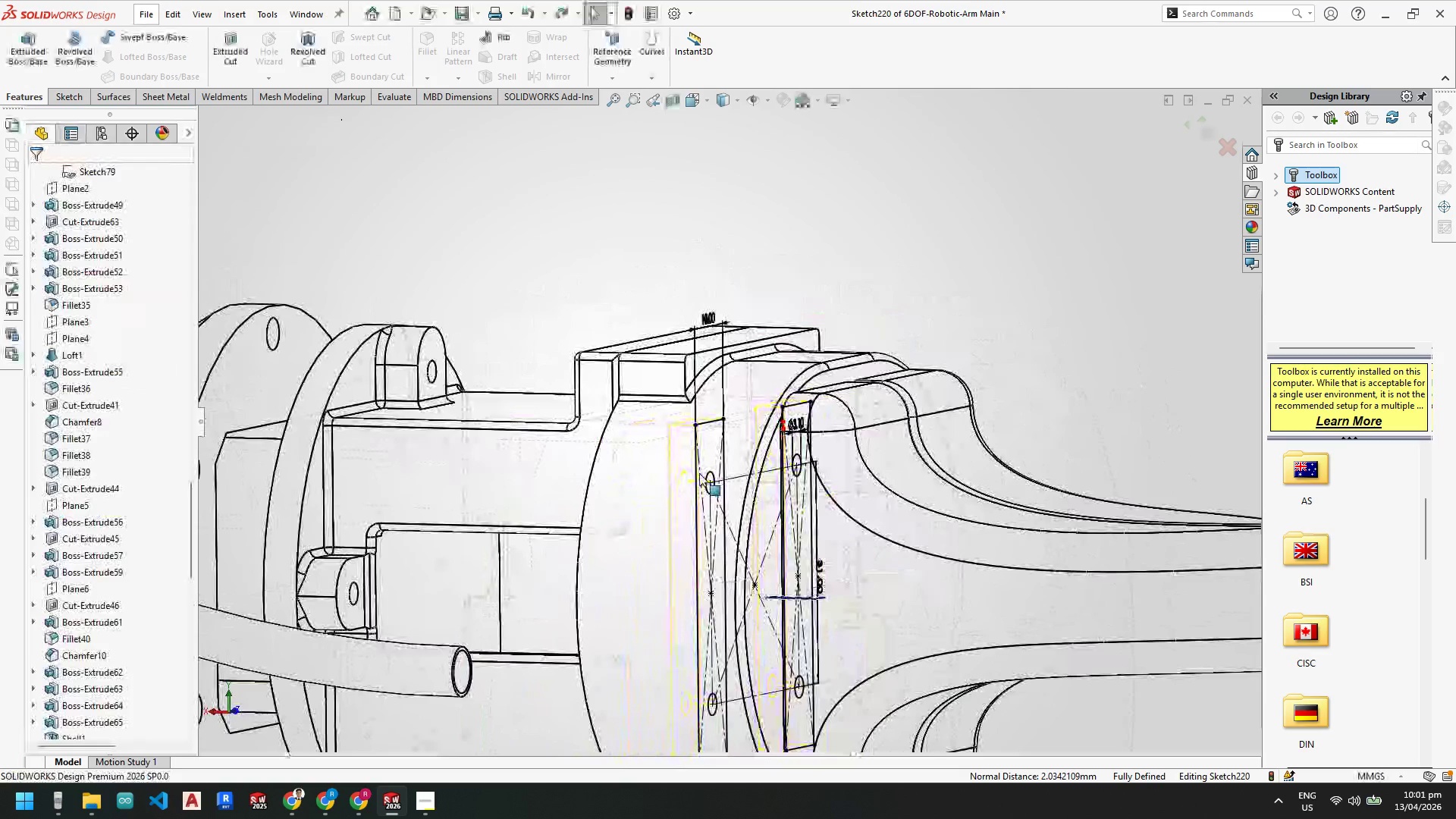 
scroll: coordinate [697, 490], scroll_direction: up, amount: 3.0
 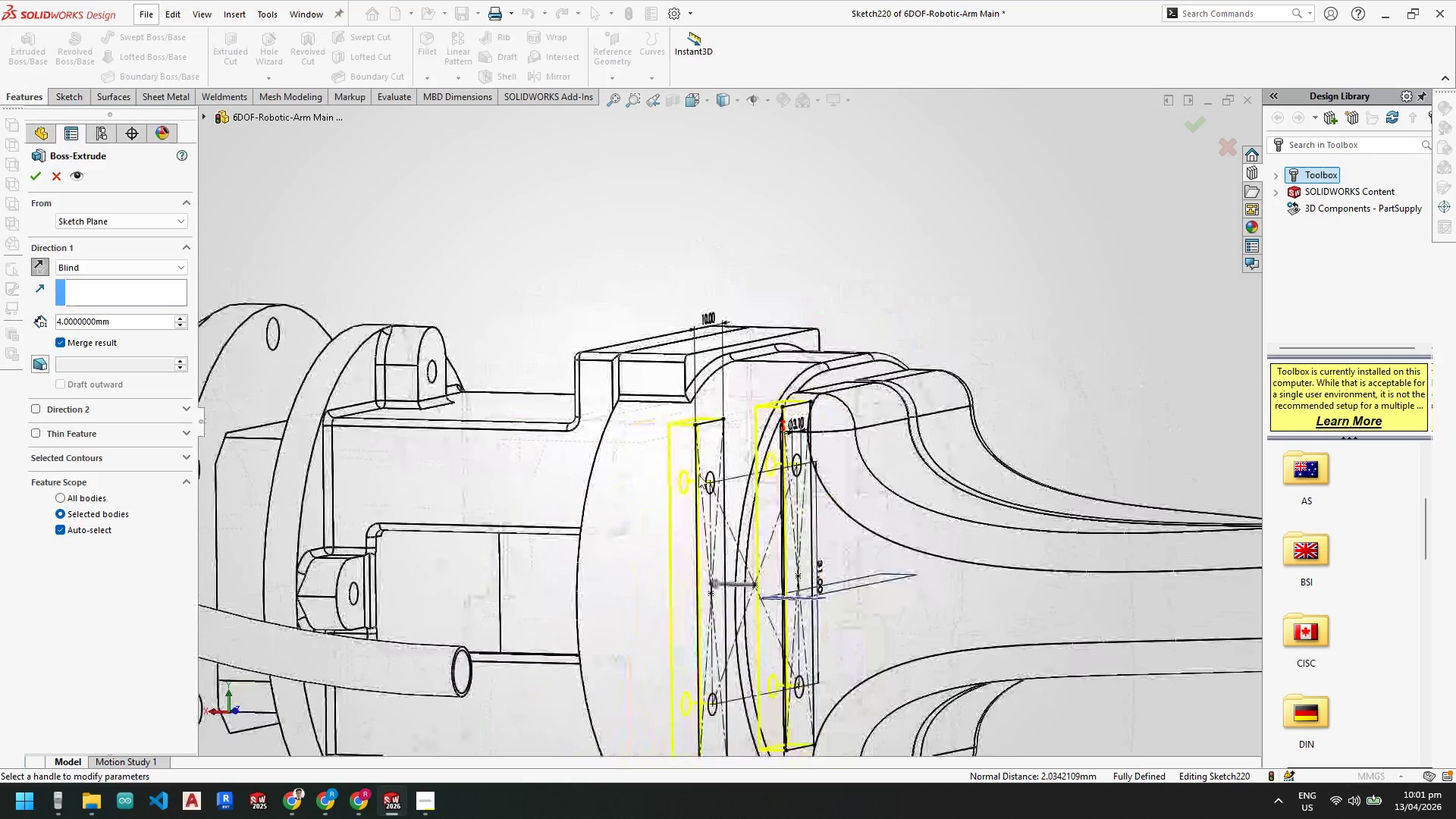 
key(Escape)
 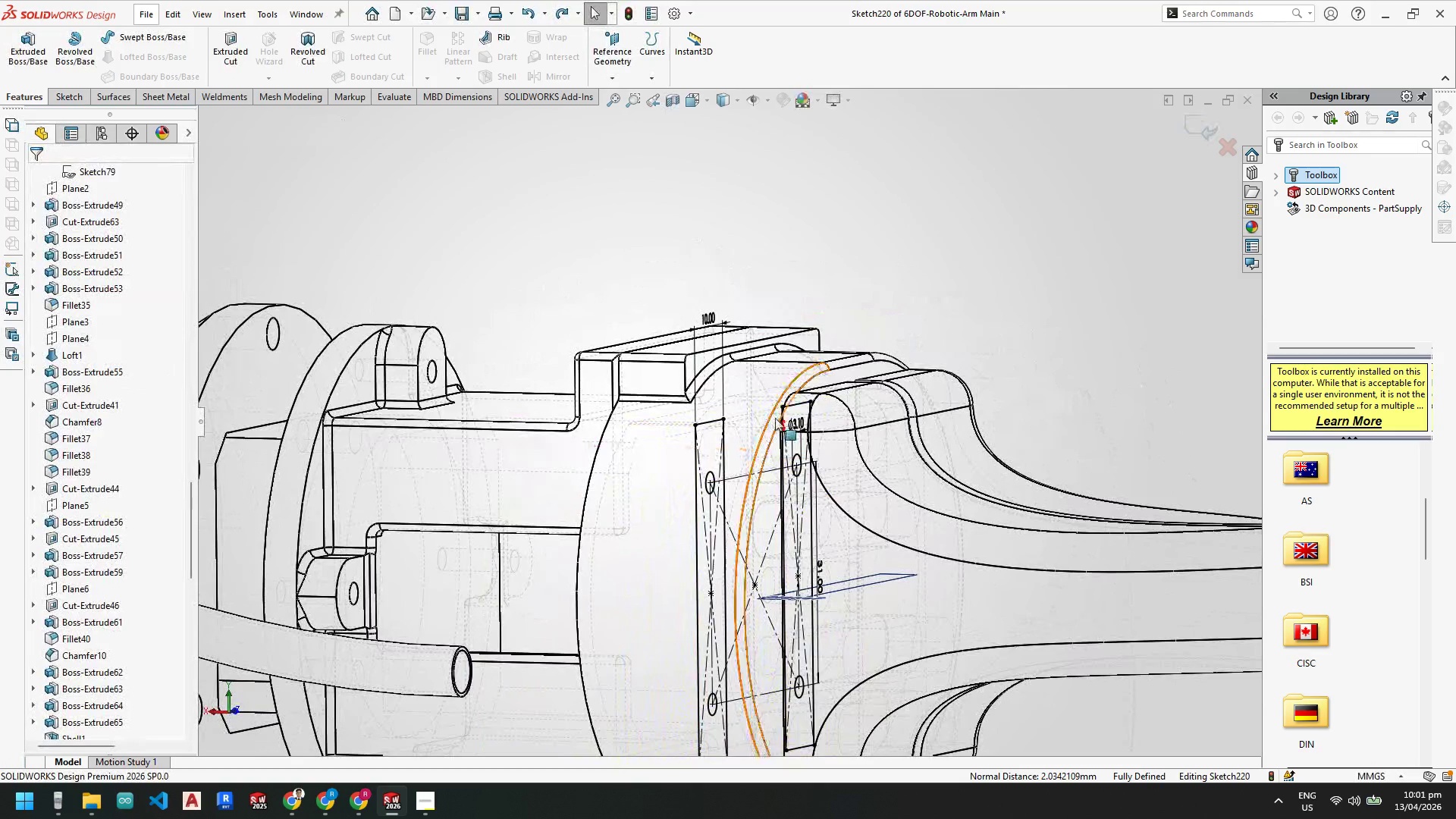 
key(Control+Z)
 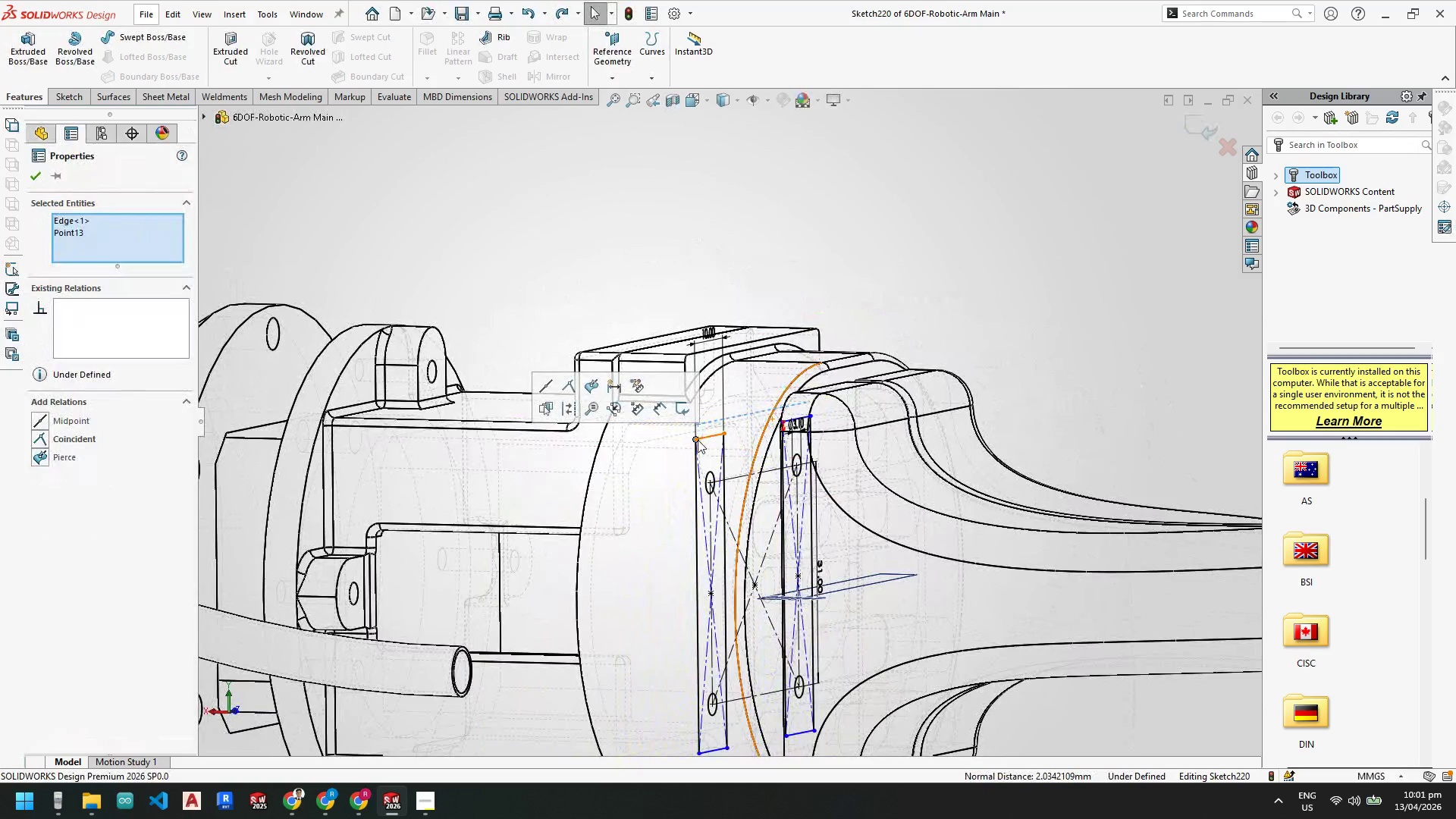 
left_click_drag(start_coordinate=[696, 440], to_coordinate=[689, 395])
 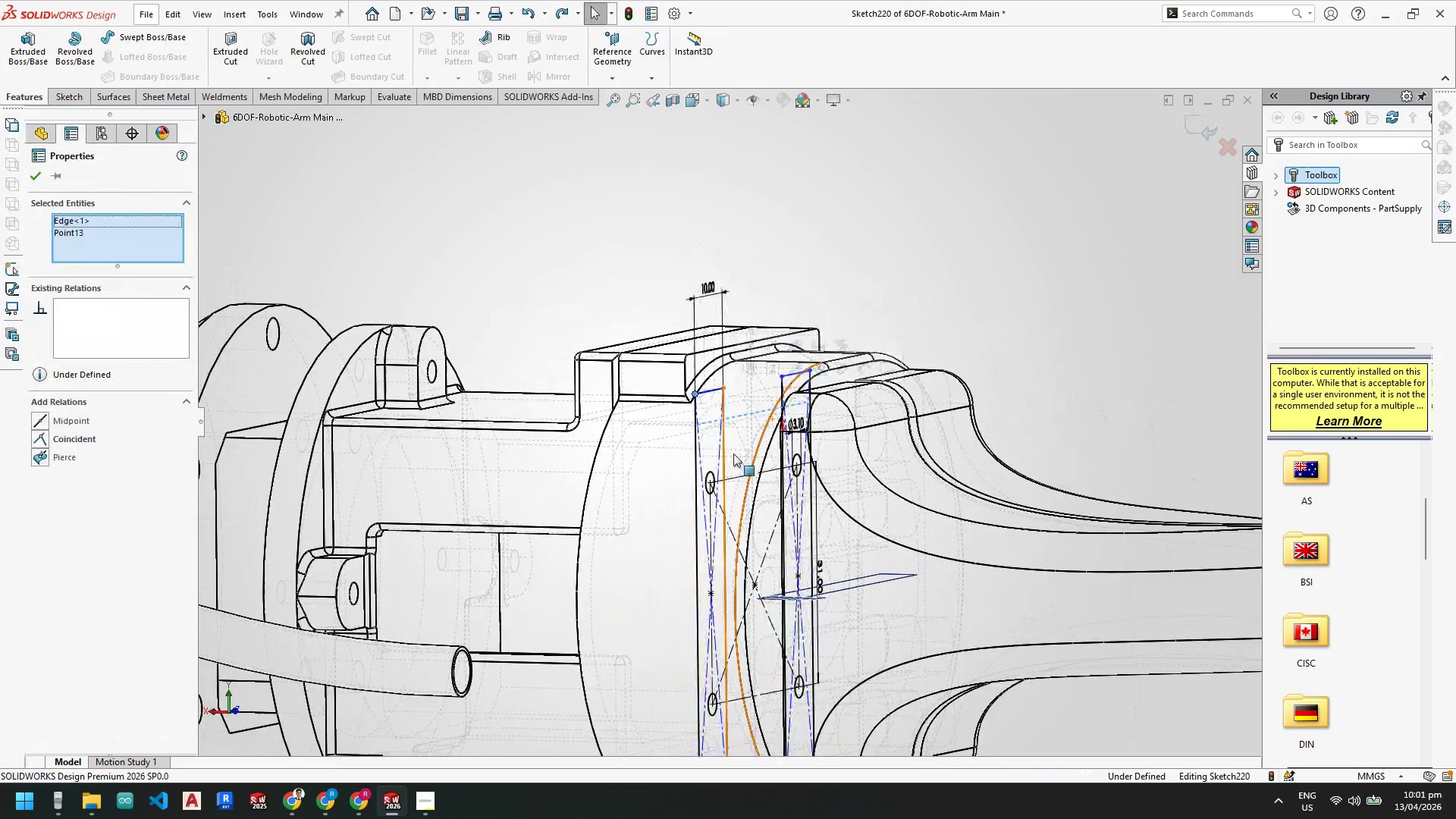 
scroll: coordinate [732, 453], scroll_direction: up, amount: 2.0
 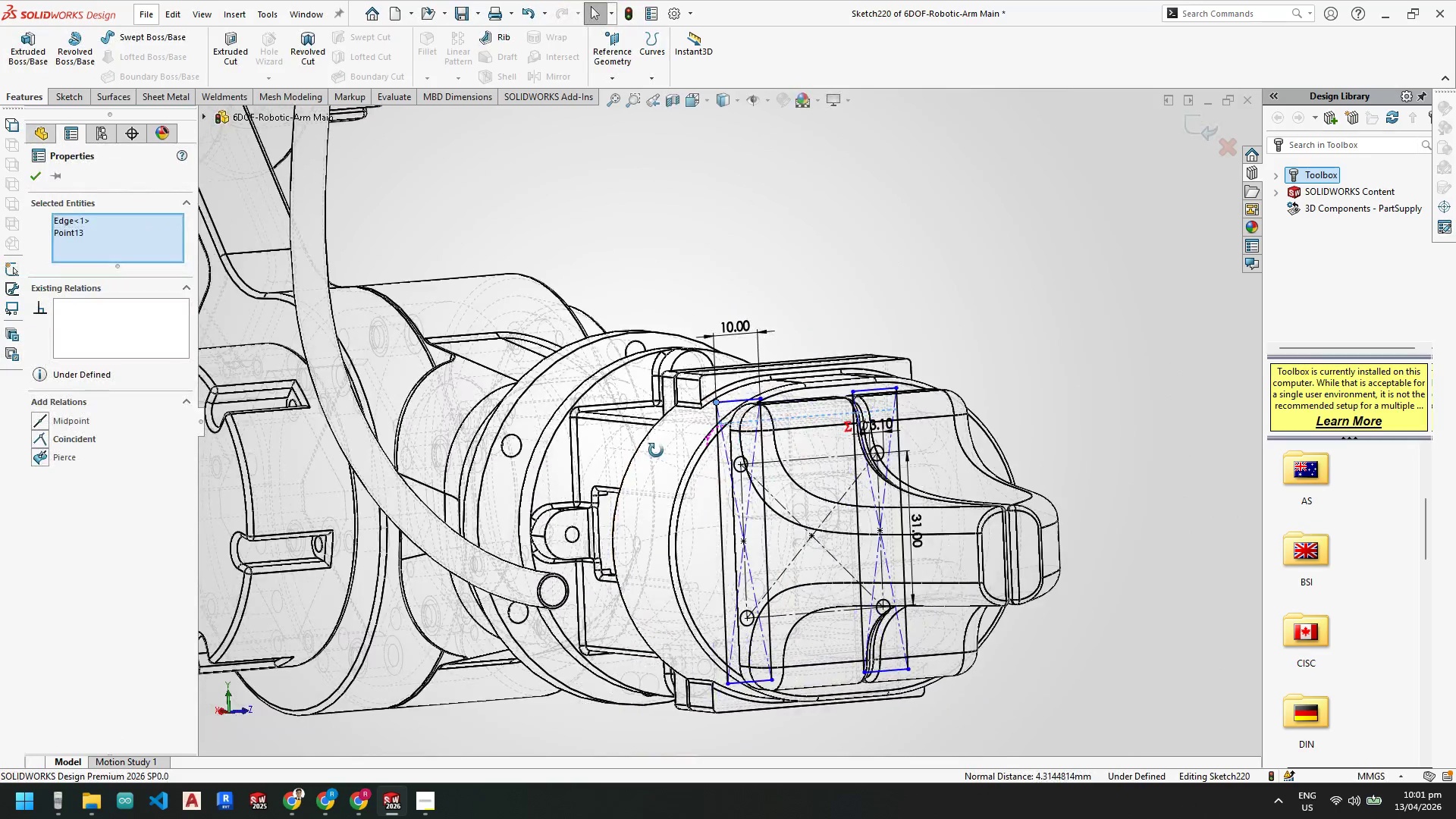 
key(Space)
 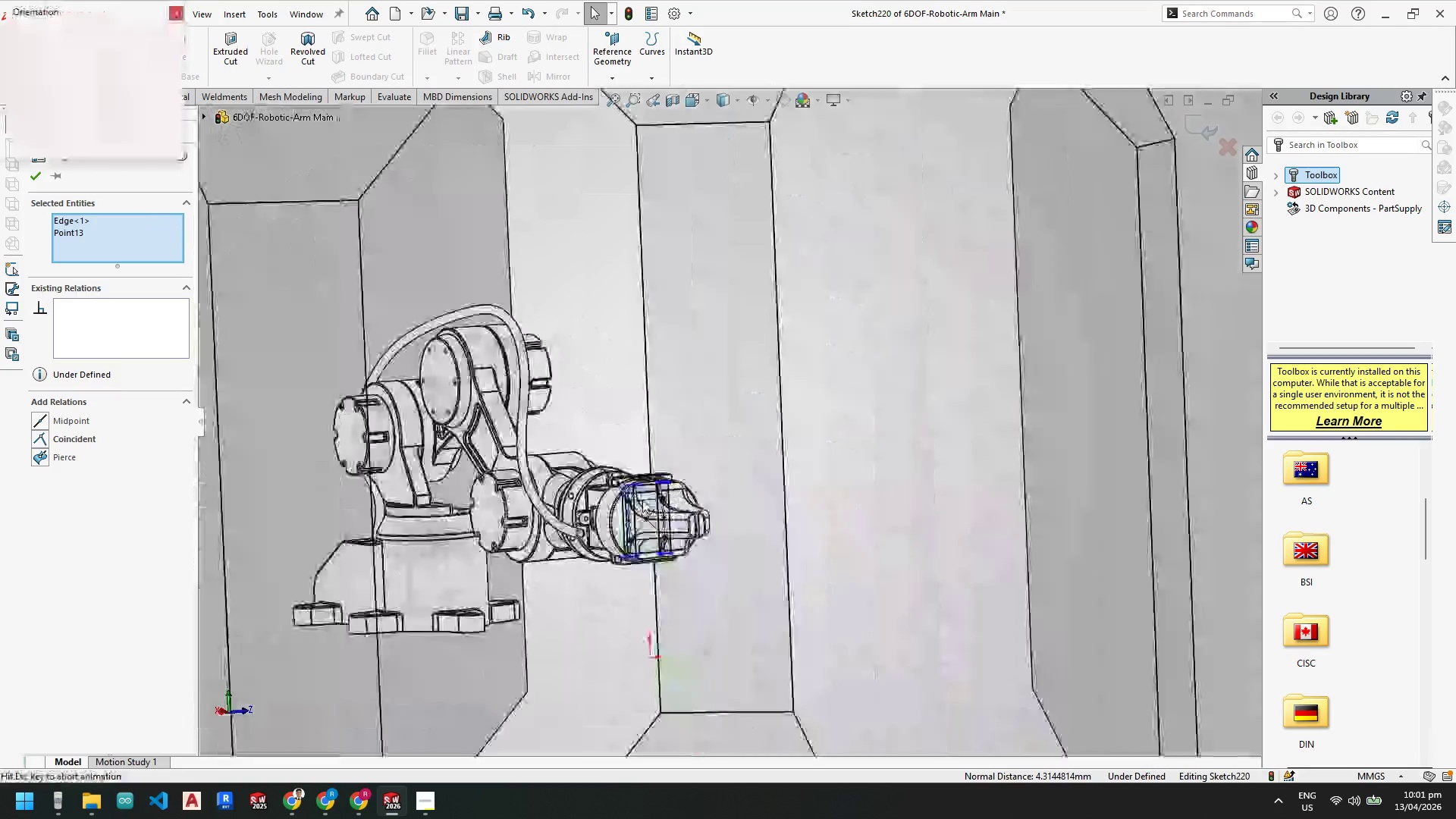 
left_click([638, 504])
 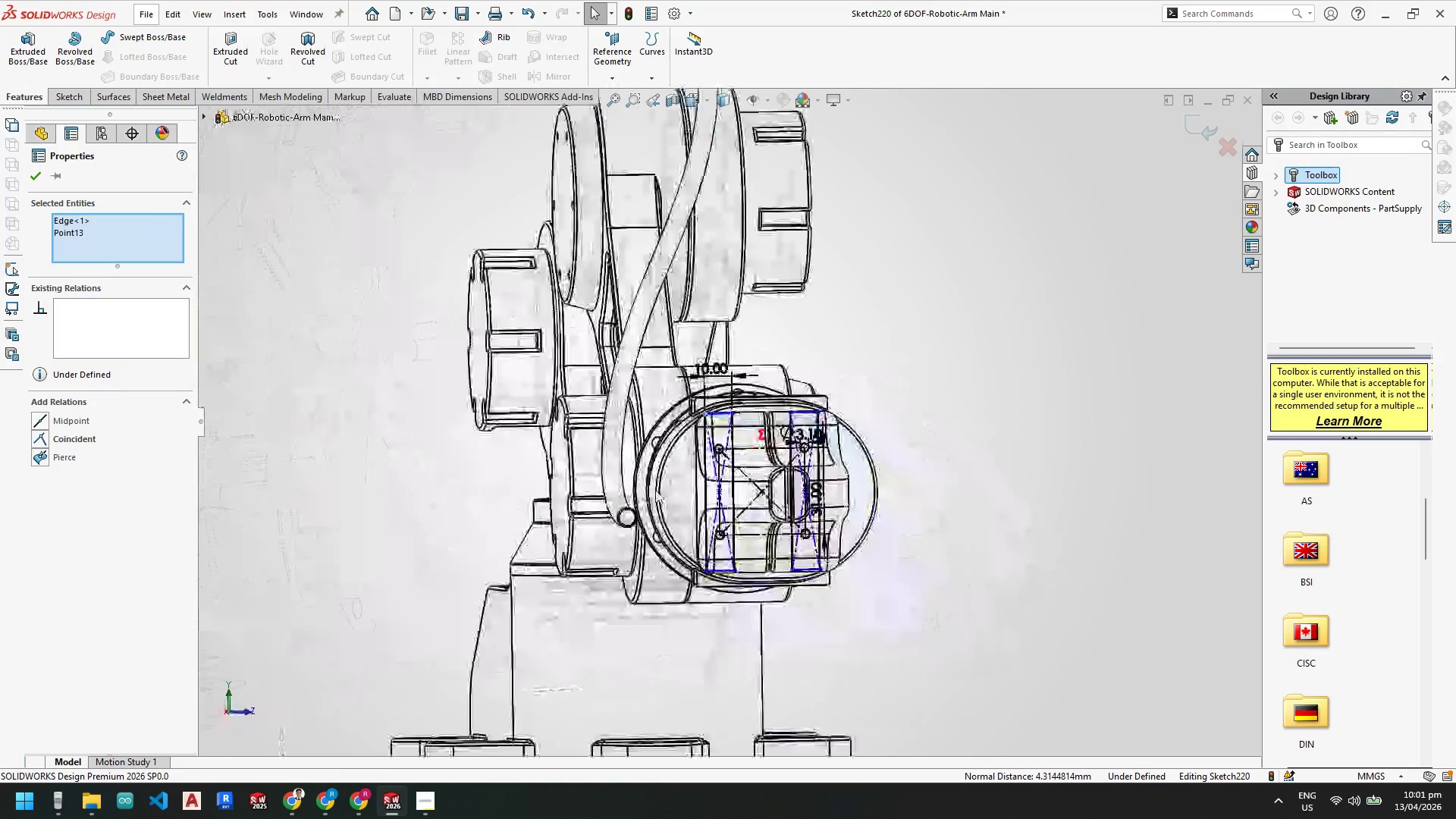 
scroll: coordinate [723, 435], scroll_direction: down, amount: 10.0
 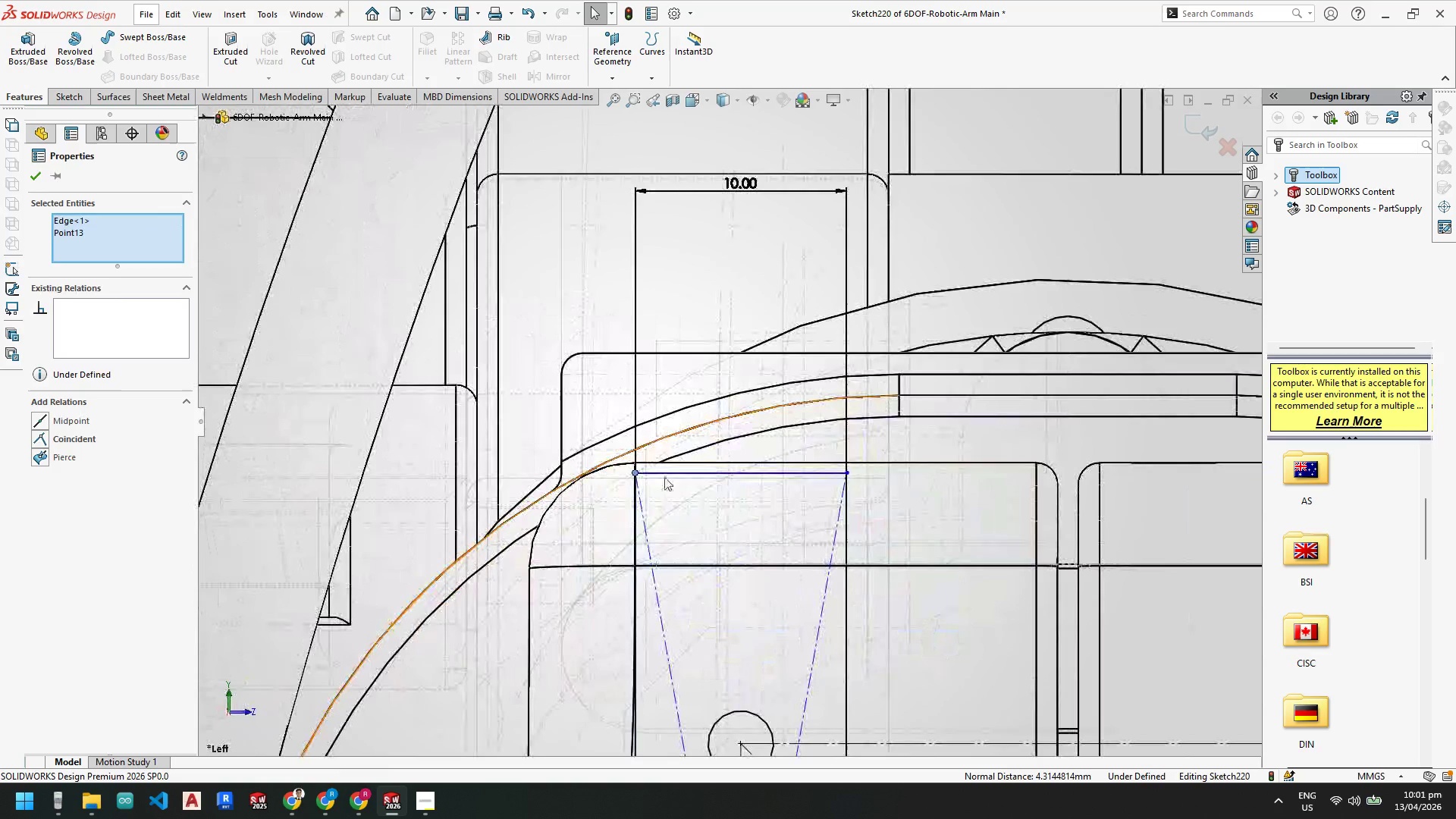 
key(Escape)
 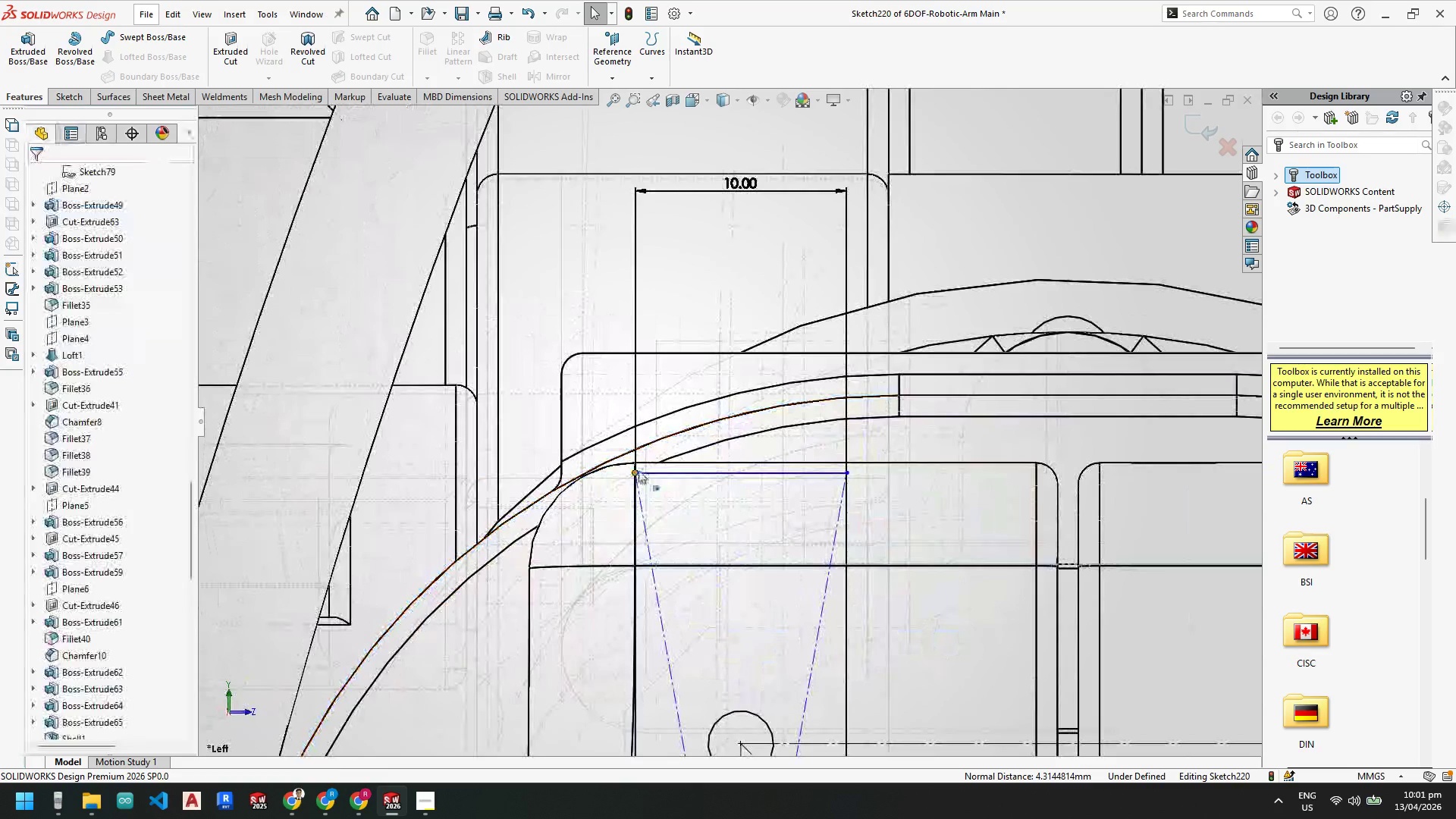 
key(Escape)
 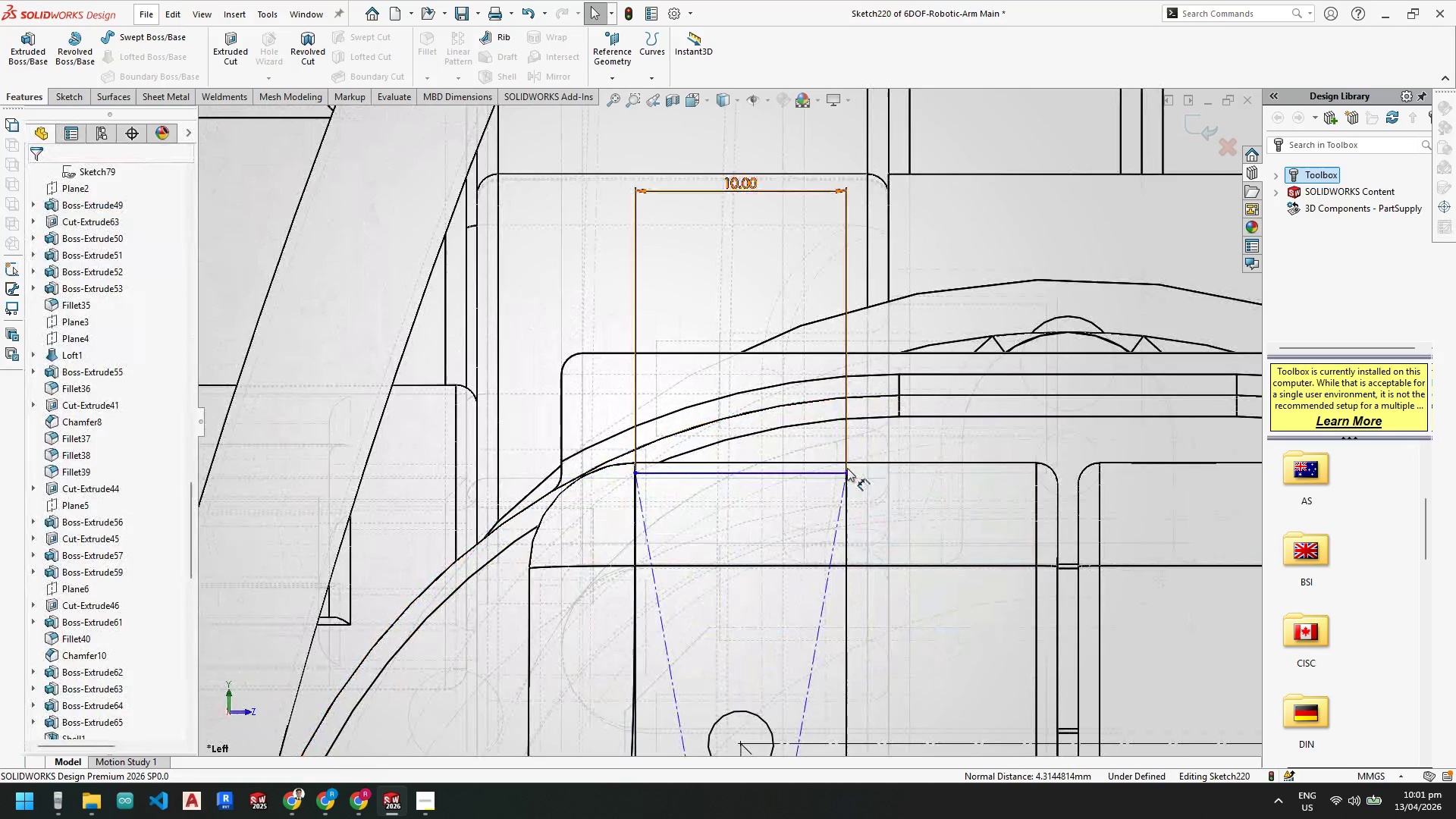 
left_click_drag(start_coordinate=[847, 468], to_coordinate=[850, 428])
 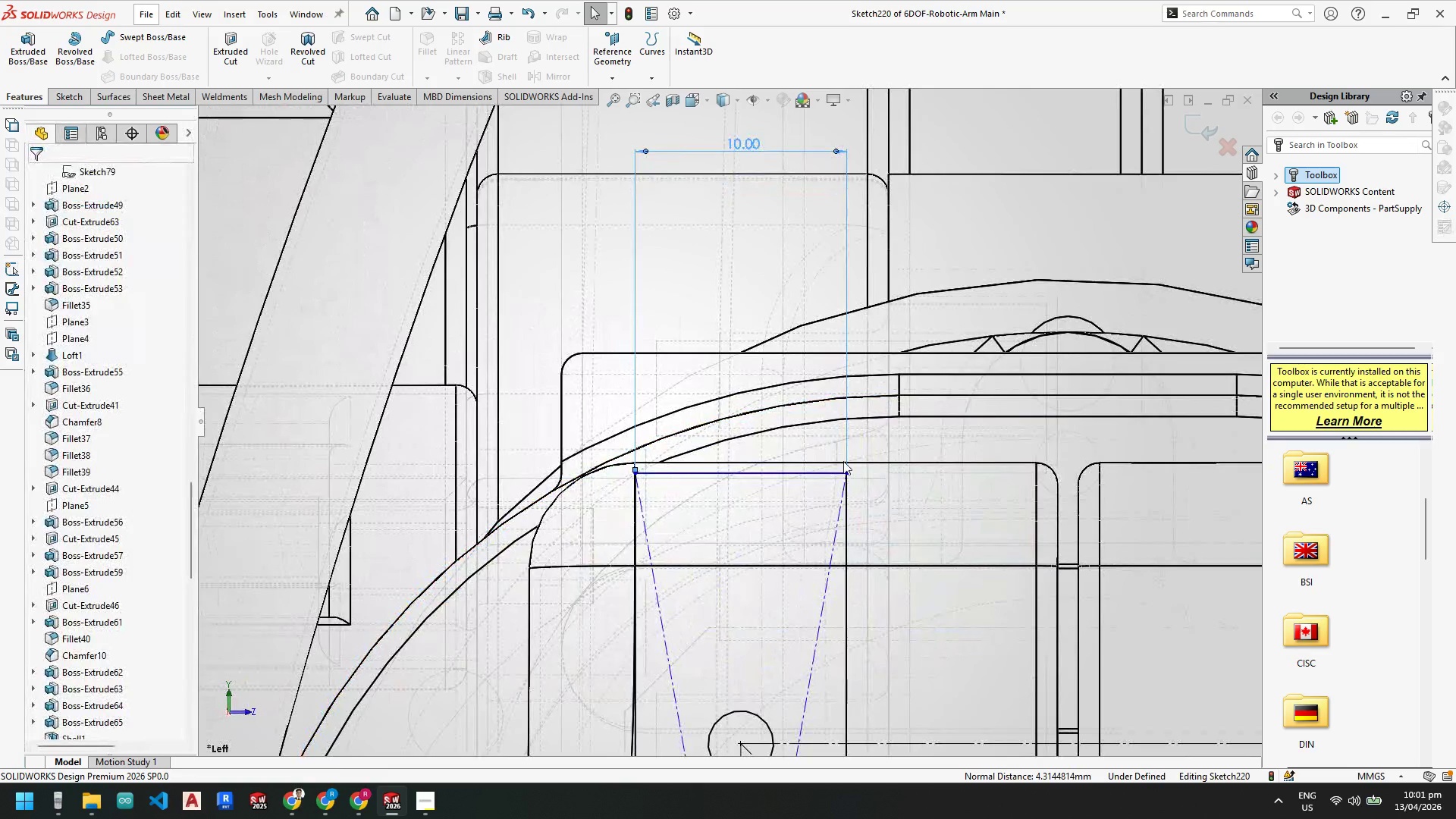 
key(Escape)
 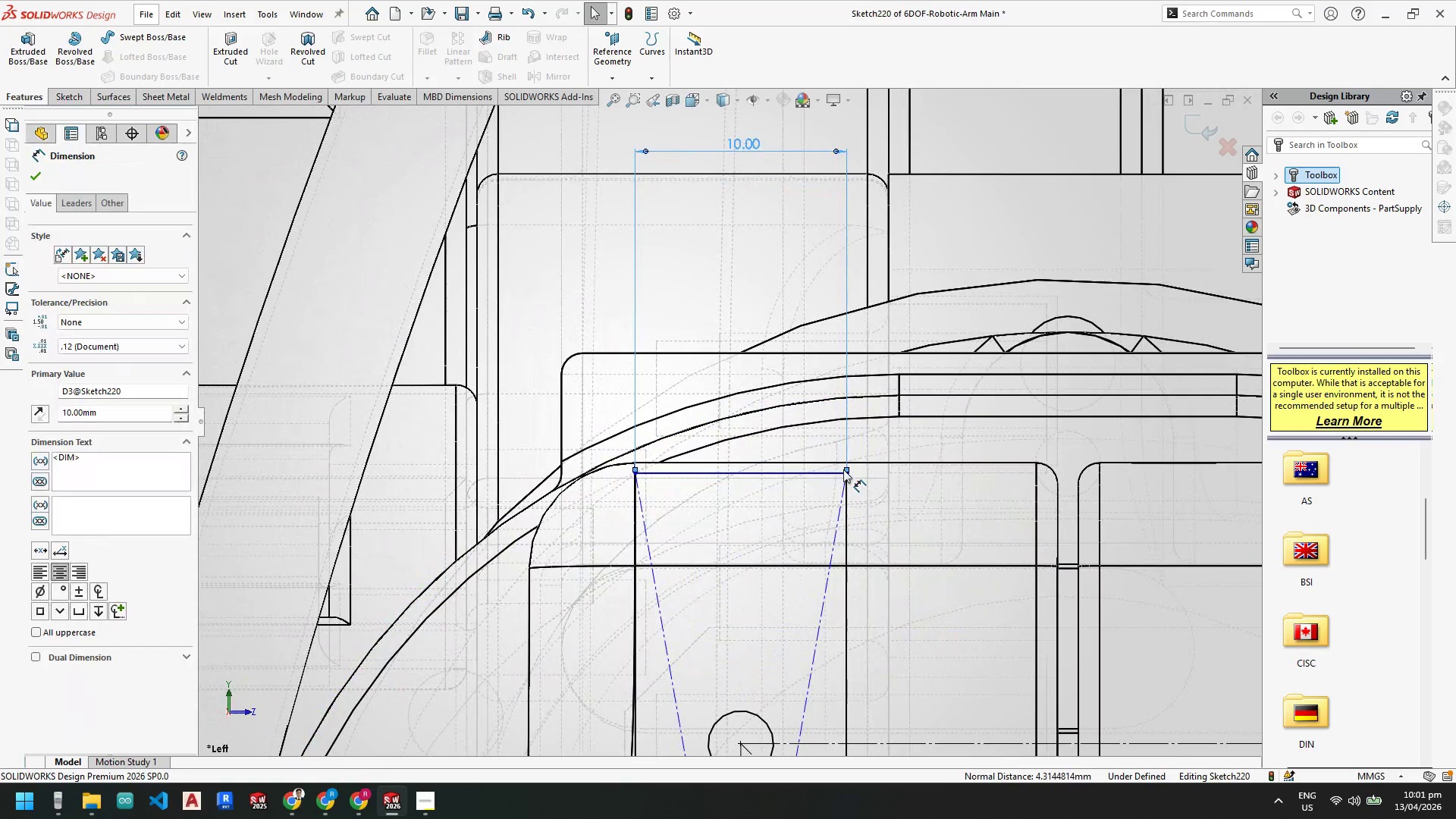 
key(Escape)
 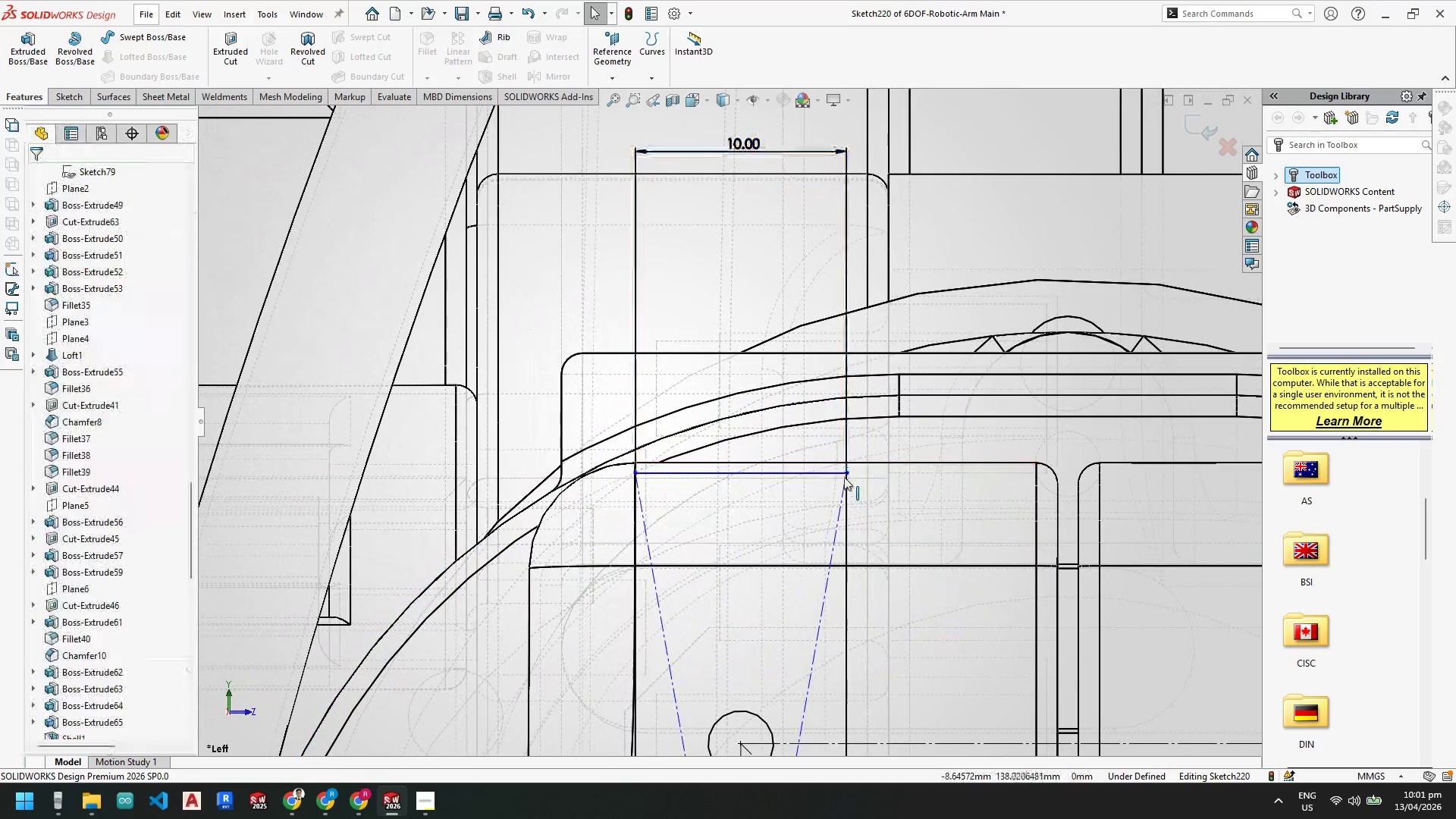 
key(Escape)
 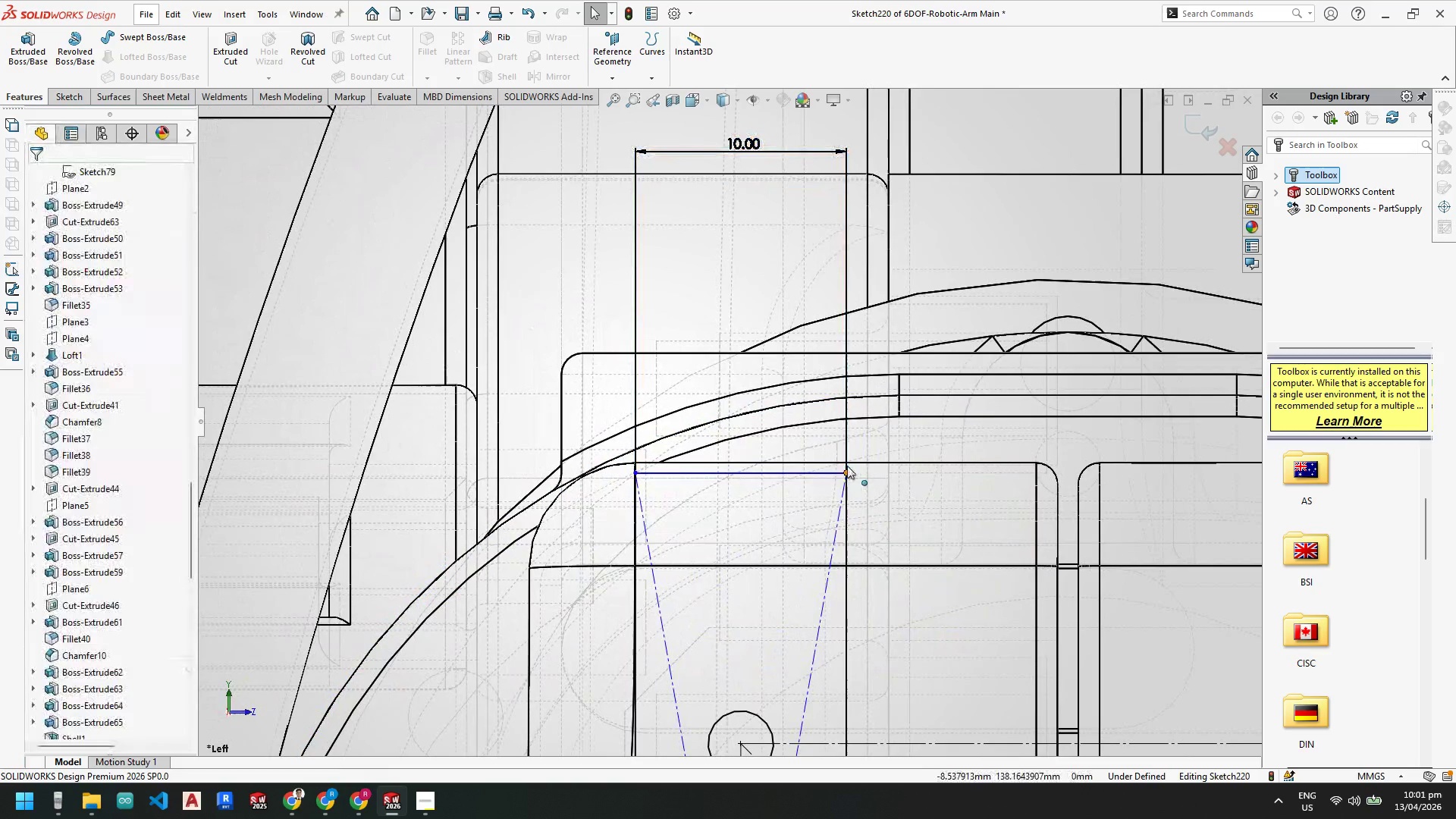 
left_click_drag(start_coordinate=[846, 475], to_coordinate=[852, 419])
 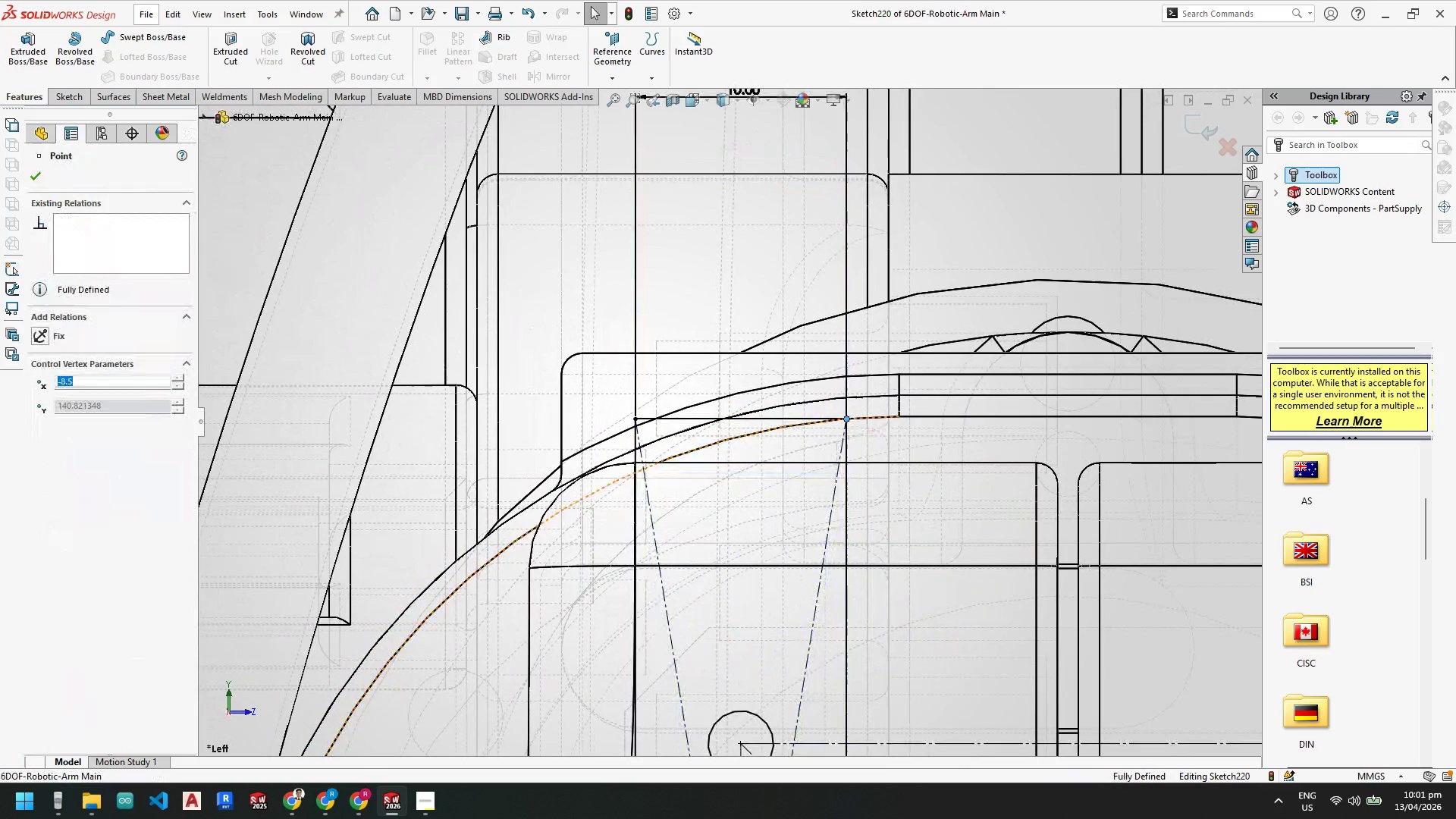 
key(Escape)
 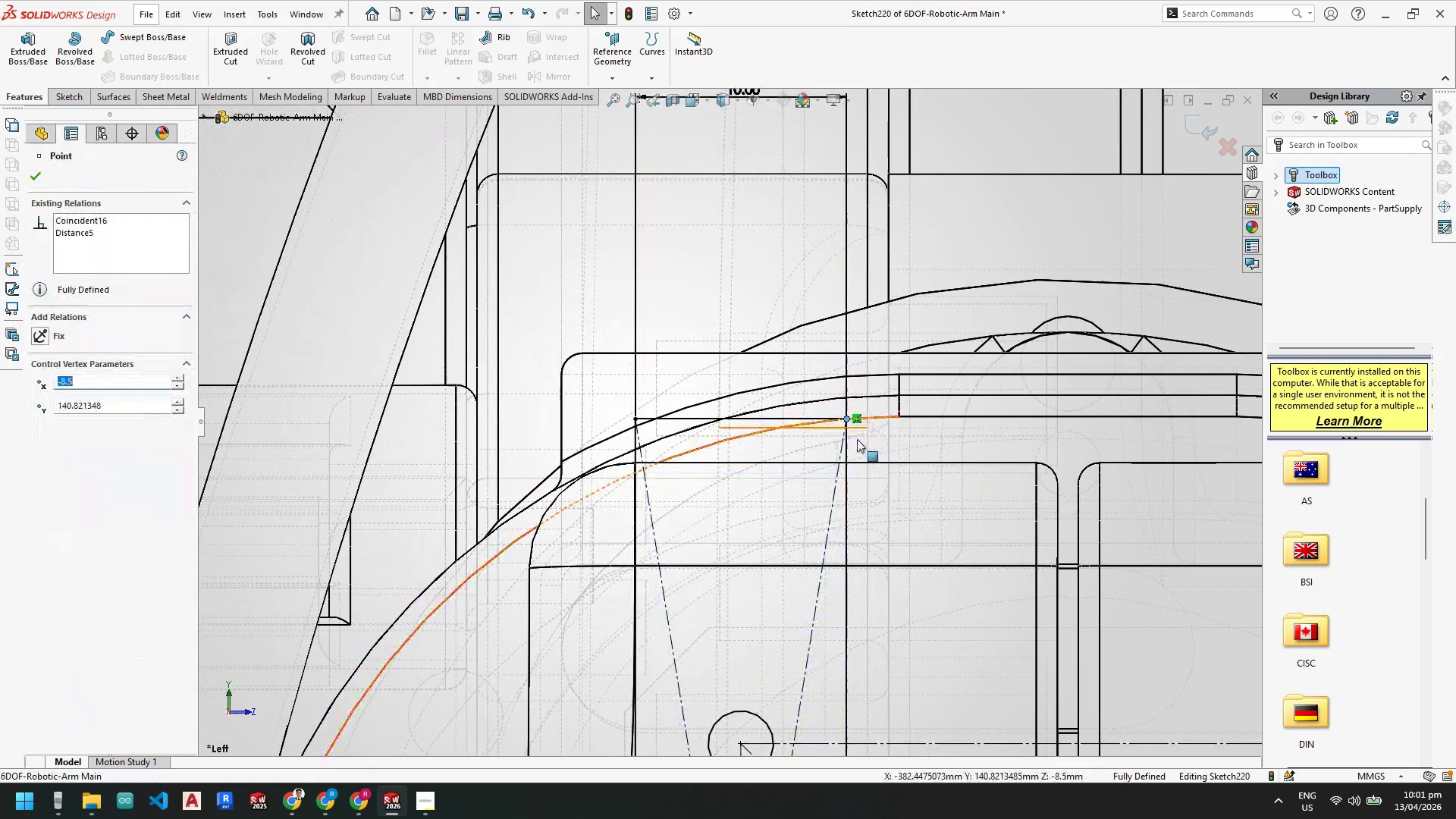 
key(Escape)
 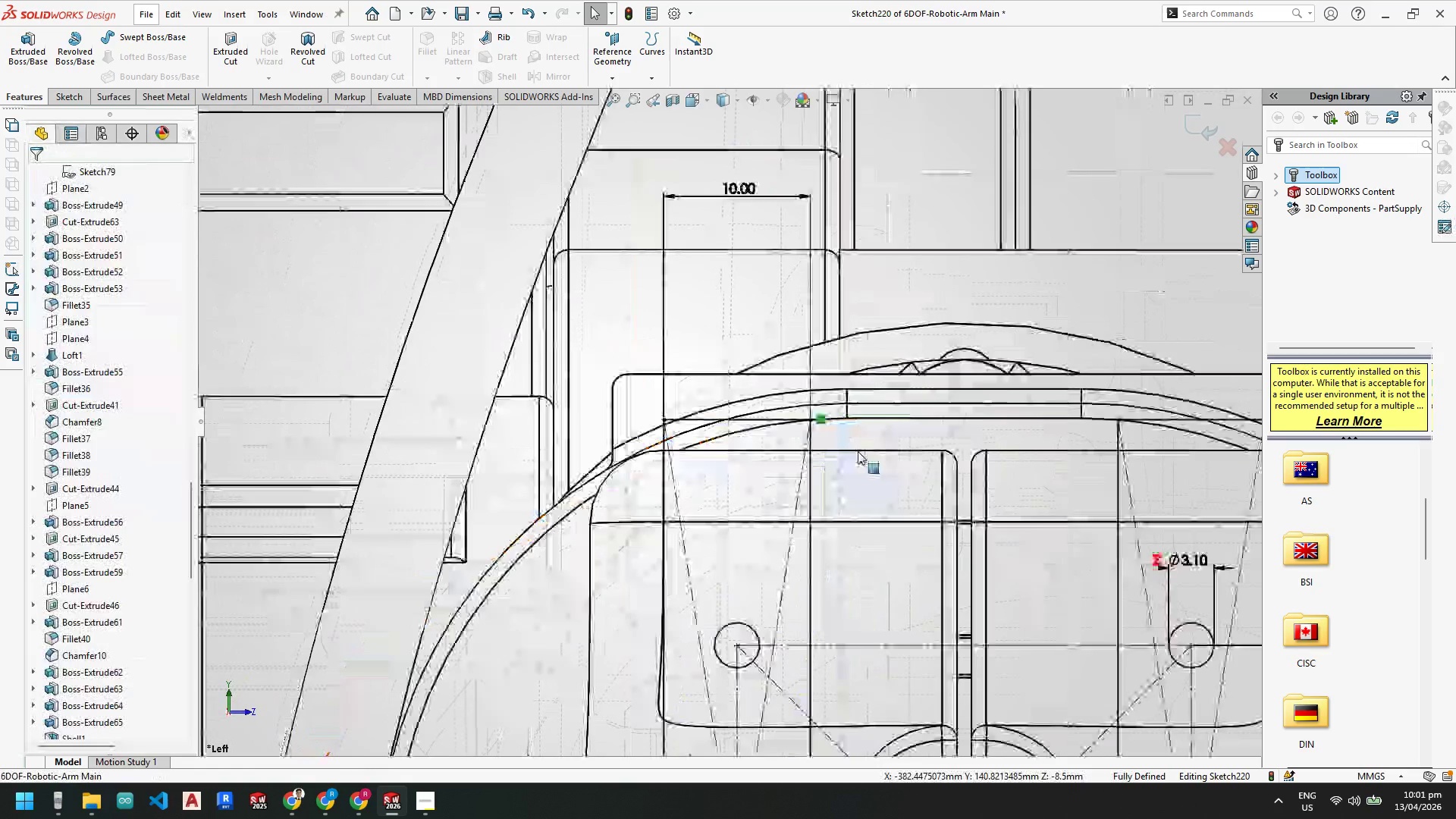 
scroll: coordinate [700, 590], scroll_direction: up, amount: 10.0
 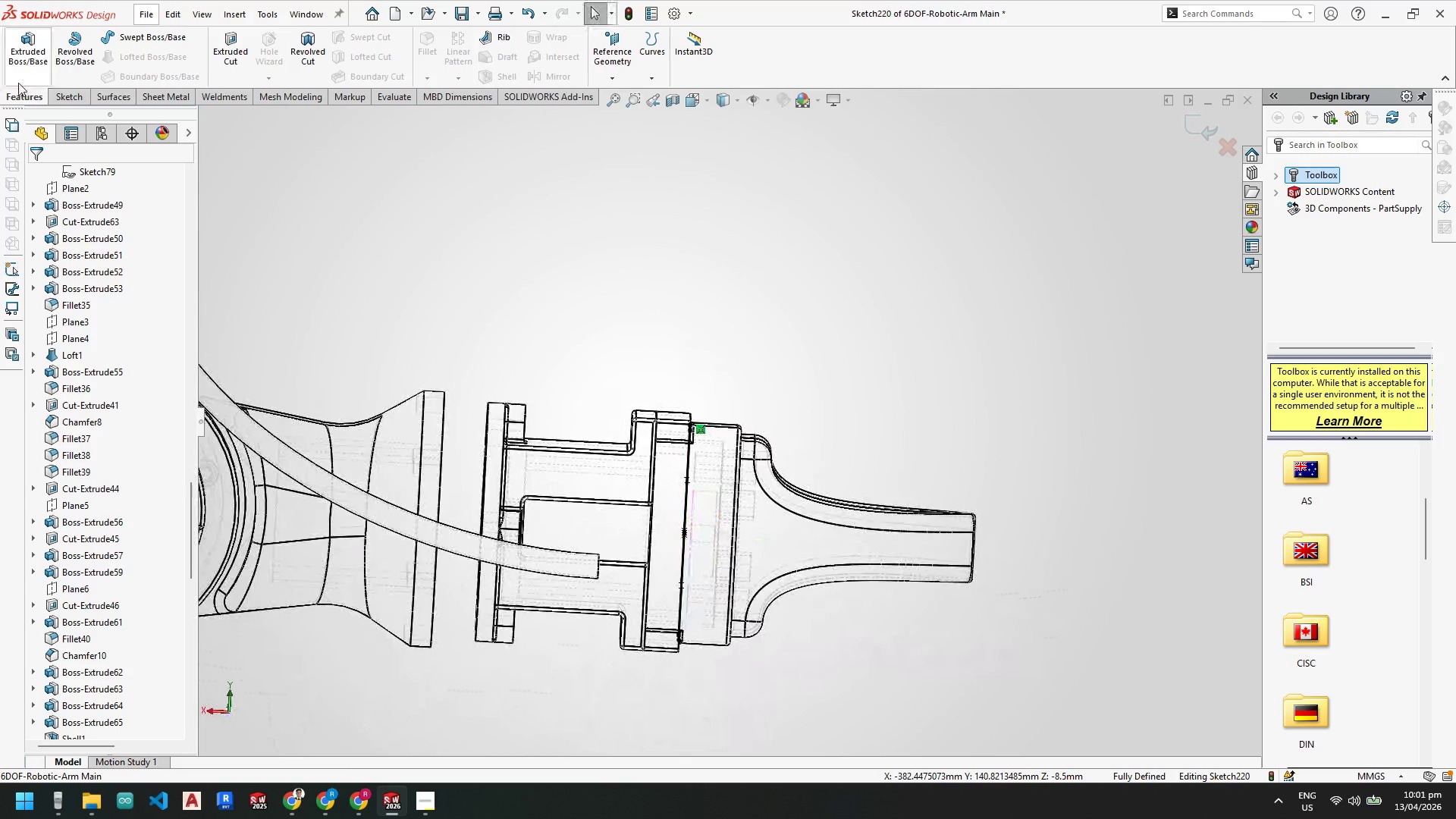 
double_click([24, 58])
 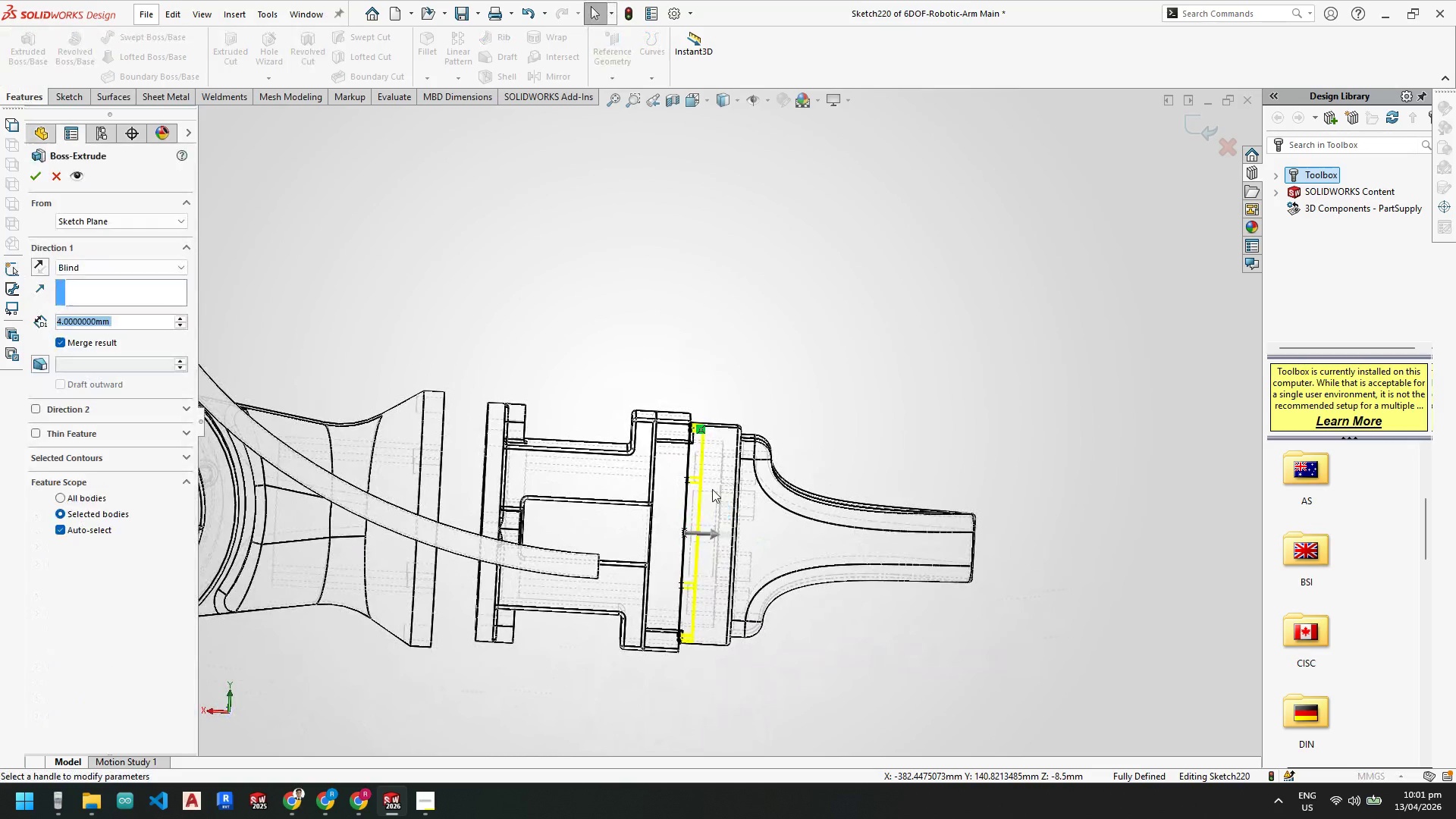 
scroll: coordinate [705, 494], scroll_direction: down, amount: 3.0
 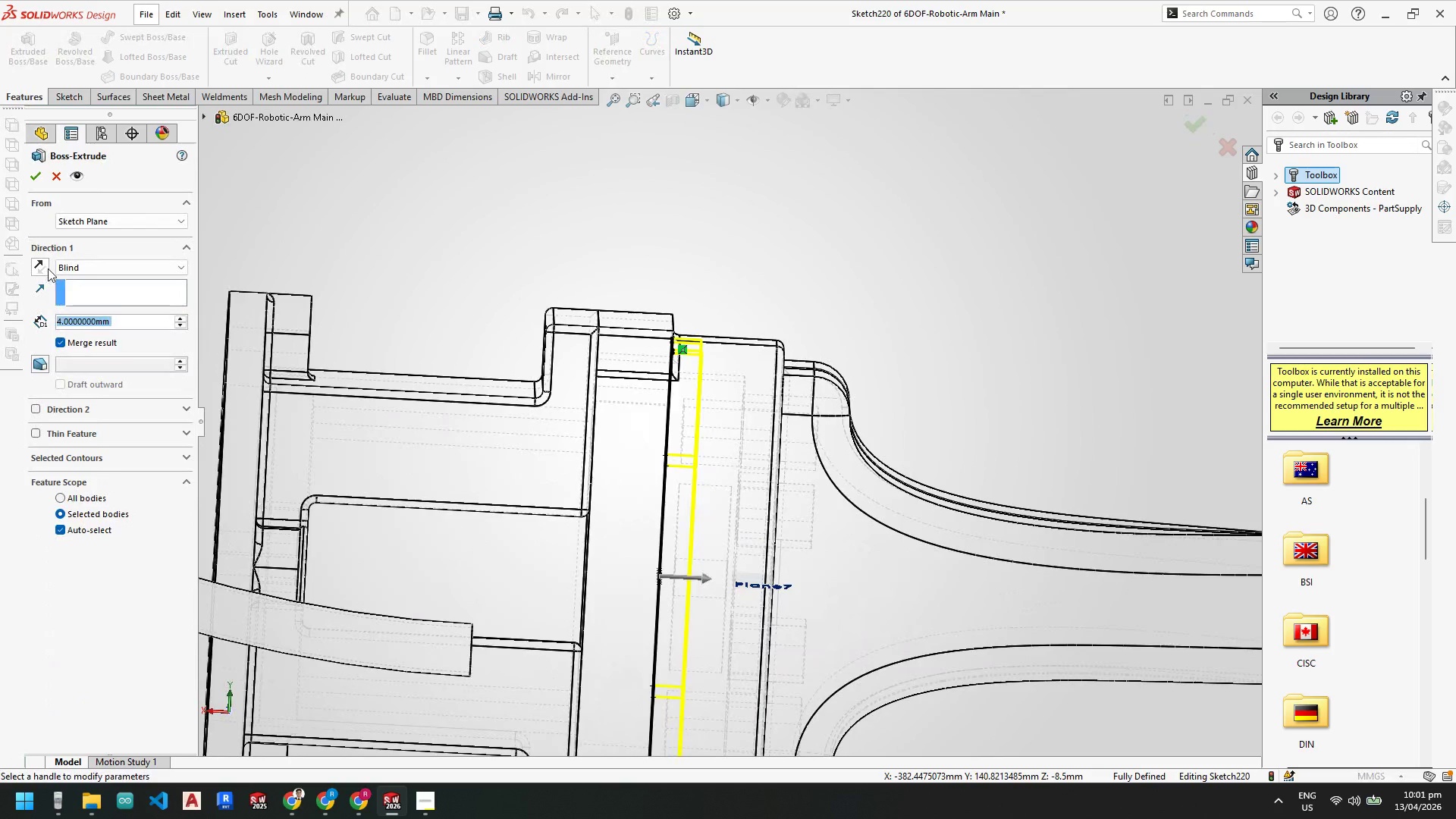 
left_click([45, 267])
 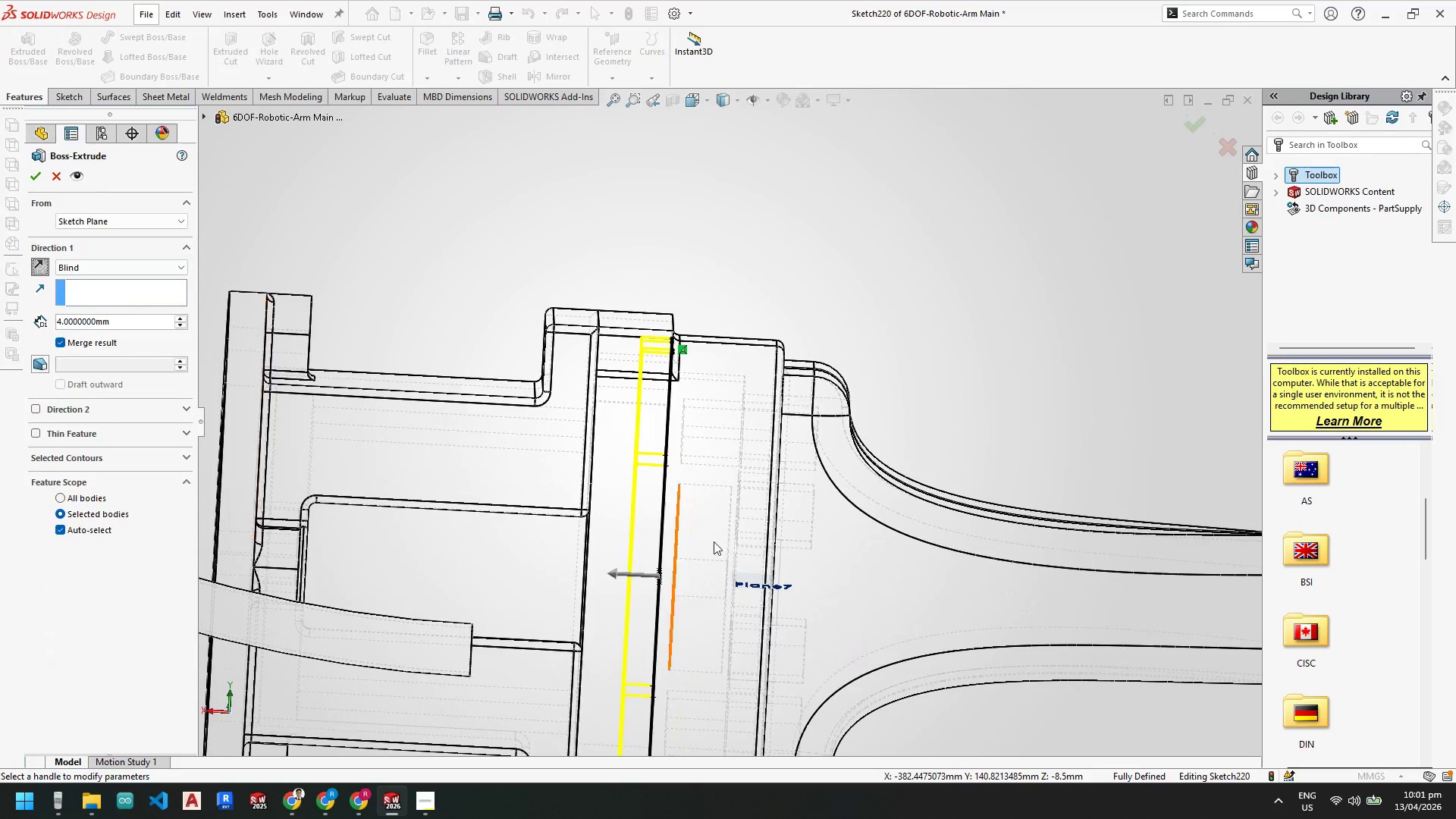 
scroll: coordinate [711, 544], scroll_direction: up, amount: 2.0
 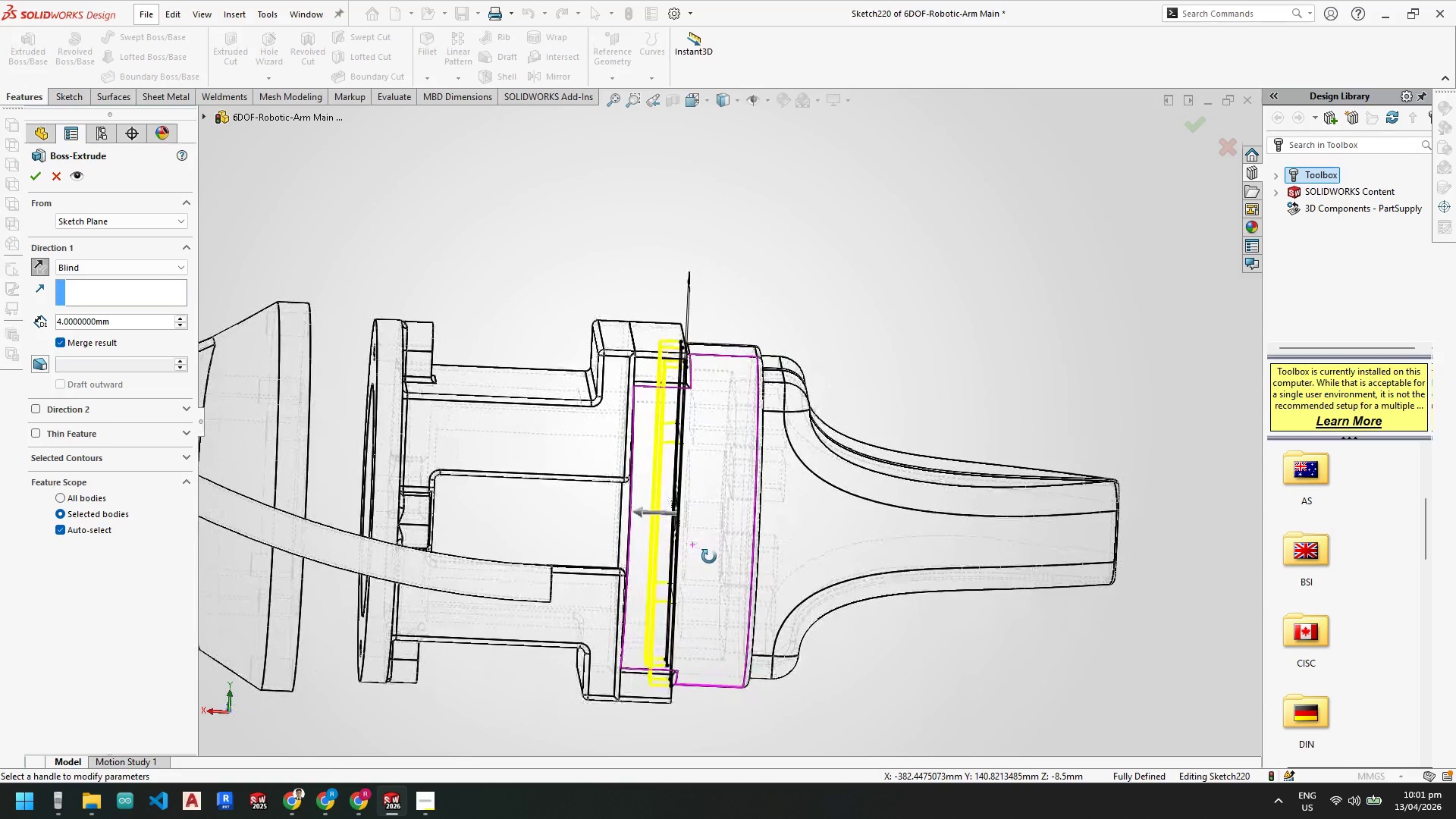 
wait(7.22)
 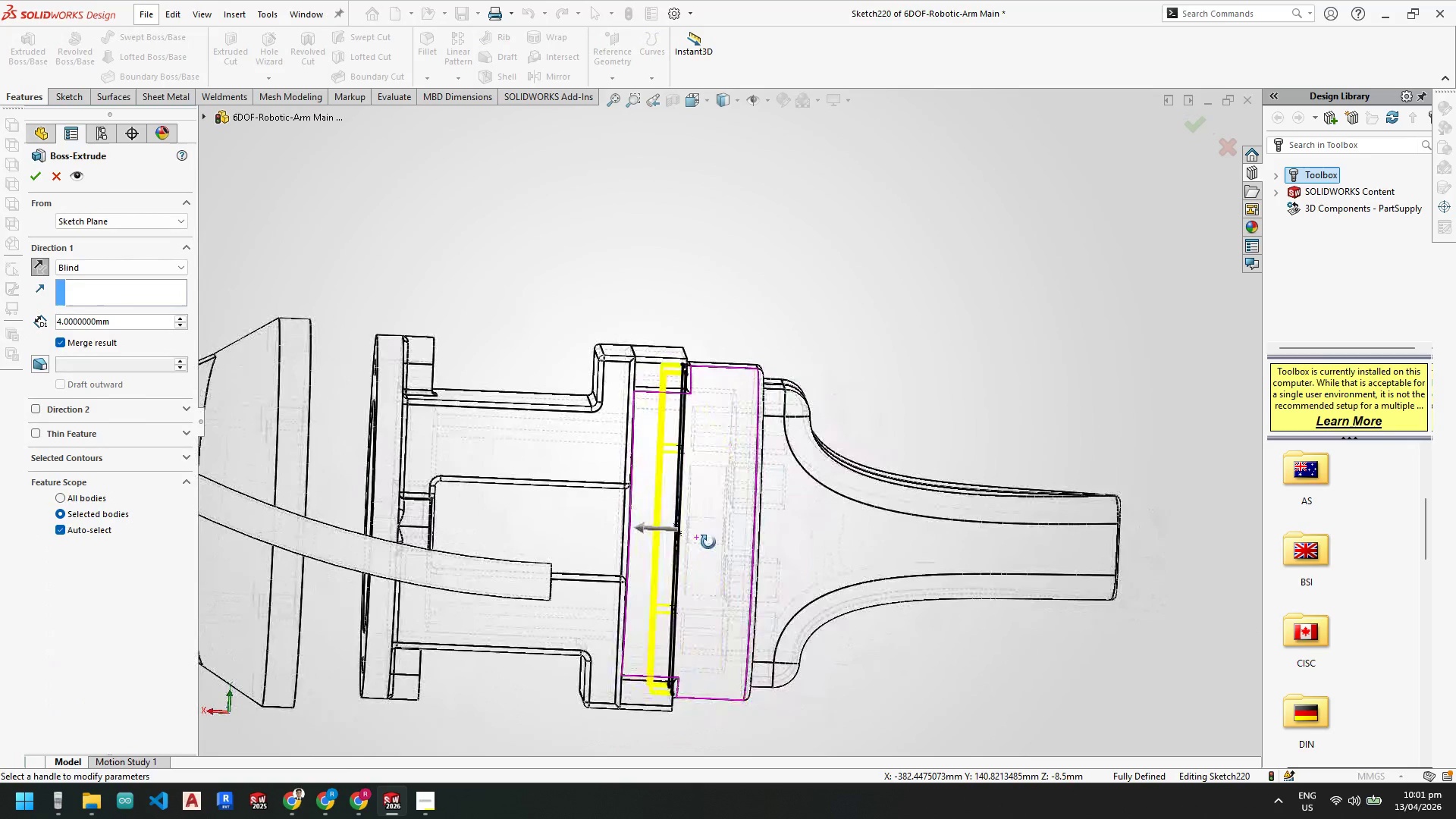 
left_click([36, 175])
 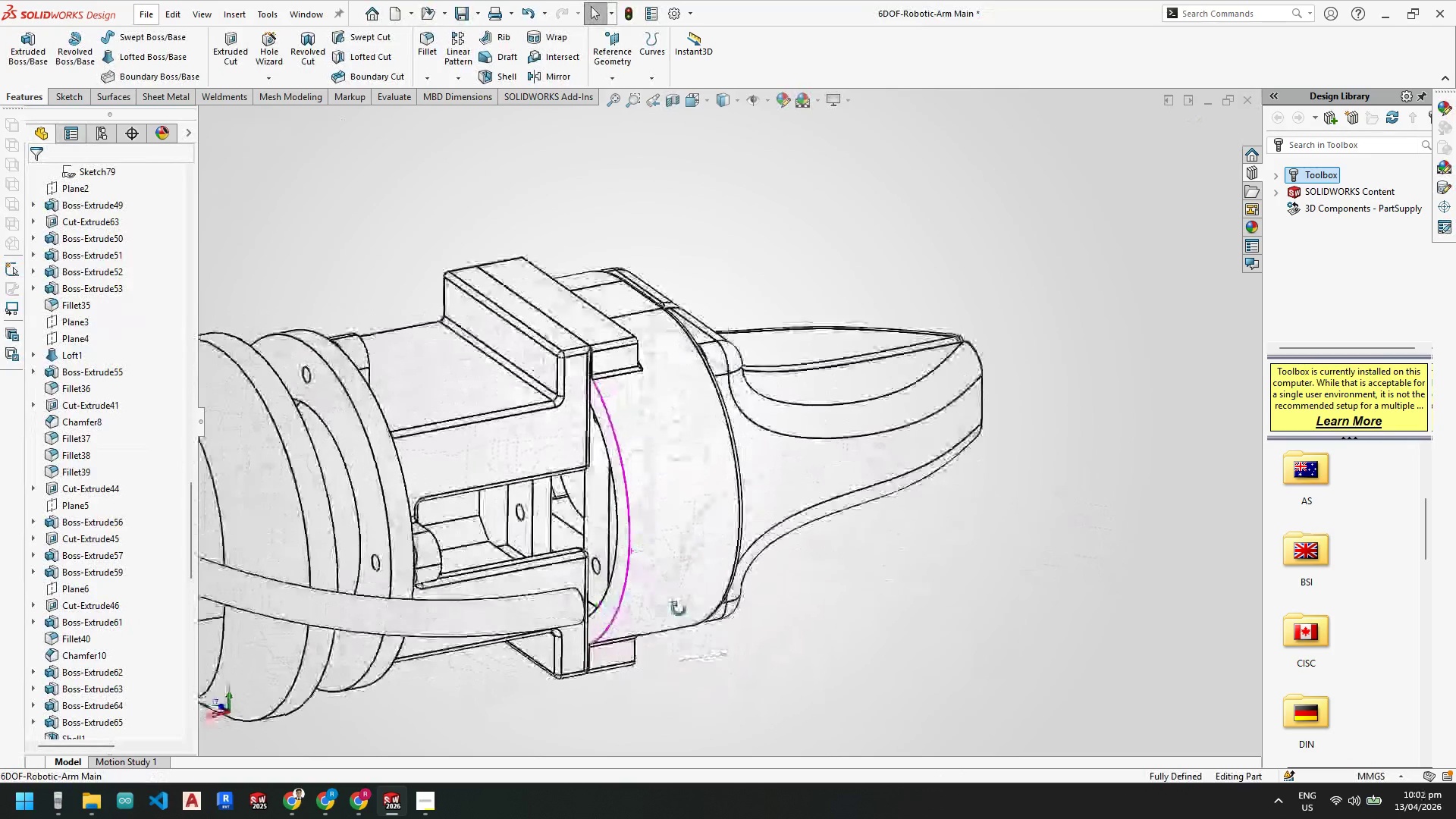 
scroll: coordinate [104, 678], scroll_direction: down, amount: 21.0
 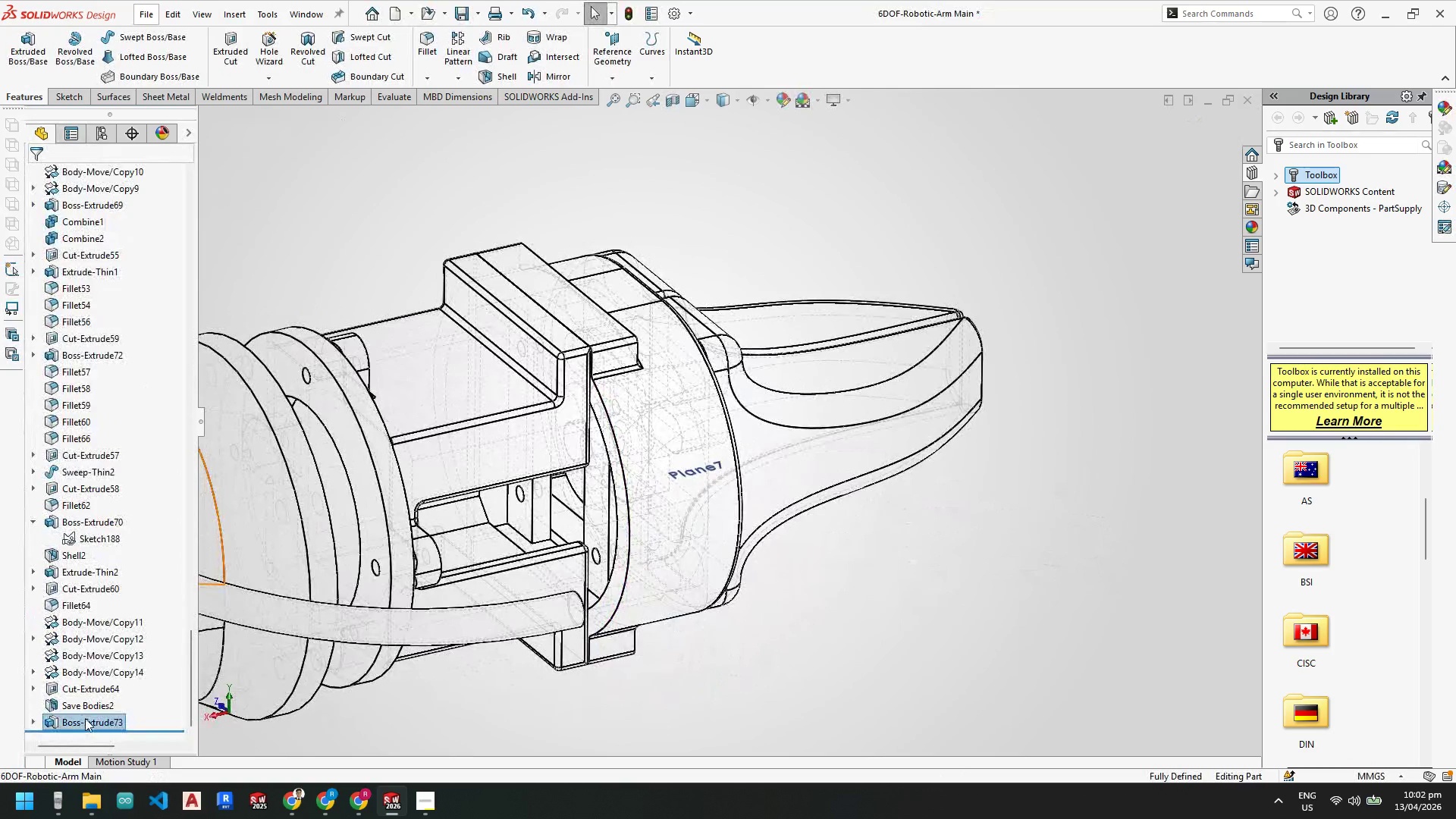 
right_click([85, 718])
 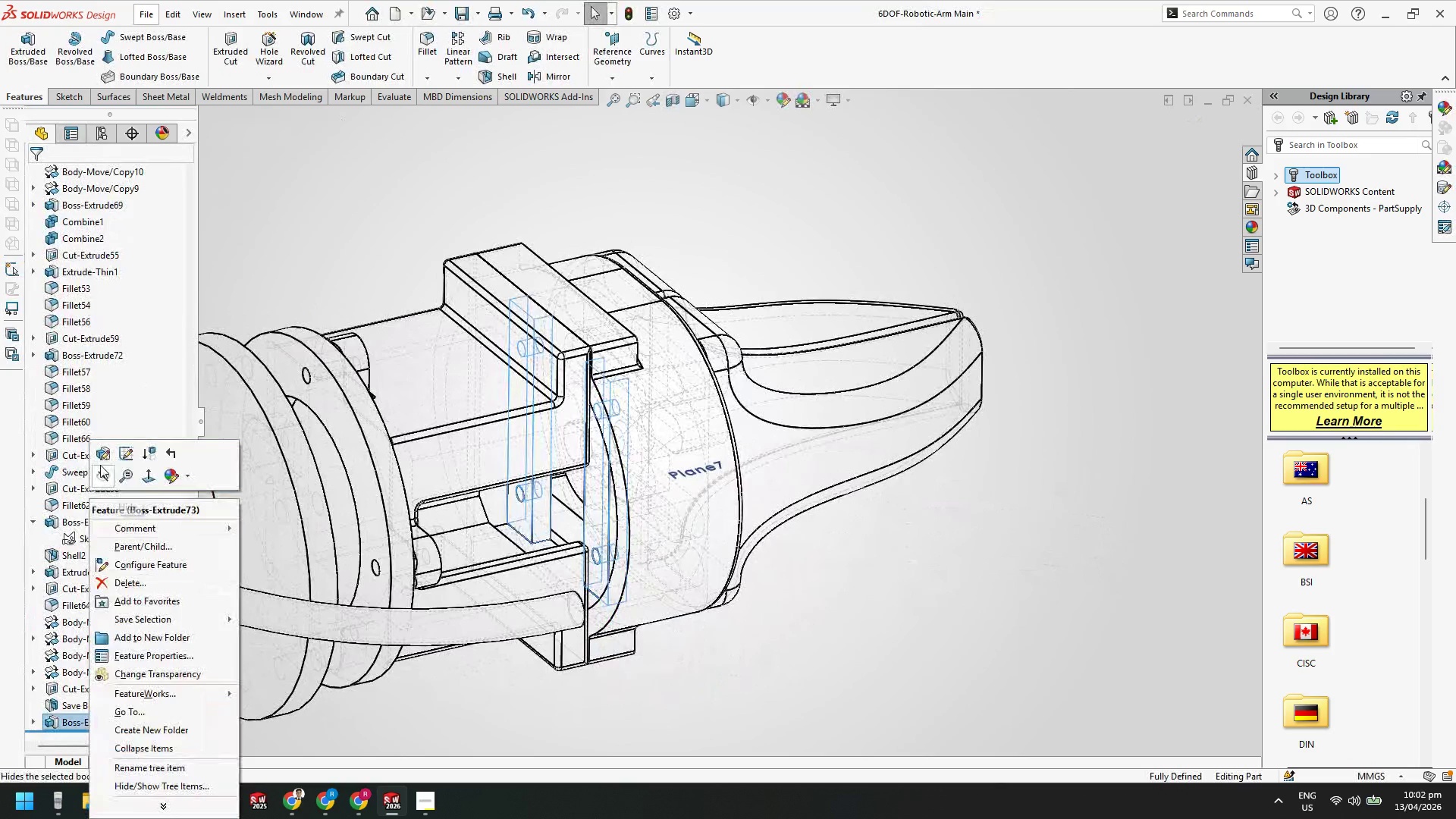 
left_click([106, 455])
 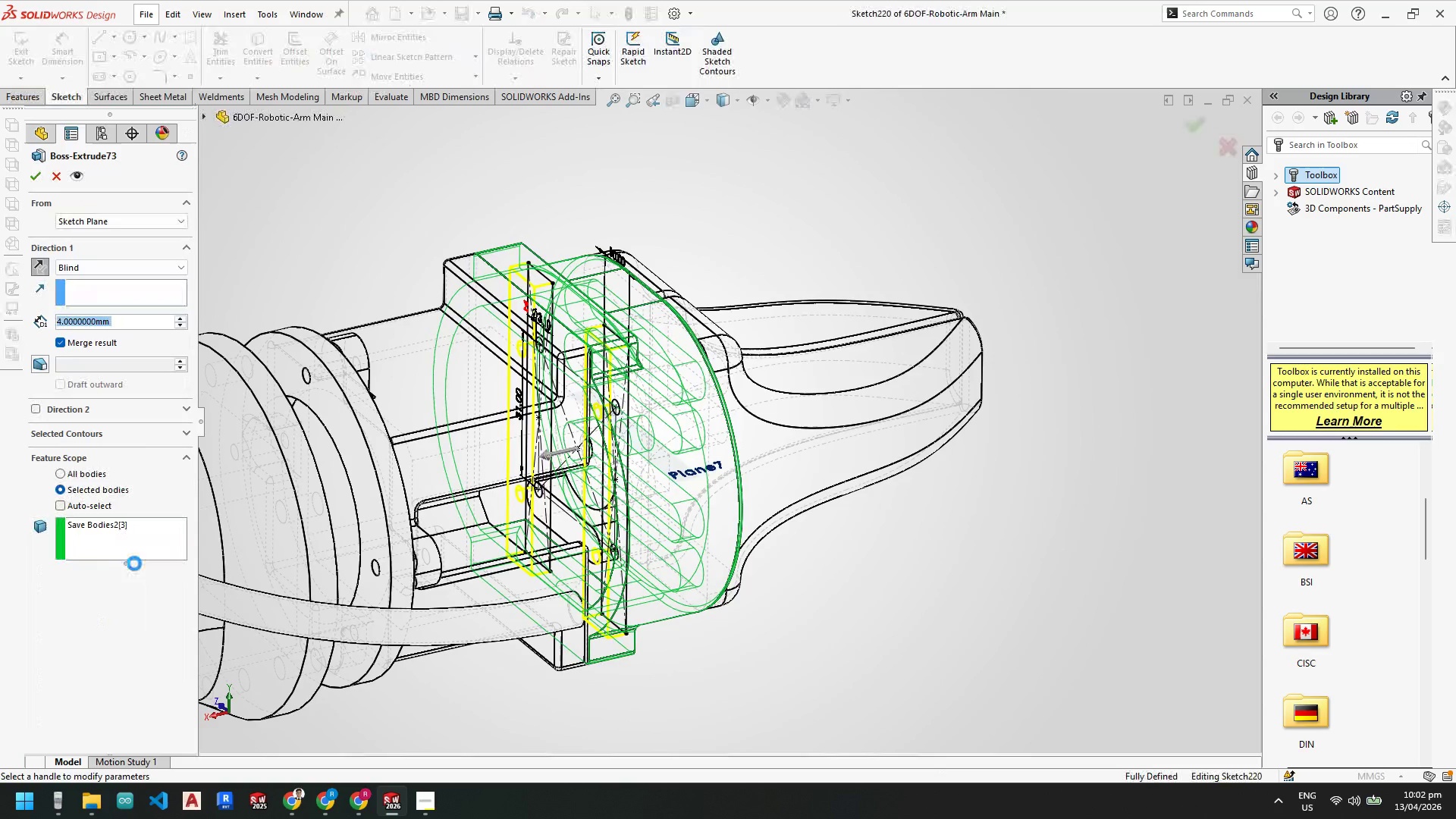 
right_click([140, 523])
 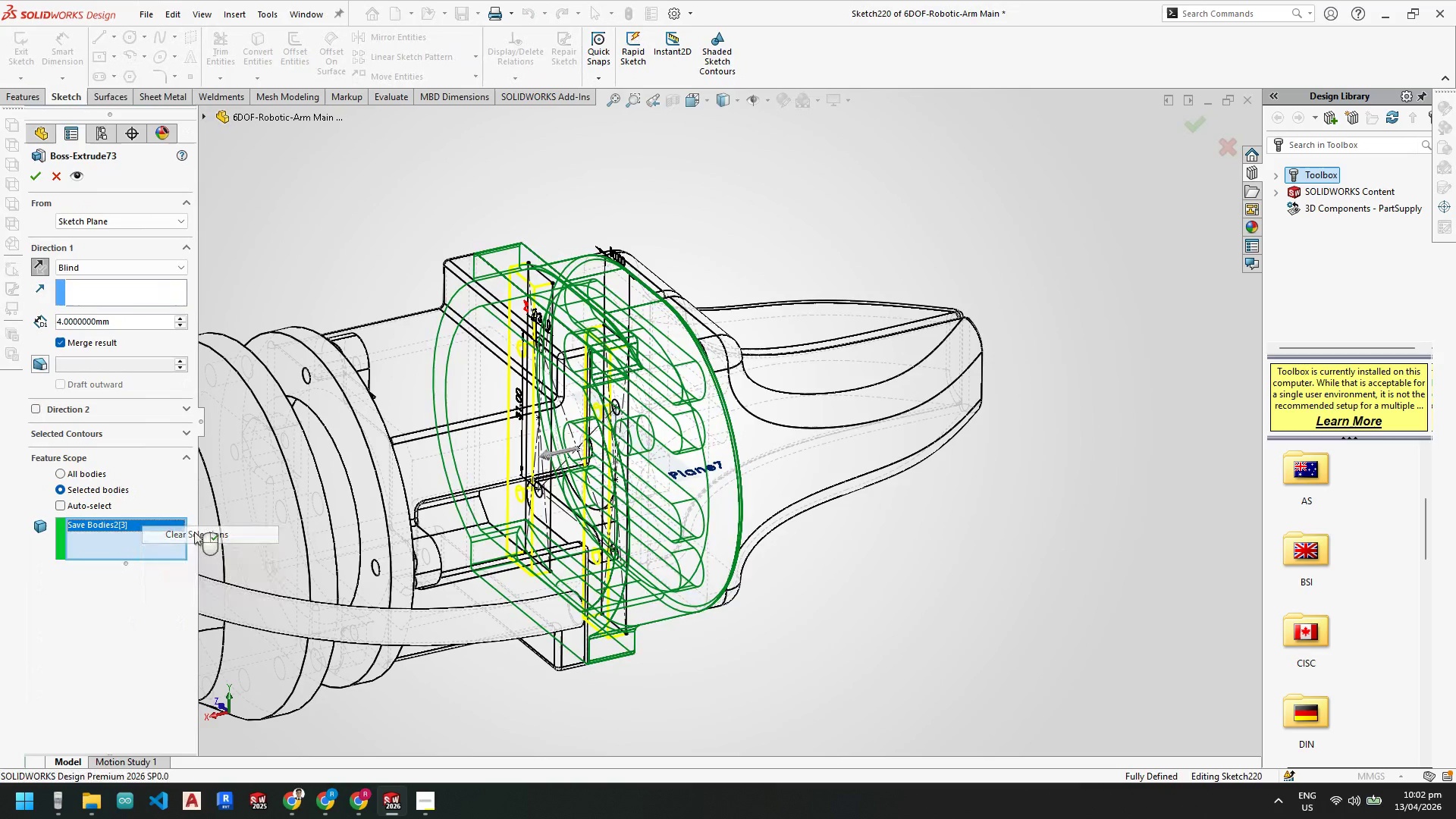 
scroll: coordinate [719, 500], scroll_direction: down, amount: 1.0
 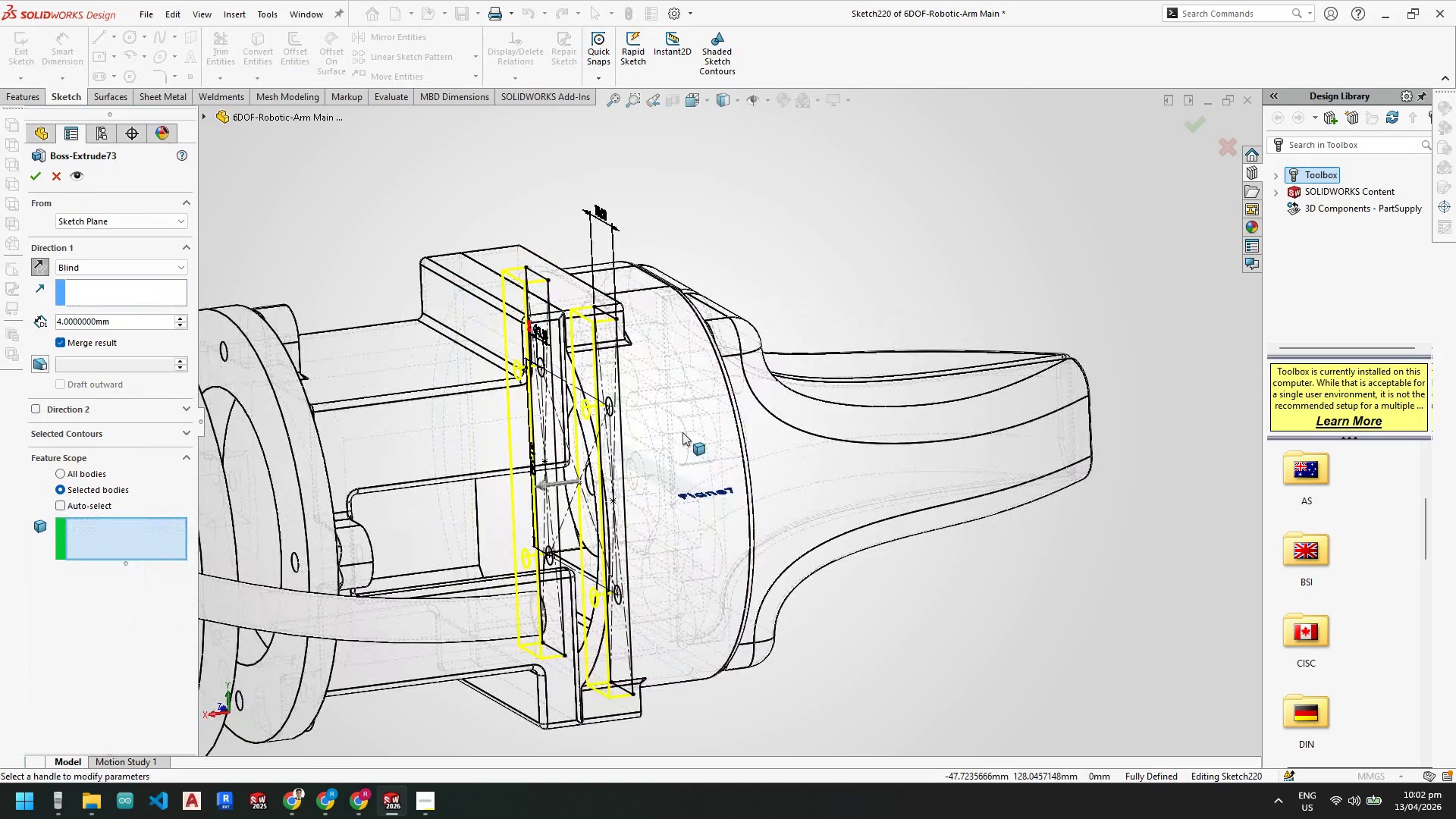 
left_click([680, 429])
 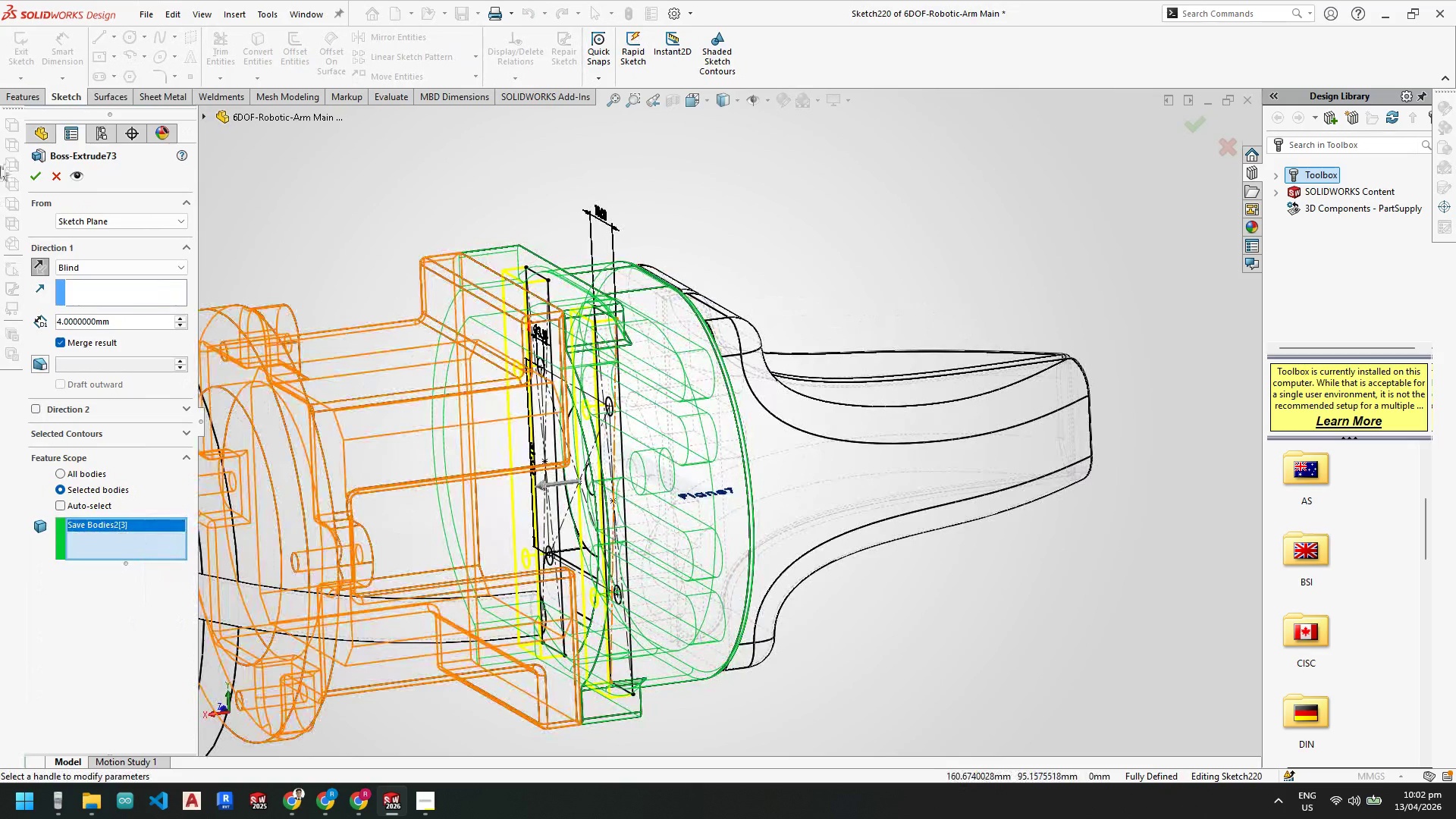 
left_click([37, 178])
 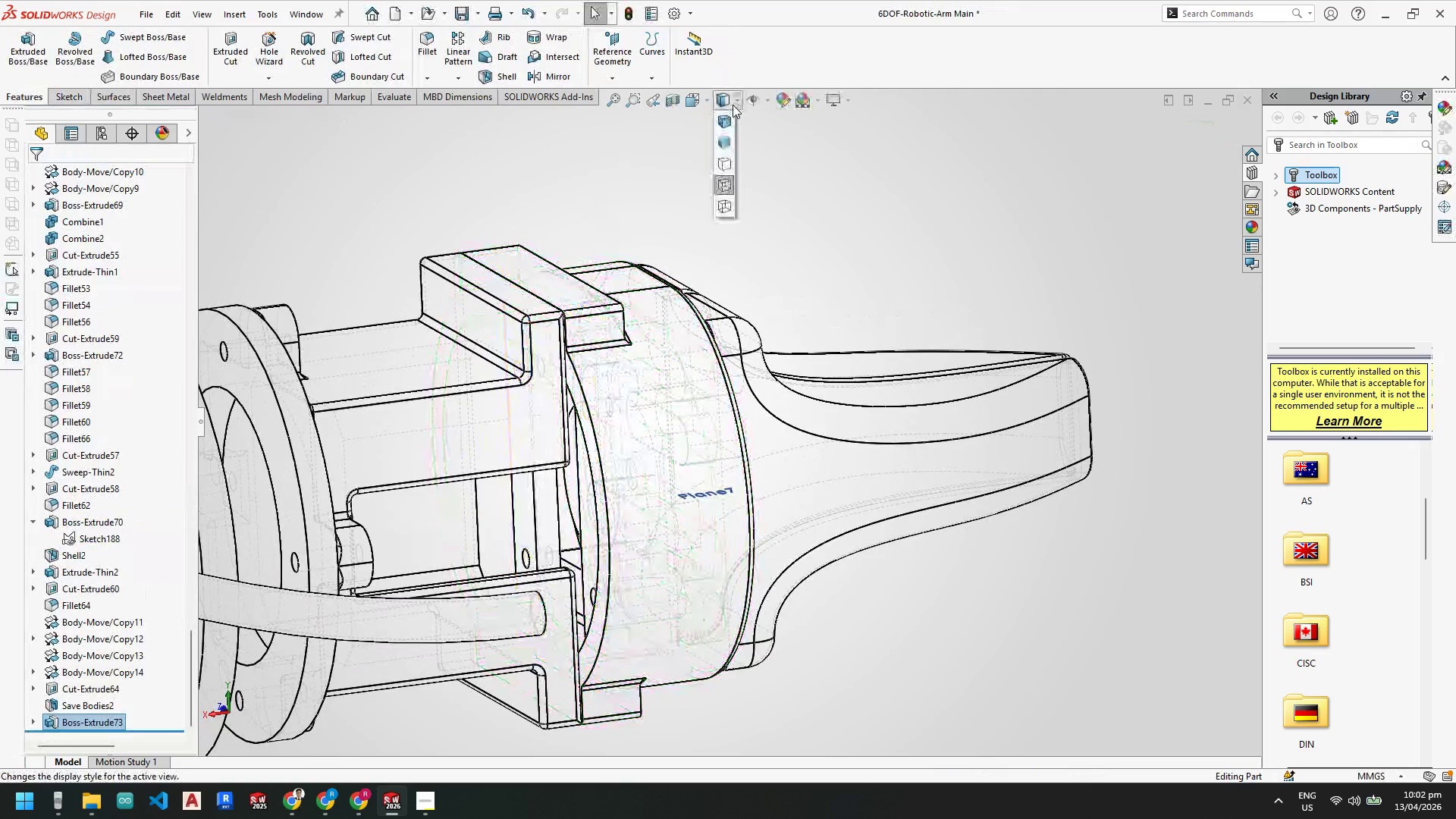 
left_click([725, 118])
 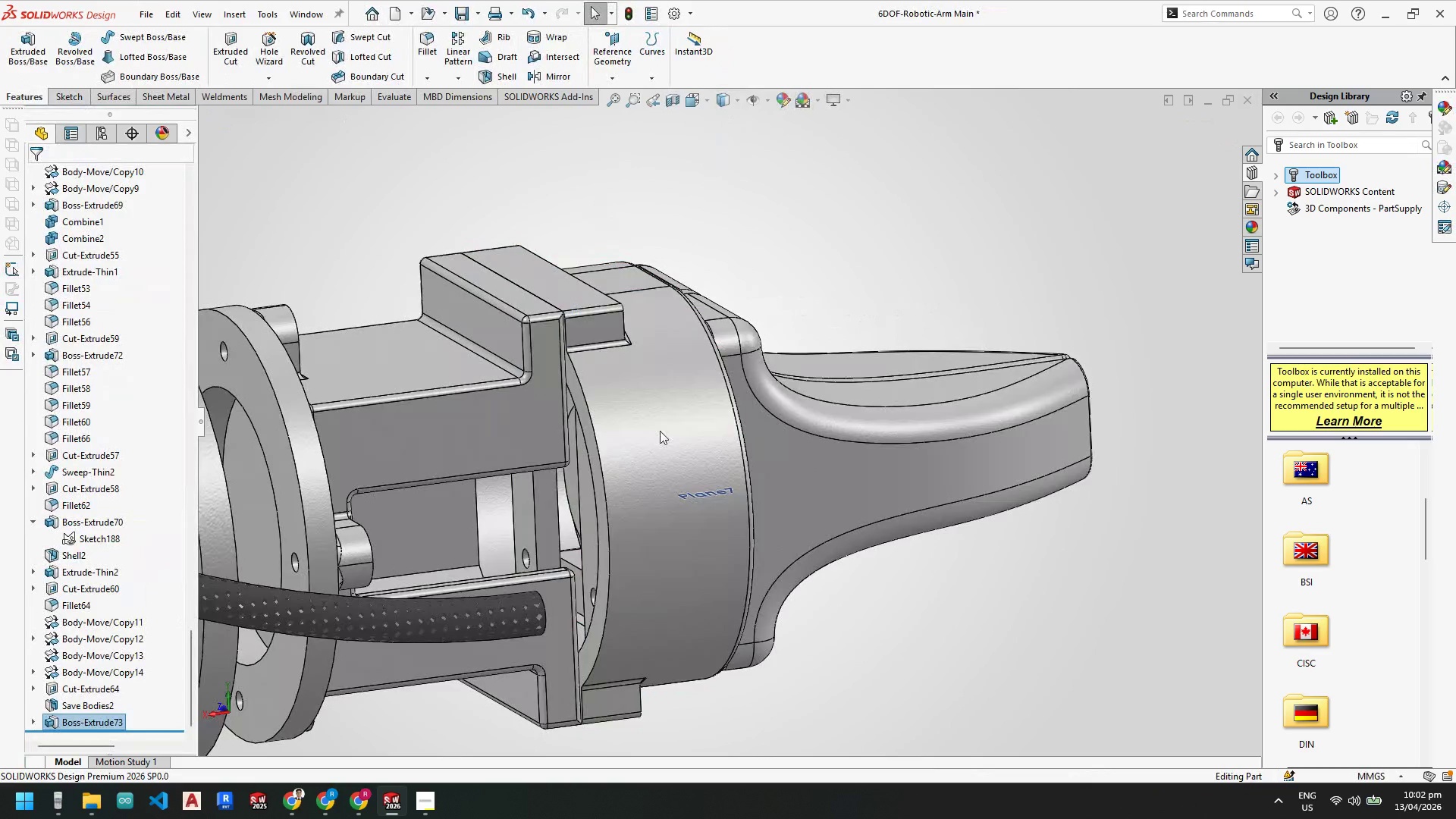 
scroll: coordinate [620, 517], scroll_direction: up, amount: 1.0
 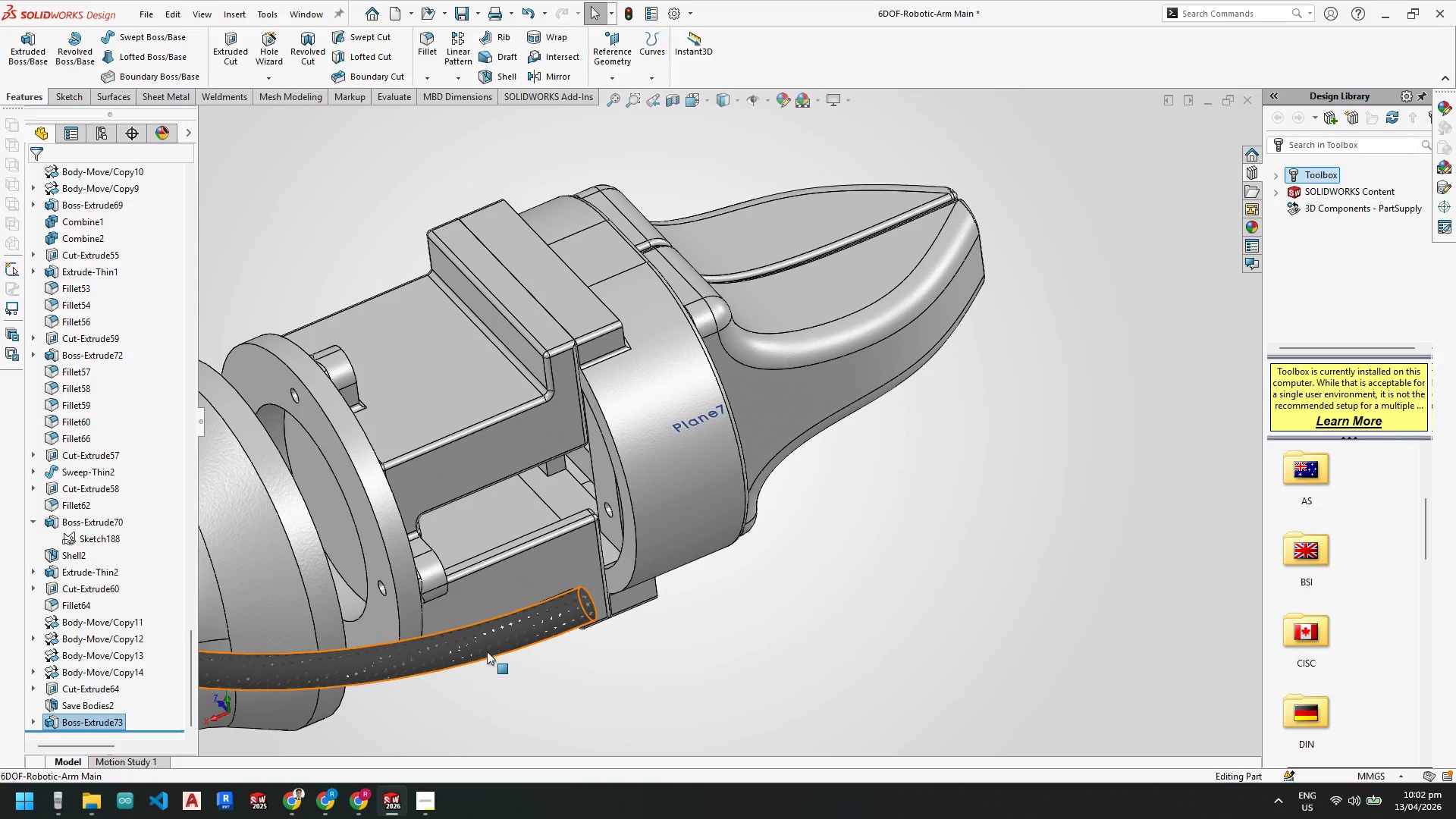 
mouse_move([366, 801])
 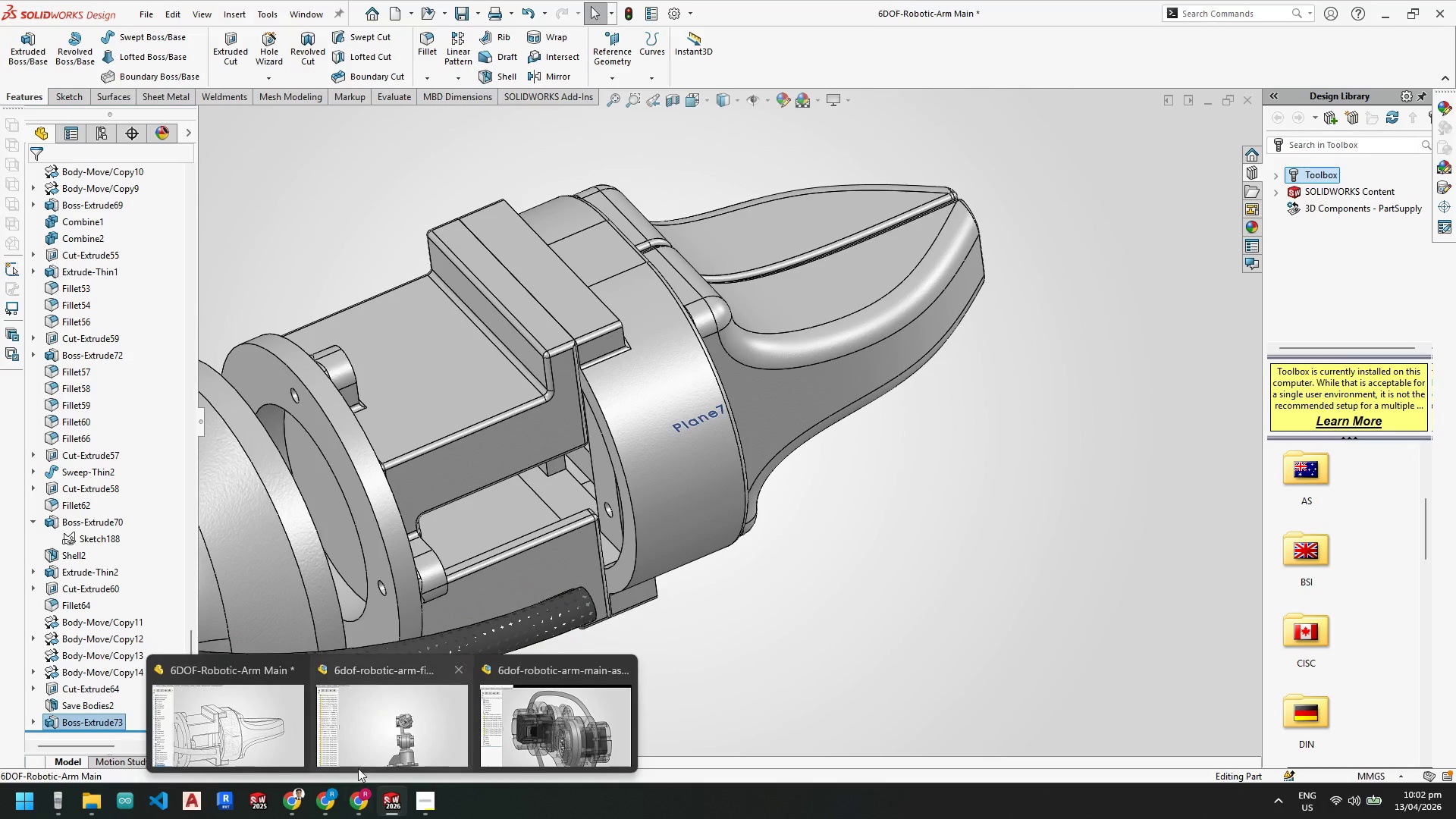 
left_click([402, 743])
 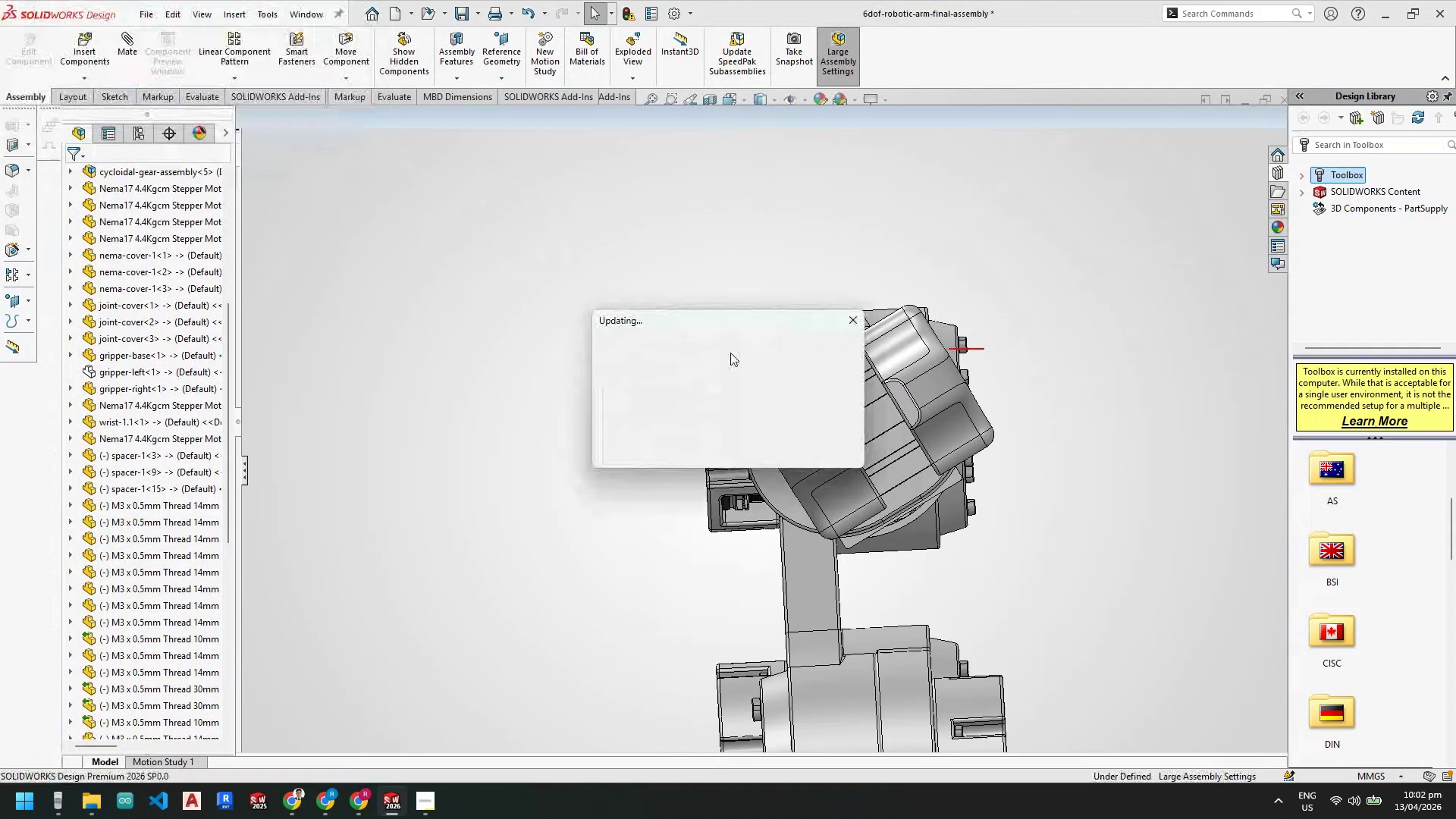 
scroll: coordinate [787, 407], scroll_direction: down, amount: 2.0
 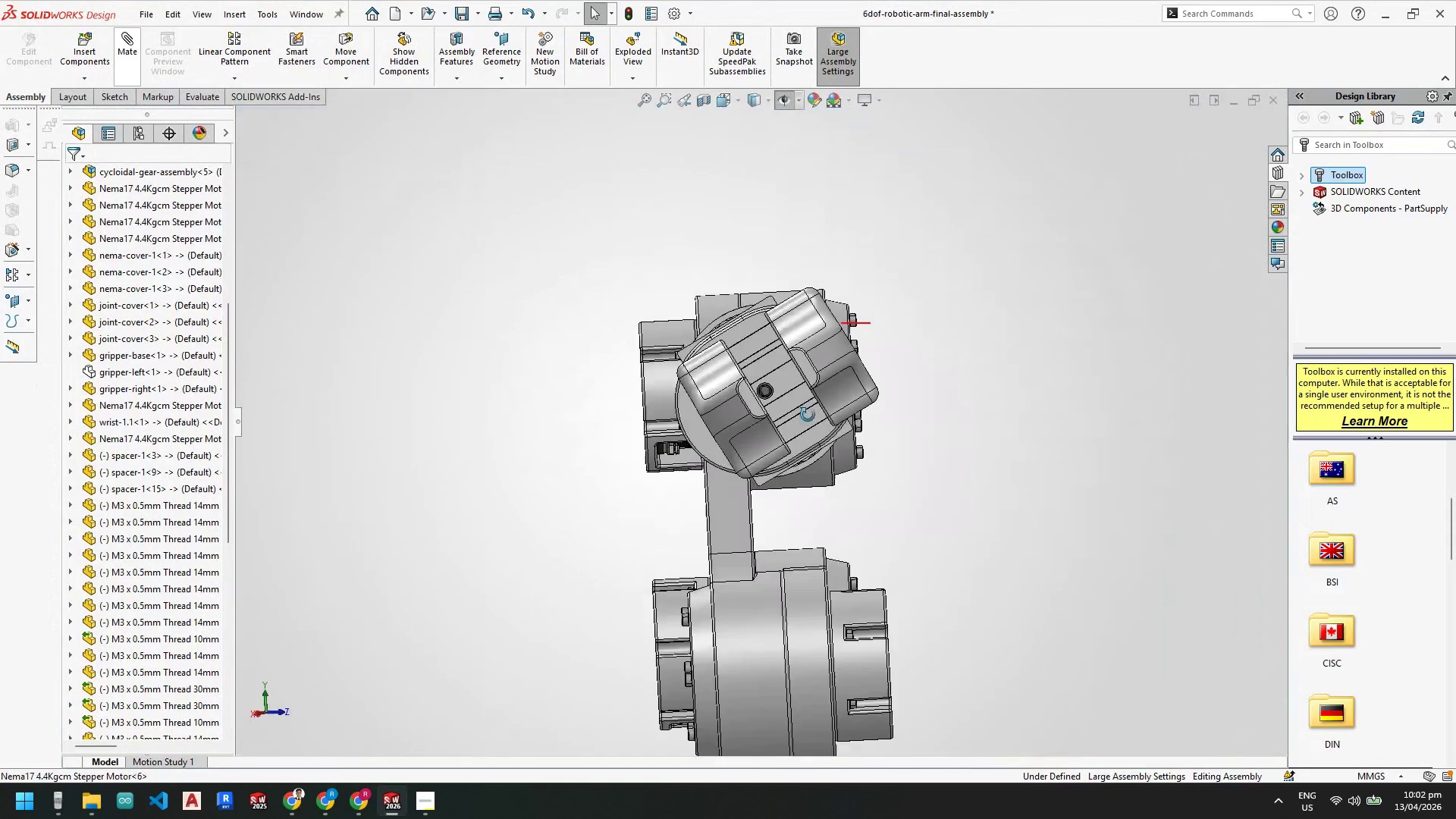 
scroll: coordinate [649, 331], scroll_direction: up, amount: 1.0
 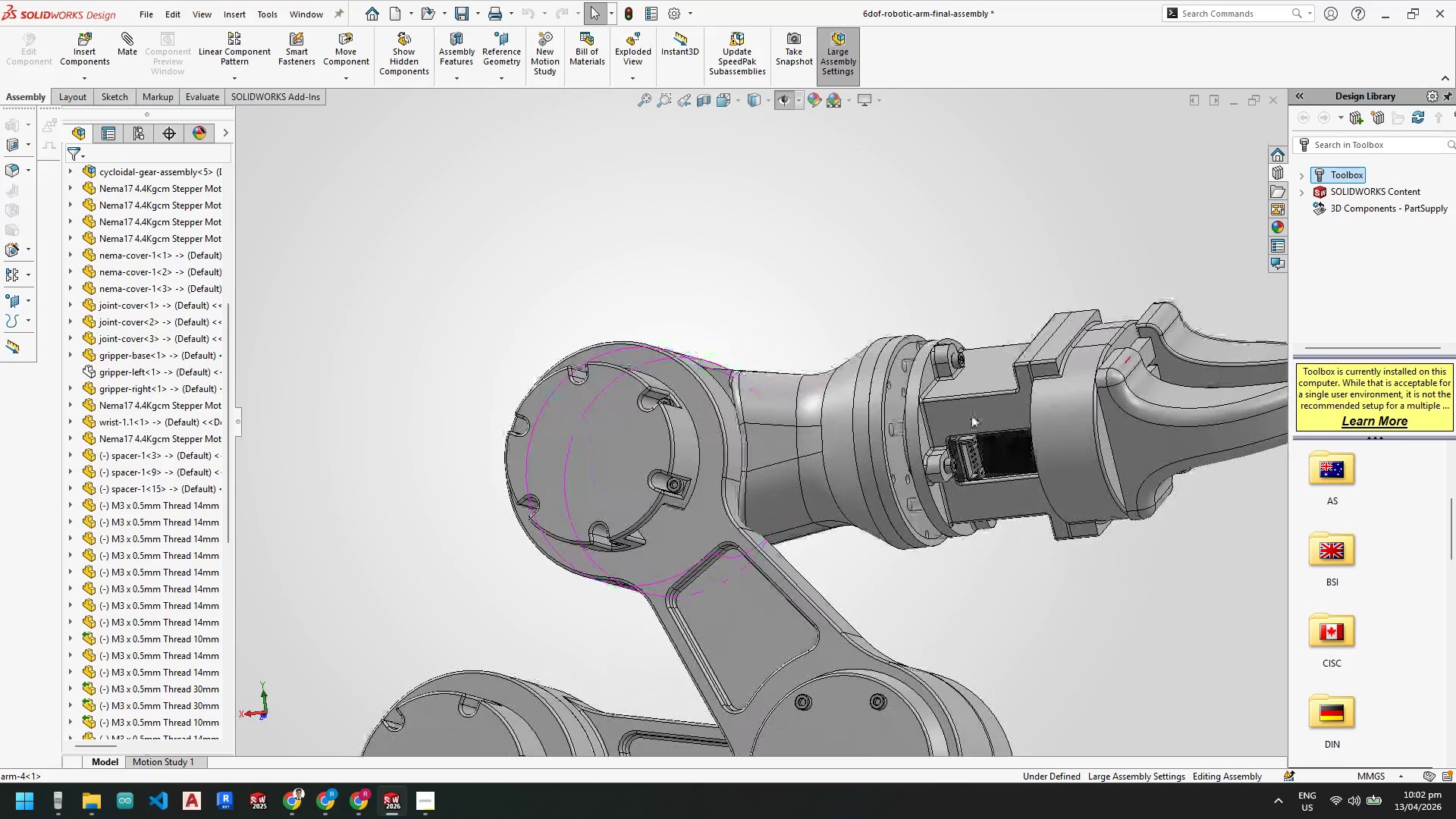 
scroll: coordinate [1141, 353], scroll_direction: down, amount: 5.0
 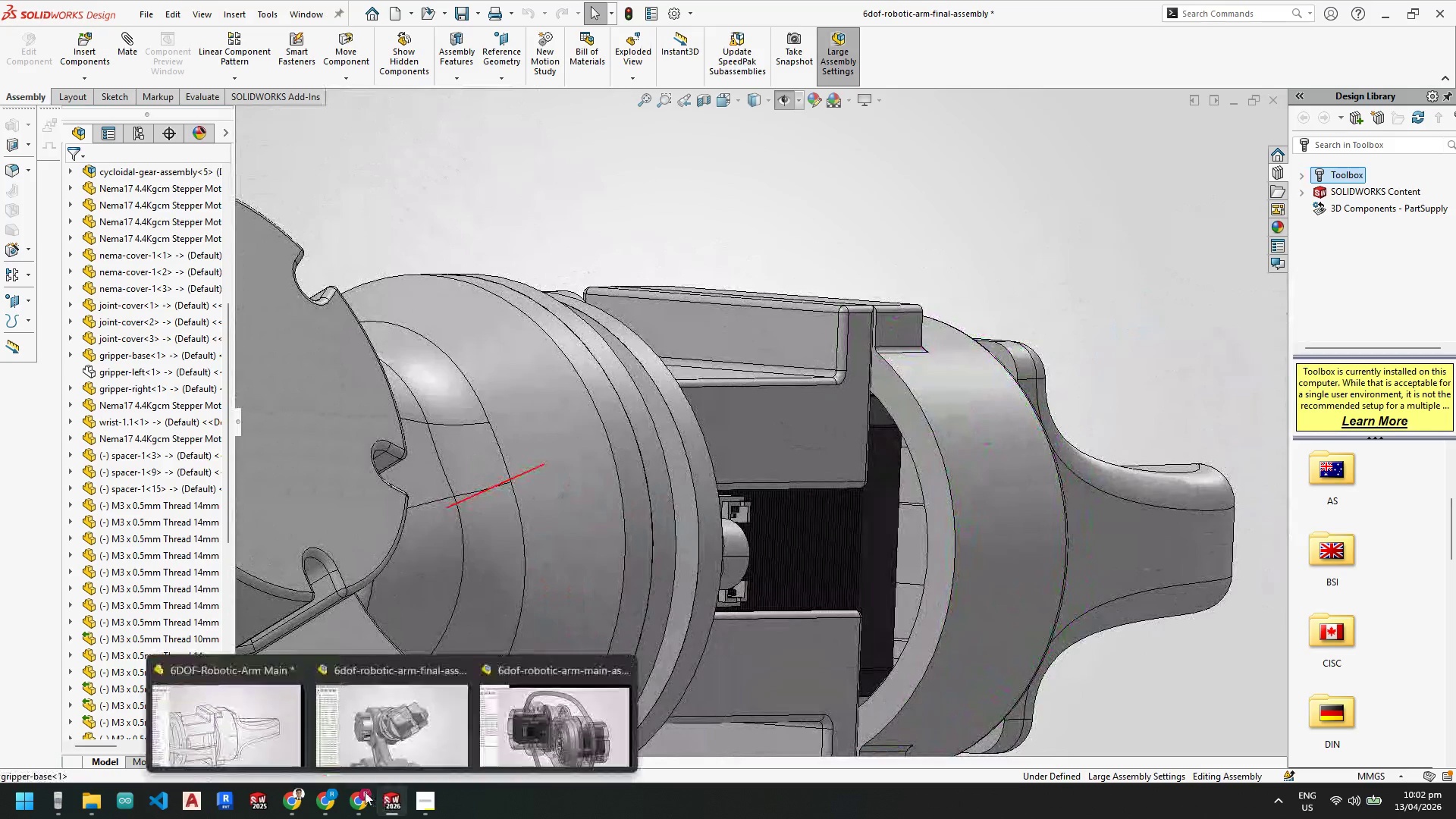 
left_click_drag(start_coordinate=[214, 736], to_coordinate=[217, 740])
 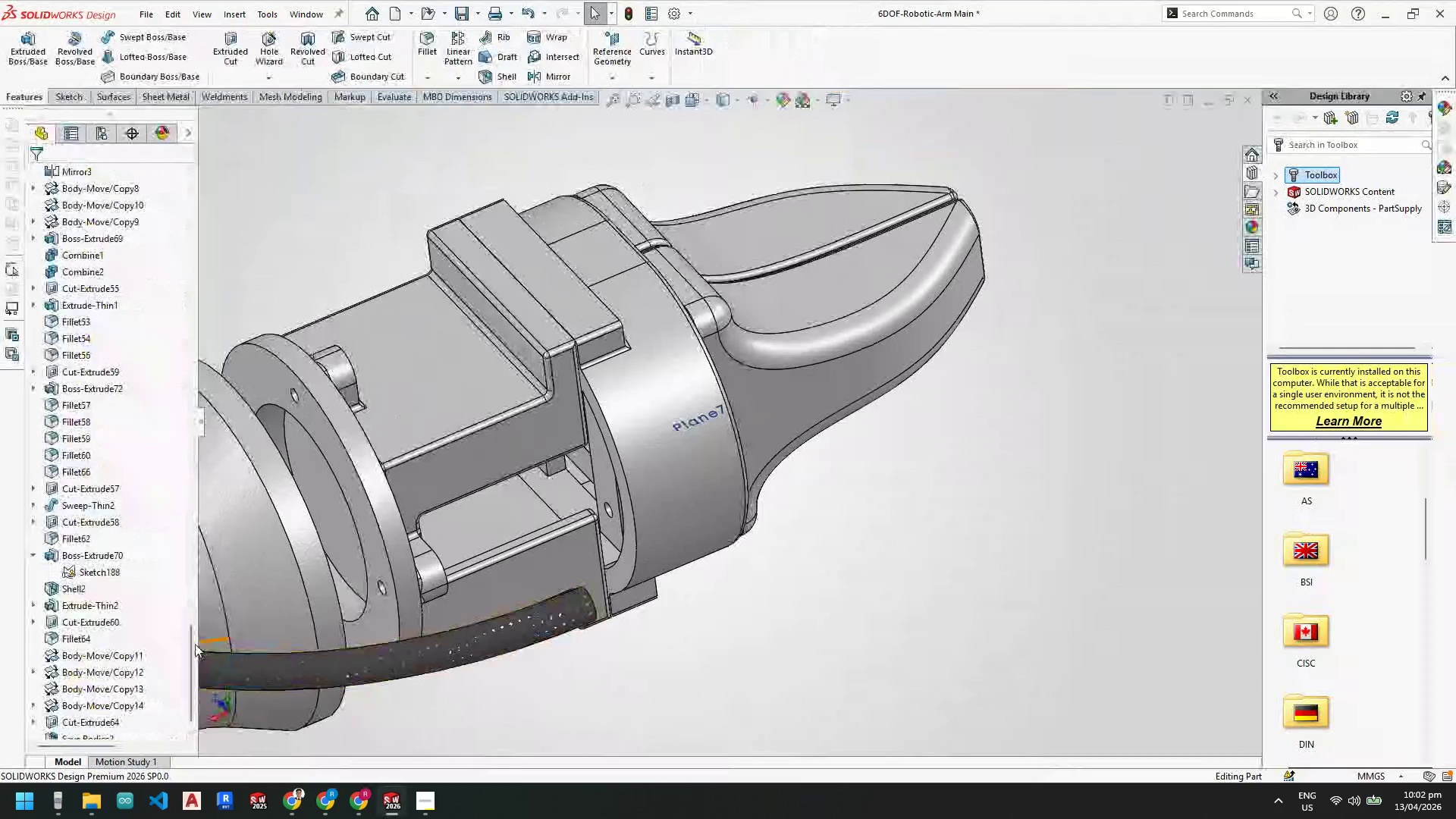 
left_click_drag(start_coordinate=[190, 645], to_coordinate=[190, 707])
 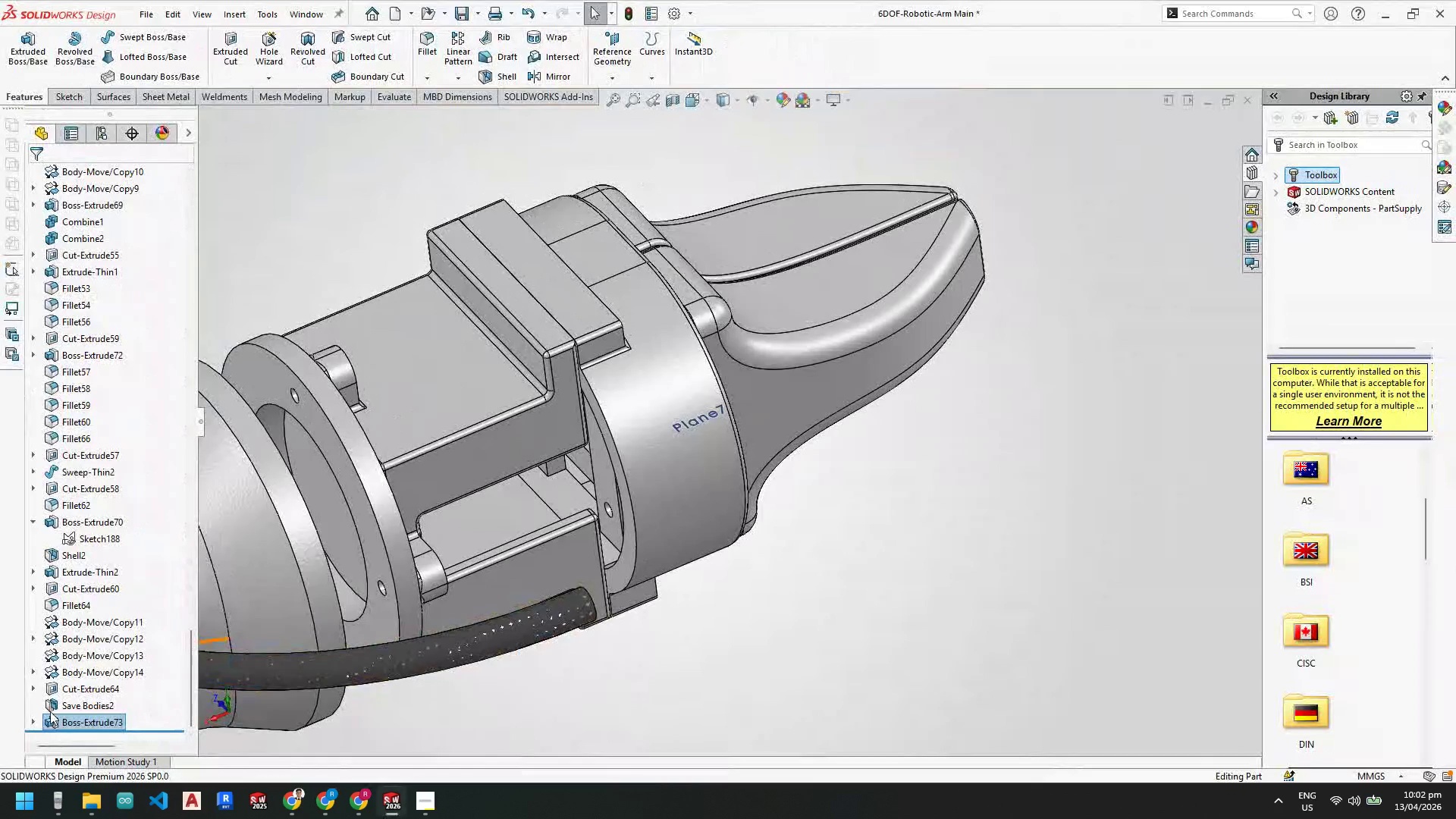 
left_click_drag(start_coordinate=[57, 719], to_coordinate=[61, 692])
 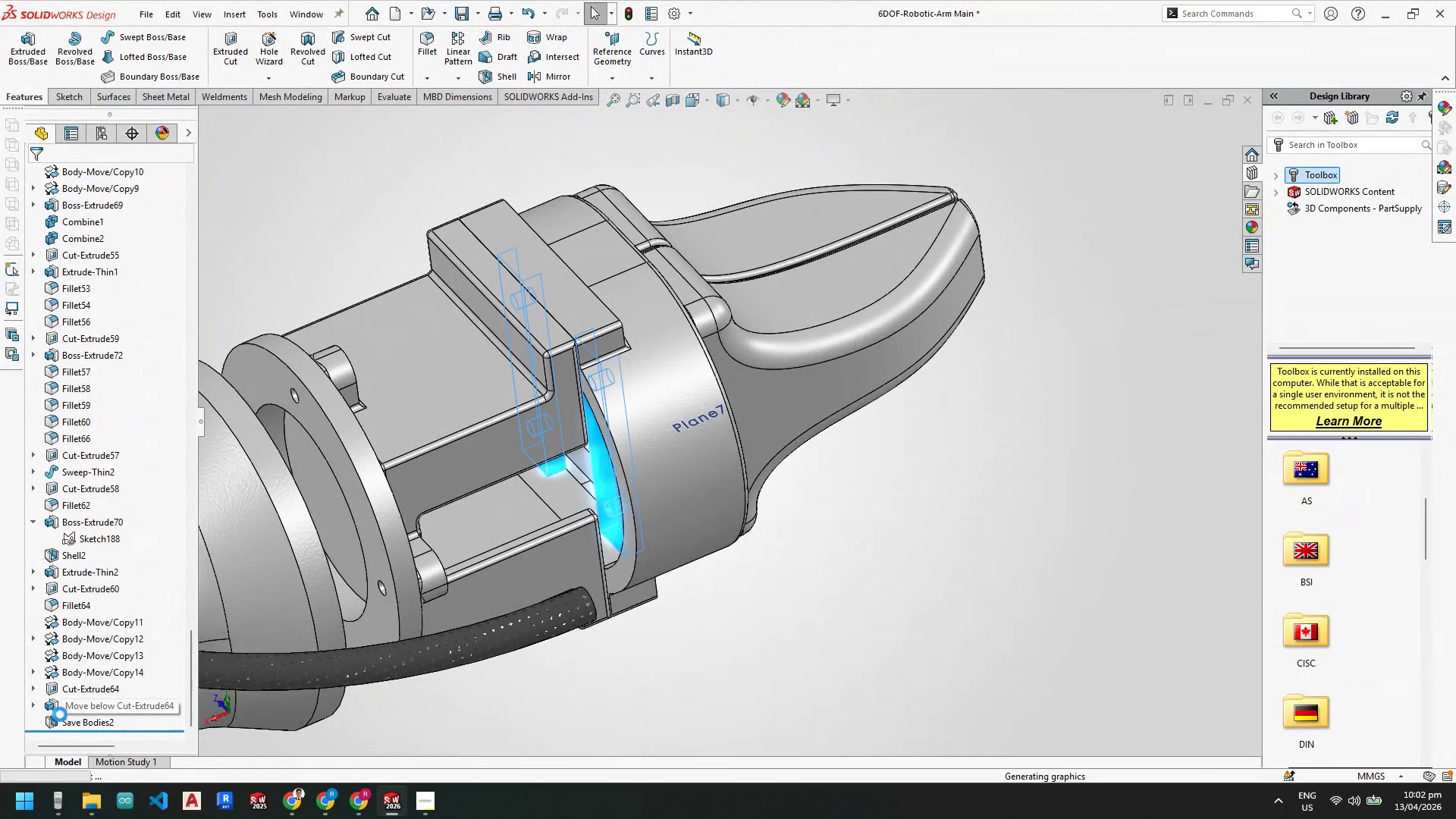 
left_click([61, 717])
 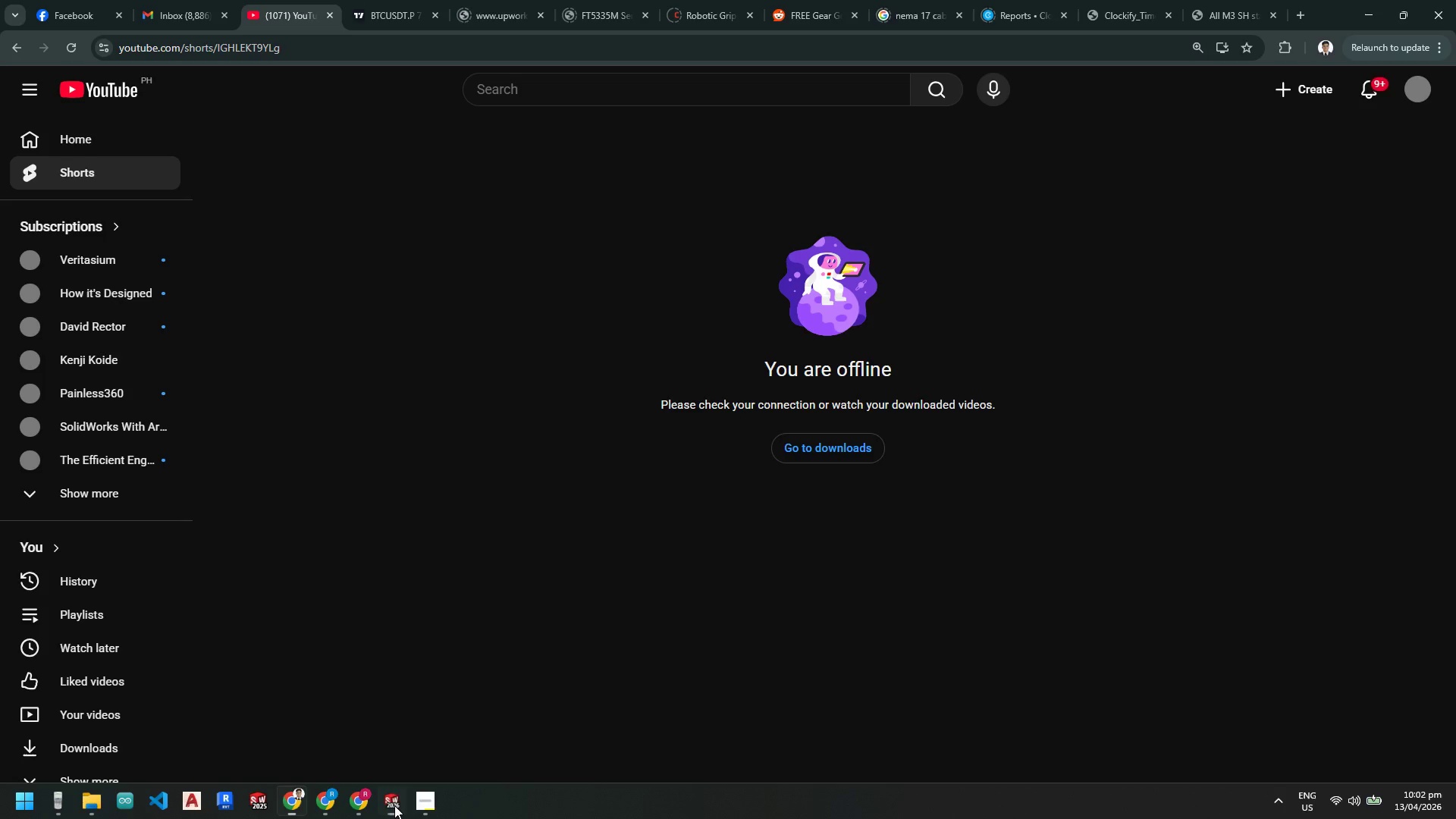 
left_click([388, 802])
 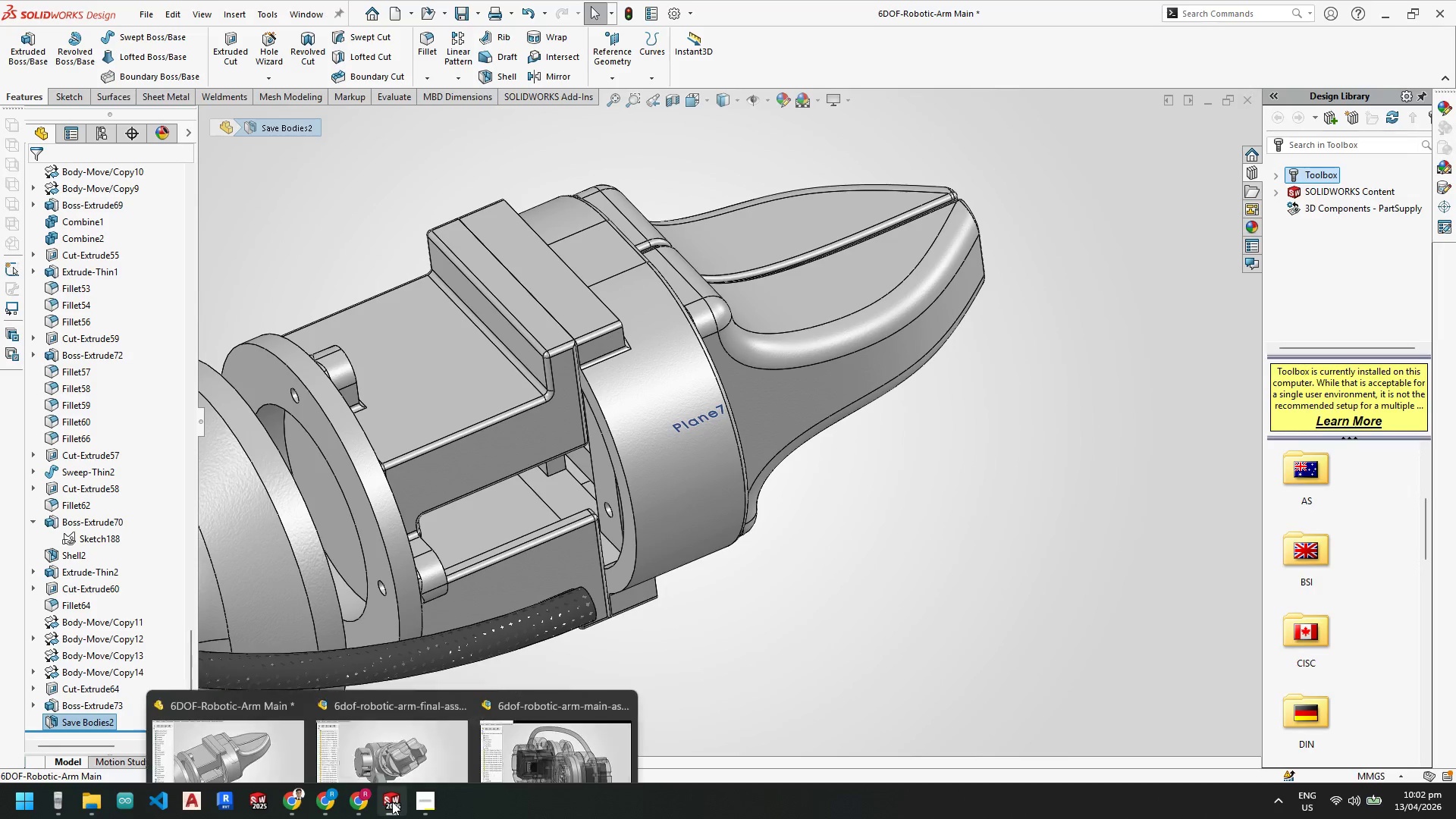 
left_click([400, 732])
 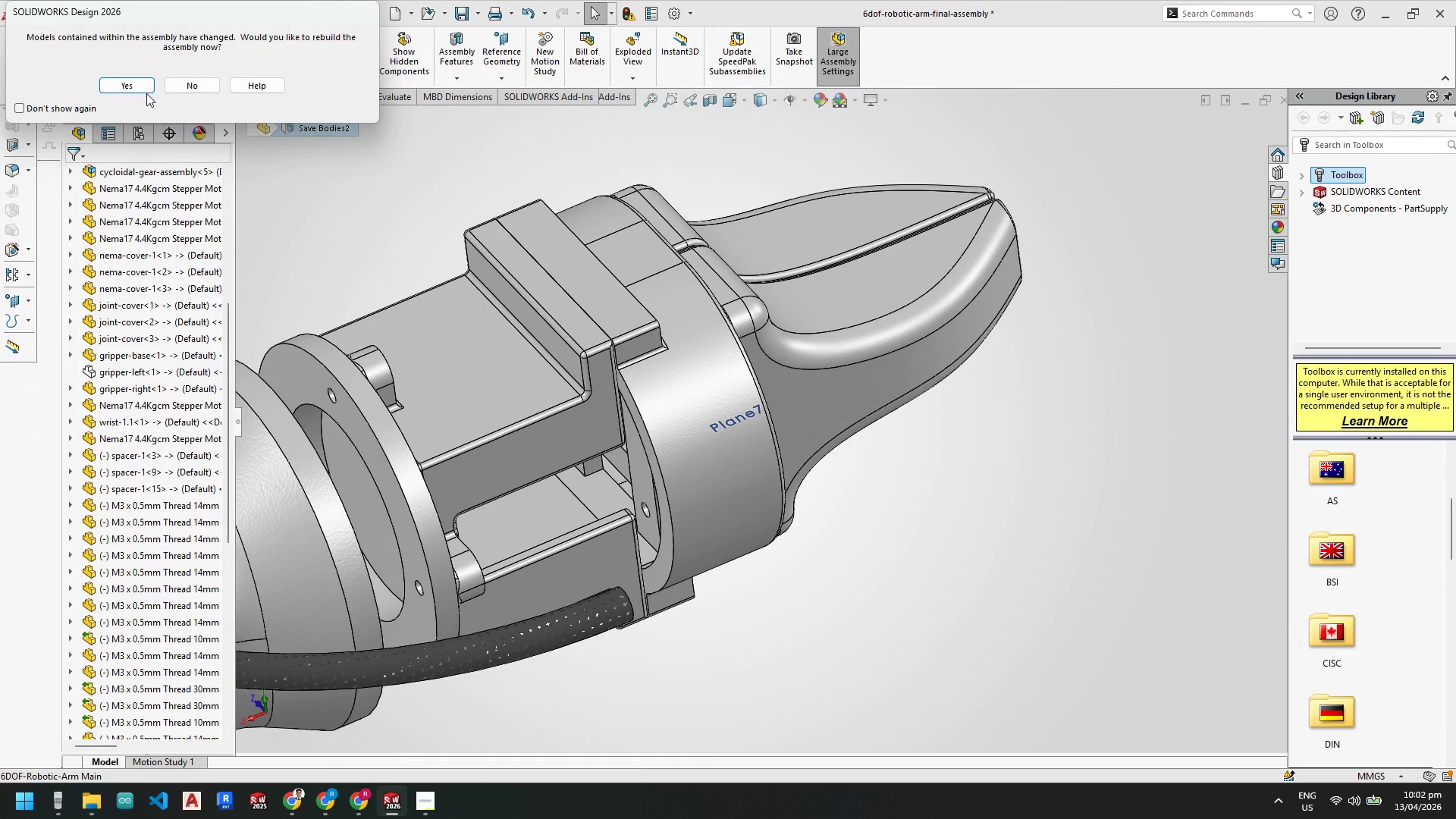 
left_click([141, 86])
 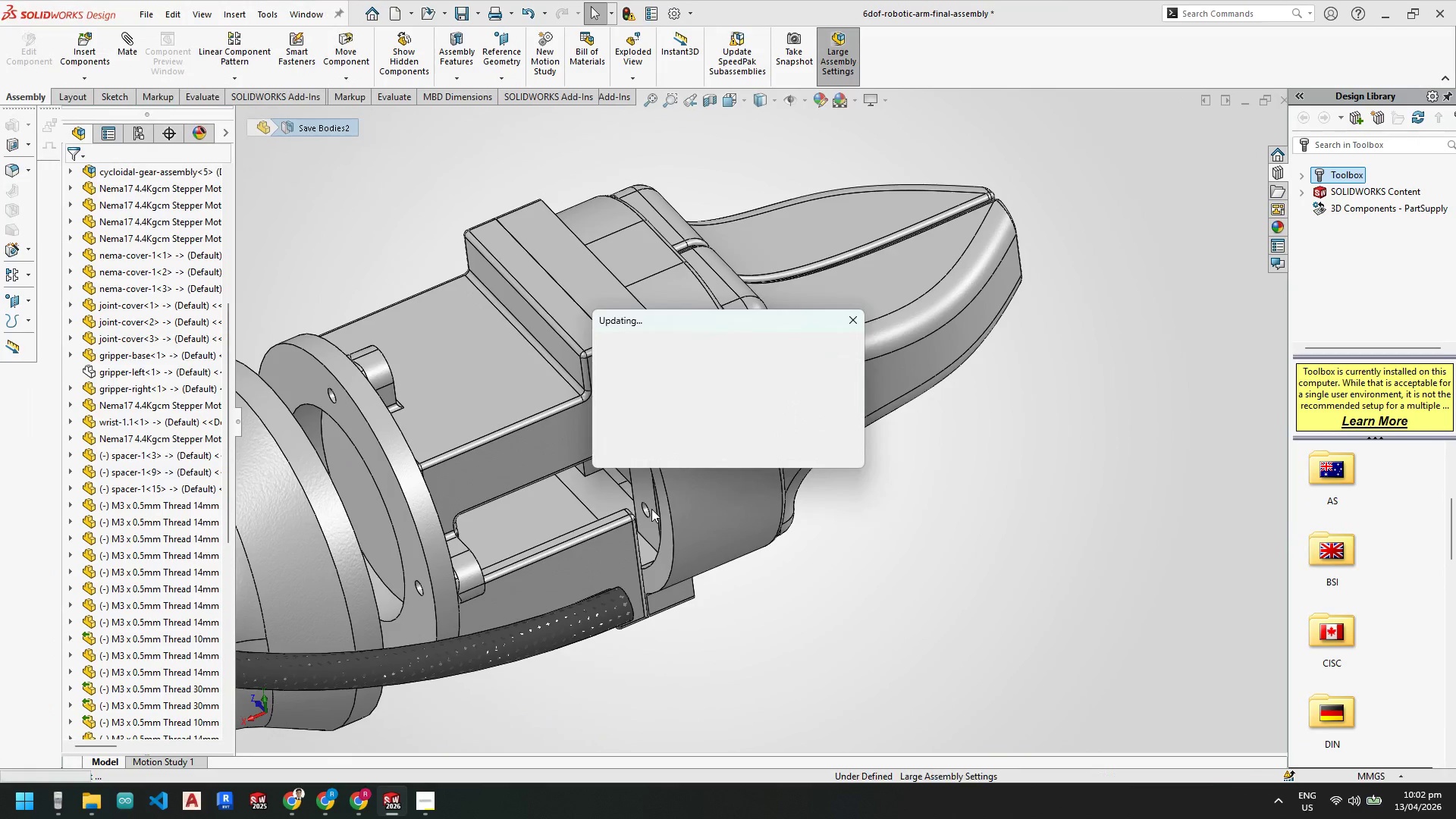 
scroll: coordinate [654, 500], scroll_direction: down, amount: 2.0
 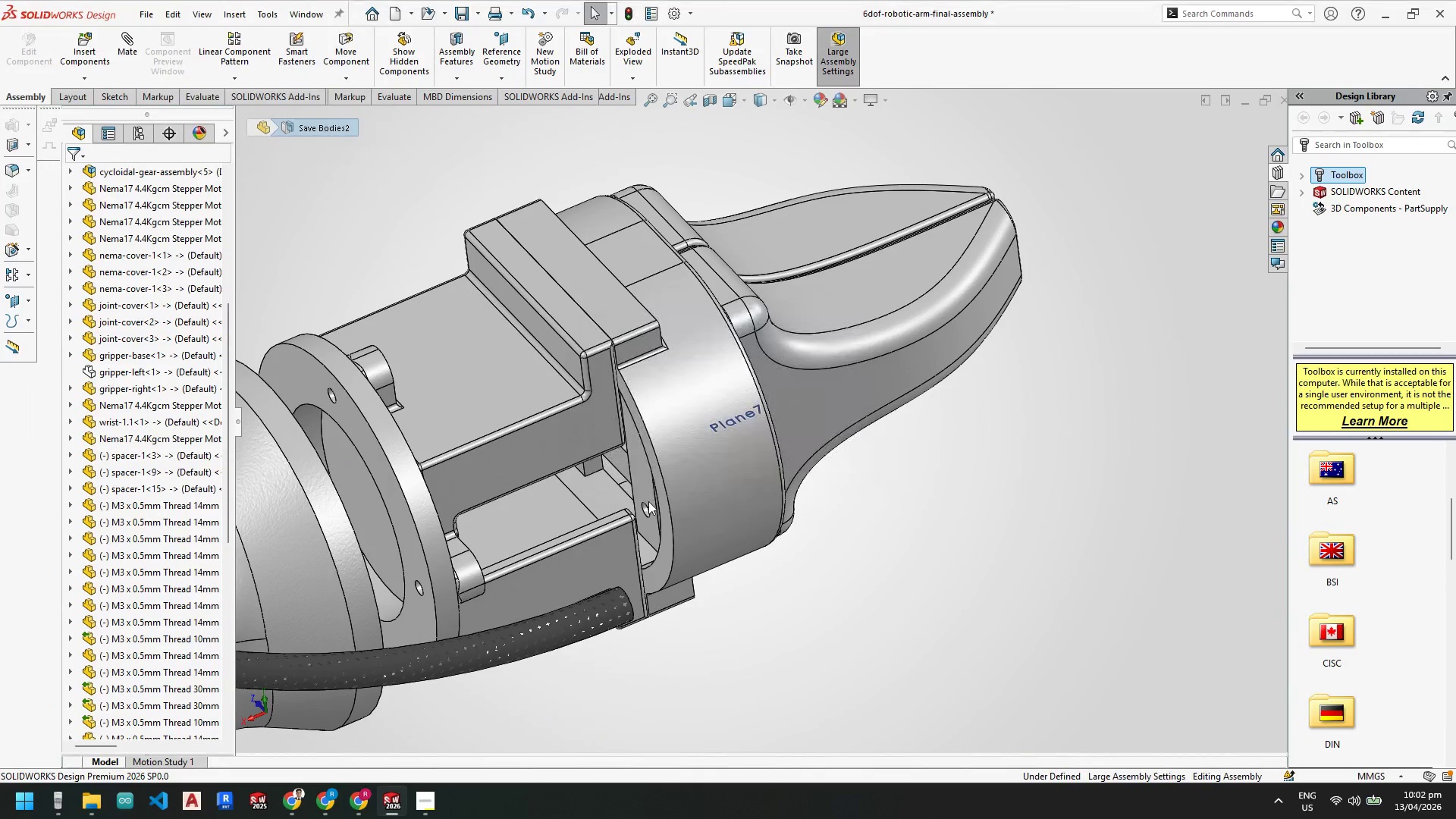 
scroll: coordinate [705, 554], scroll_direction: up, amount: 8.0
 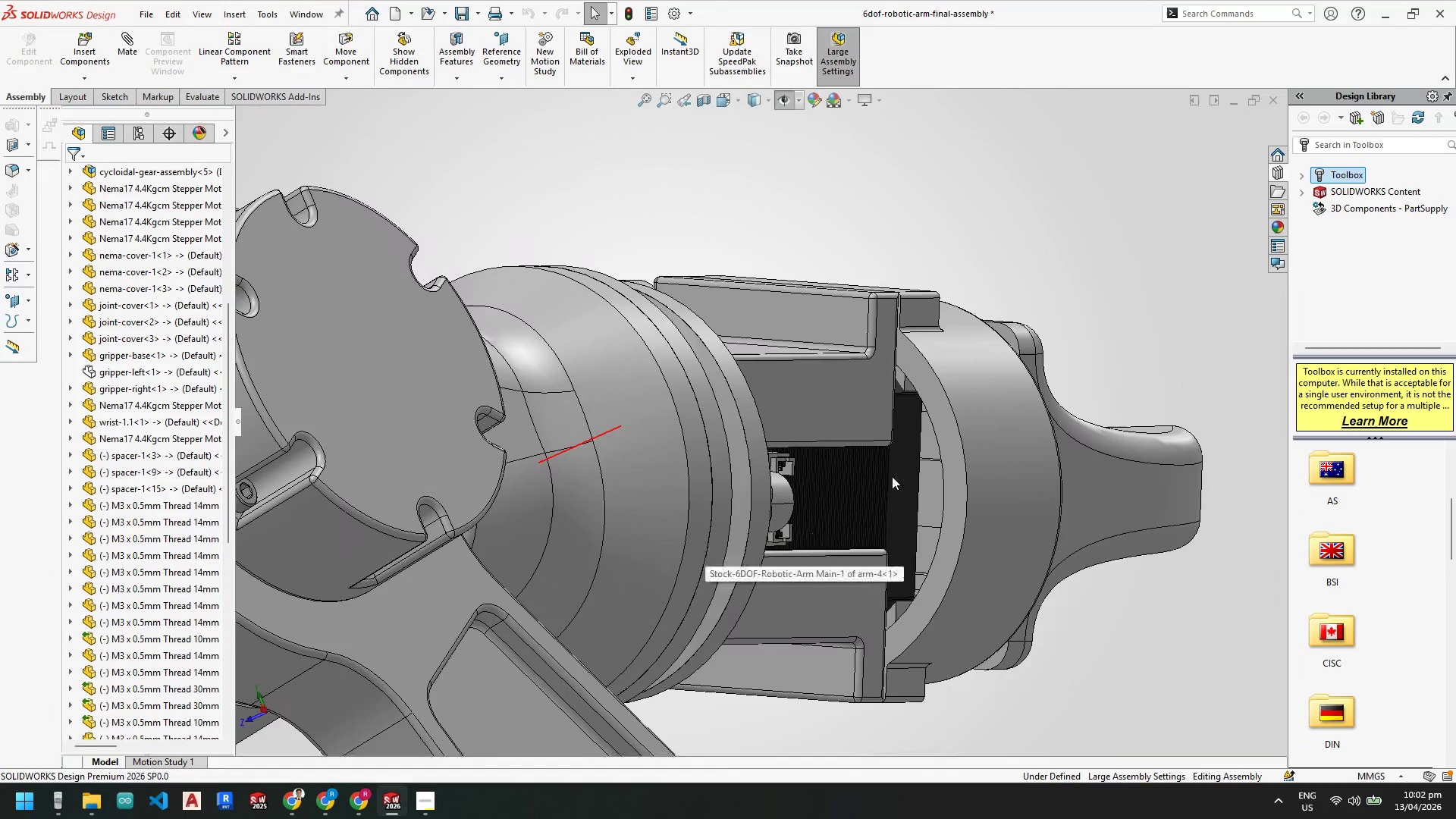 
scroll: coordinate [916, 469], scroll_direction: down, amount: 3.0
 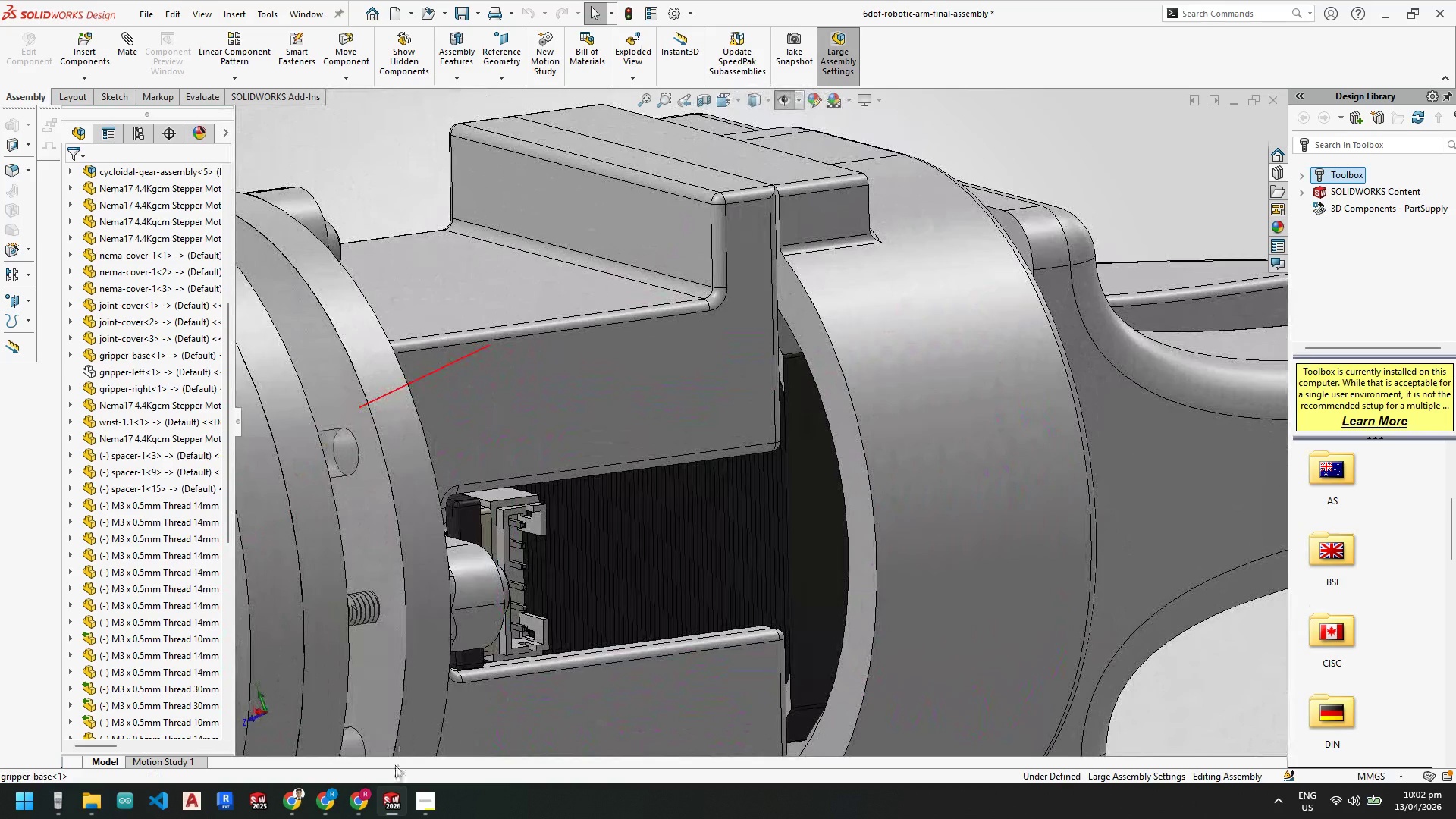 
left_click([227, 735])
 